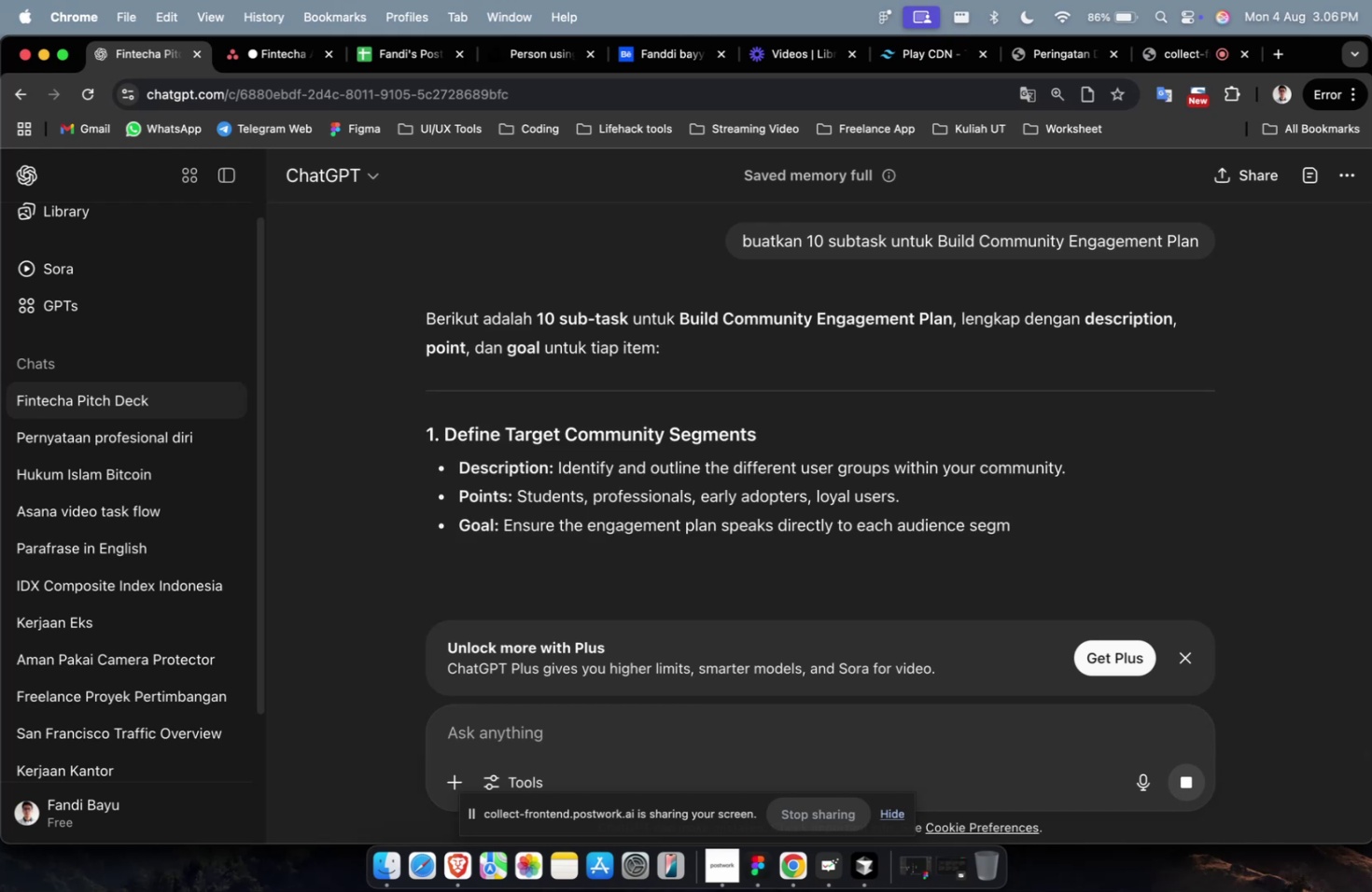 
wait(25.37)
 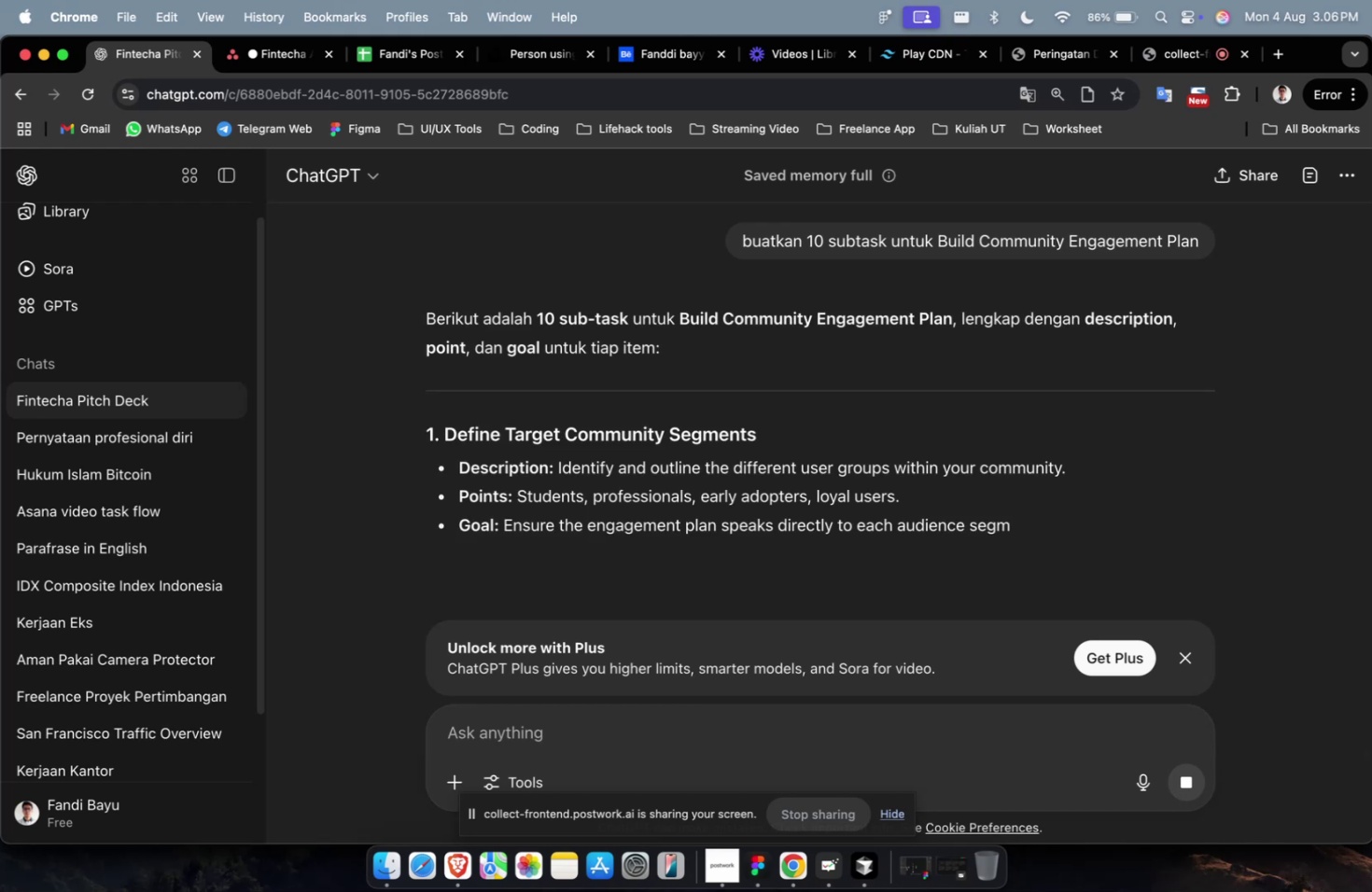 
scroll: coordinate [845, 405], scroll_direction: down, amount: 13.0
 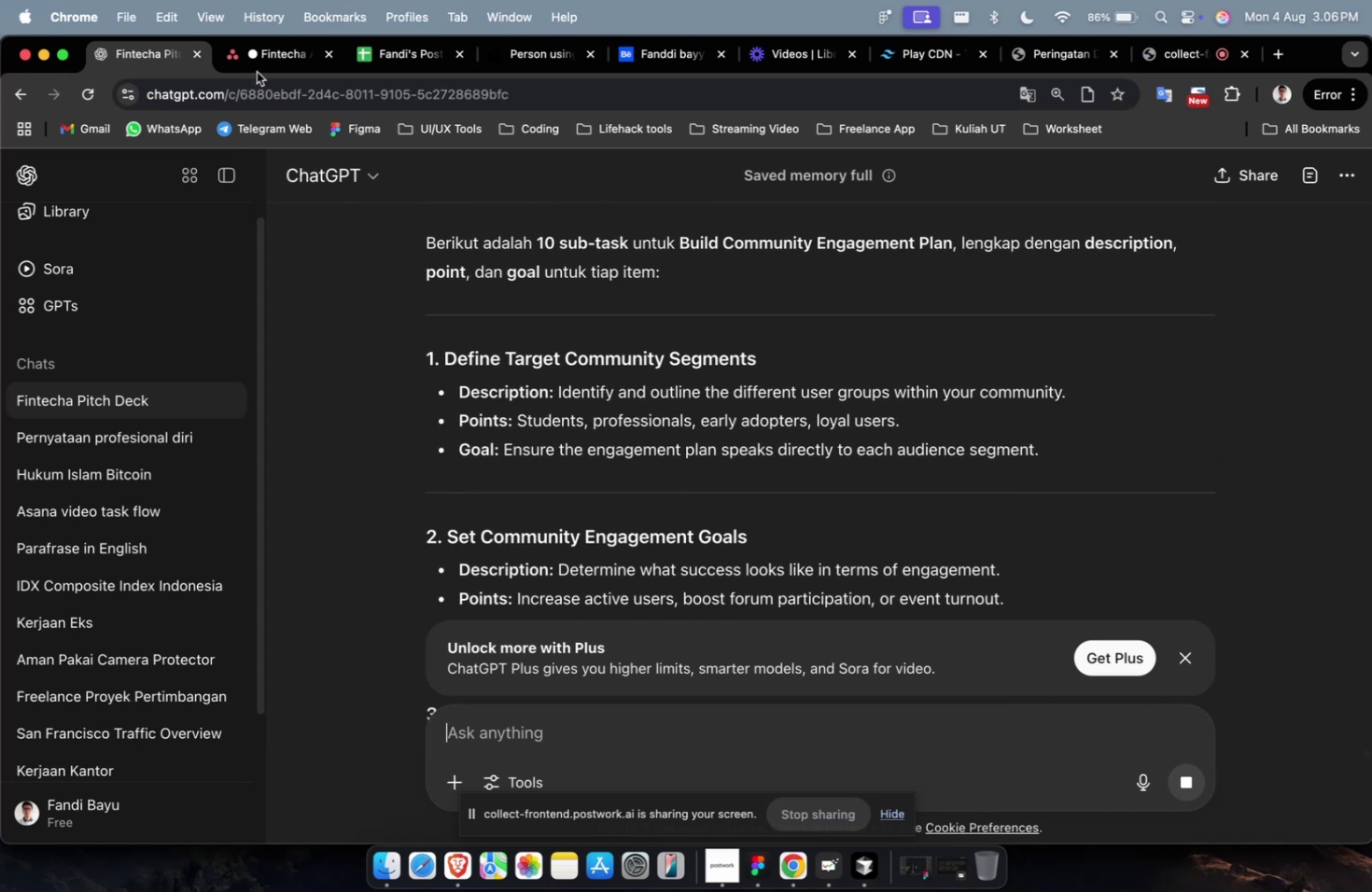 
double_click([264, 66])
 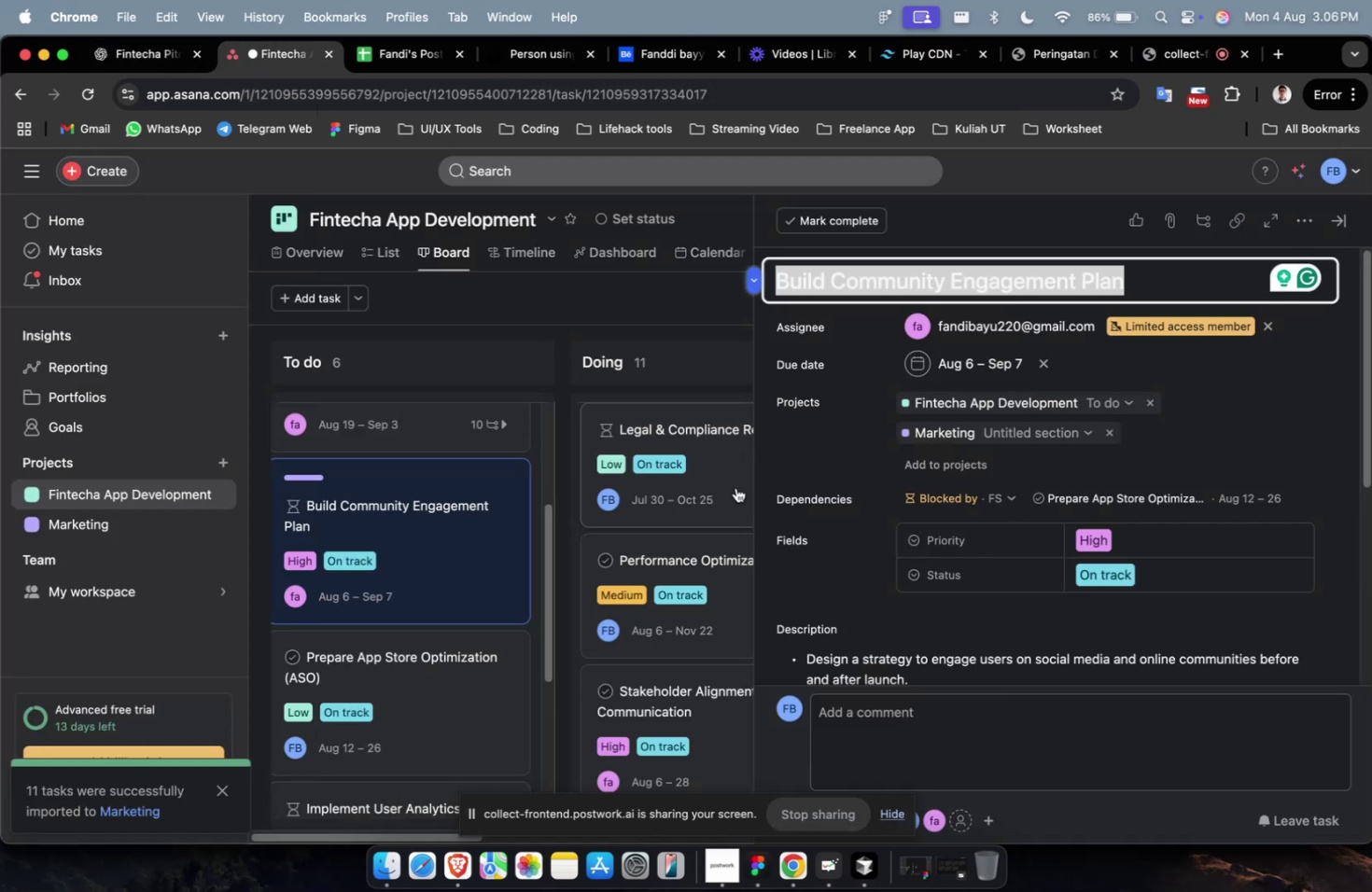 
scroll: coordinate [983, 556], scroll_direction: down, amount: 19.0
 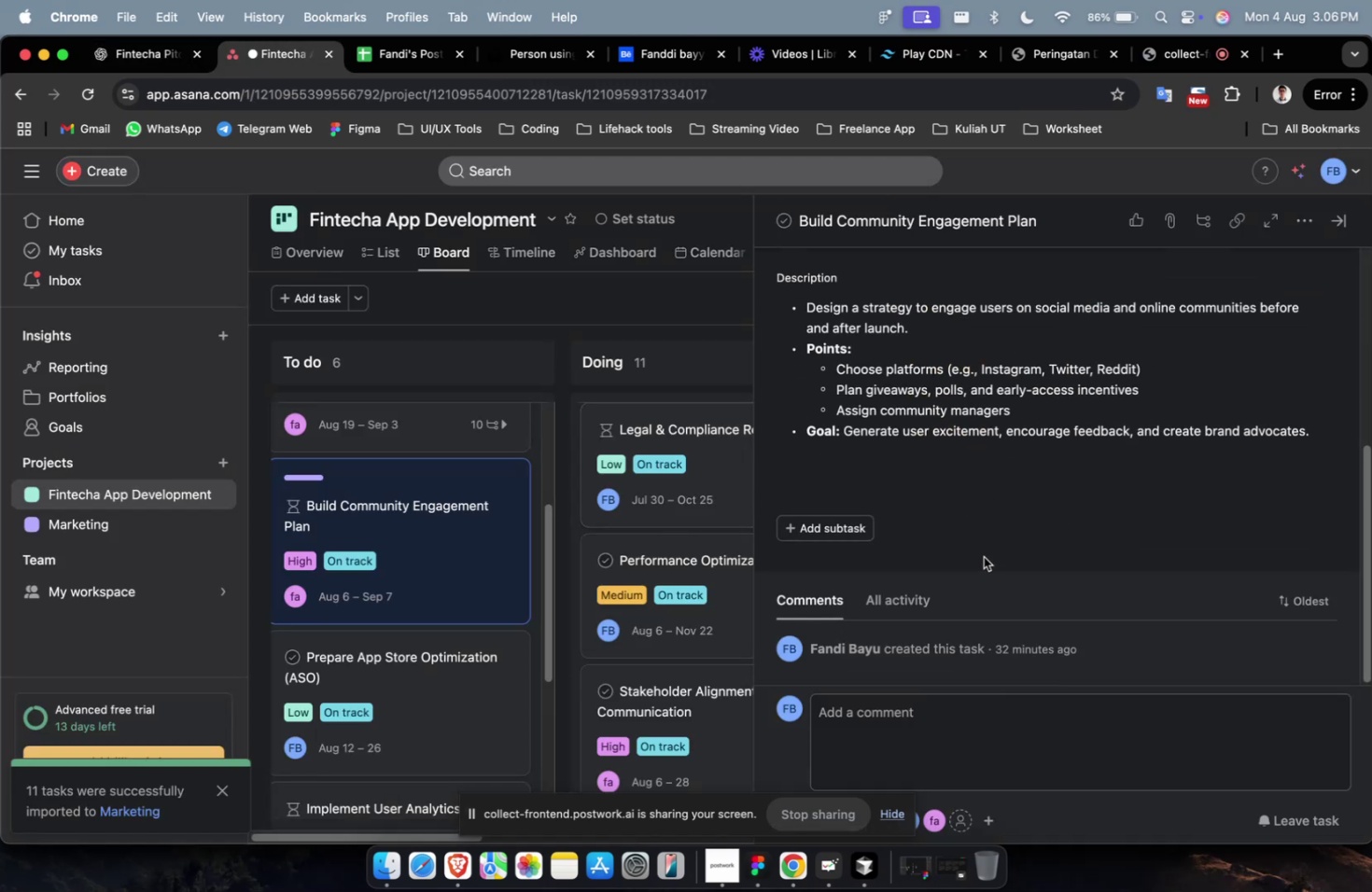 
scroll: coordinate [983, 556], scroll_direction: up, amount: 9.0
 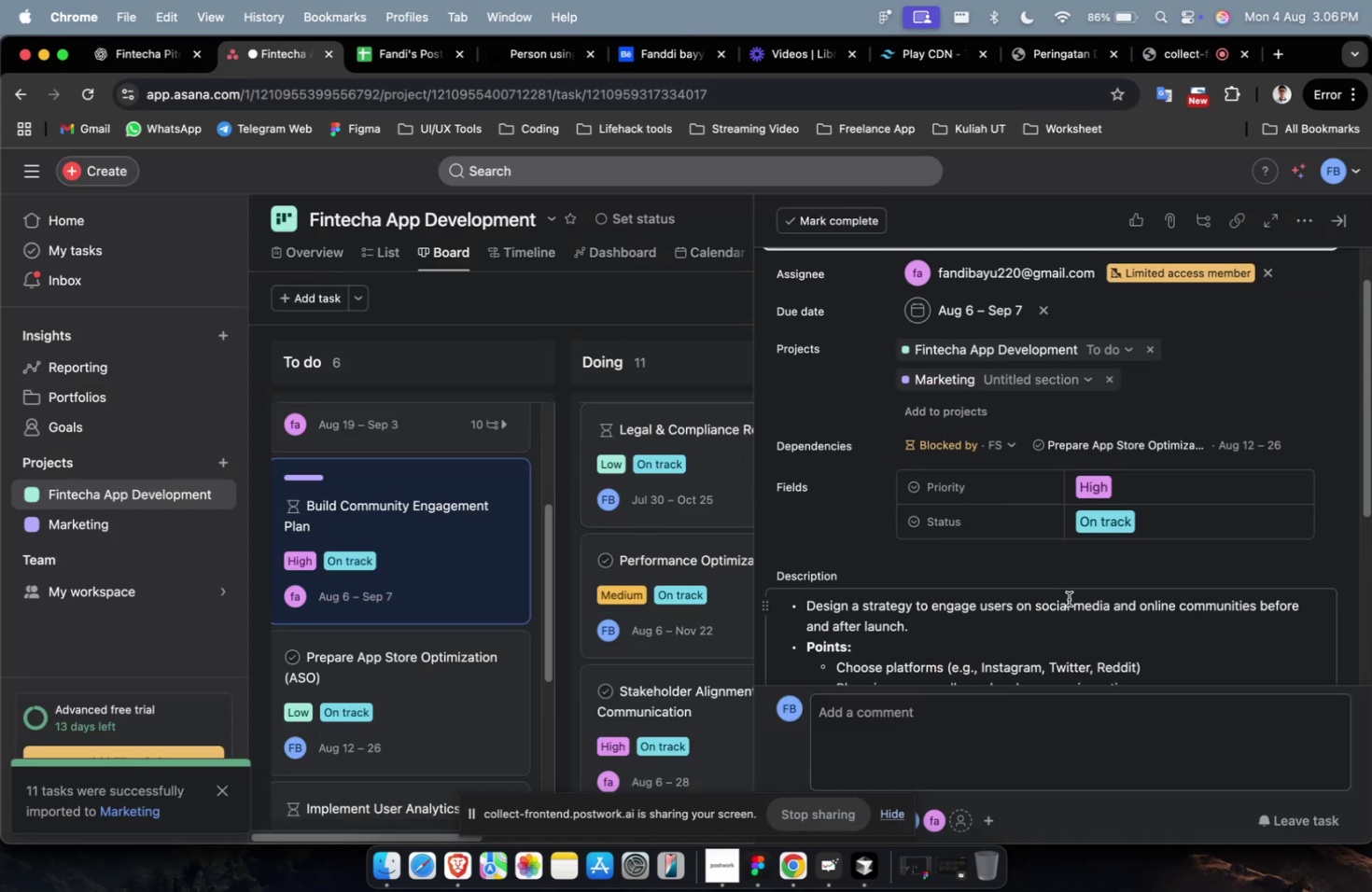 
left_click([1067, 585])
 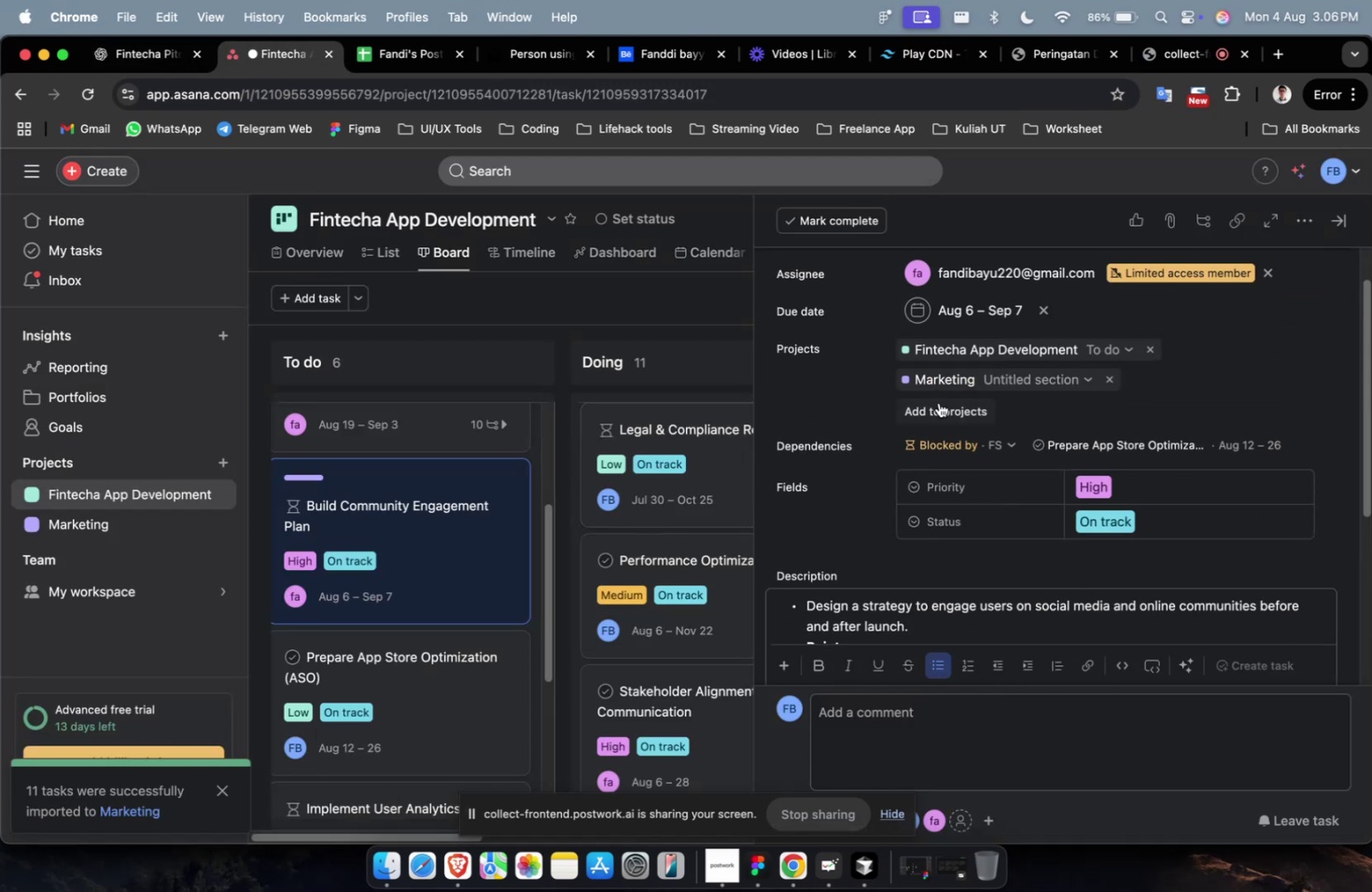 
left_click([938, 402])
 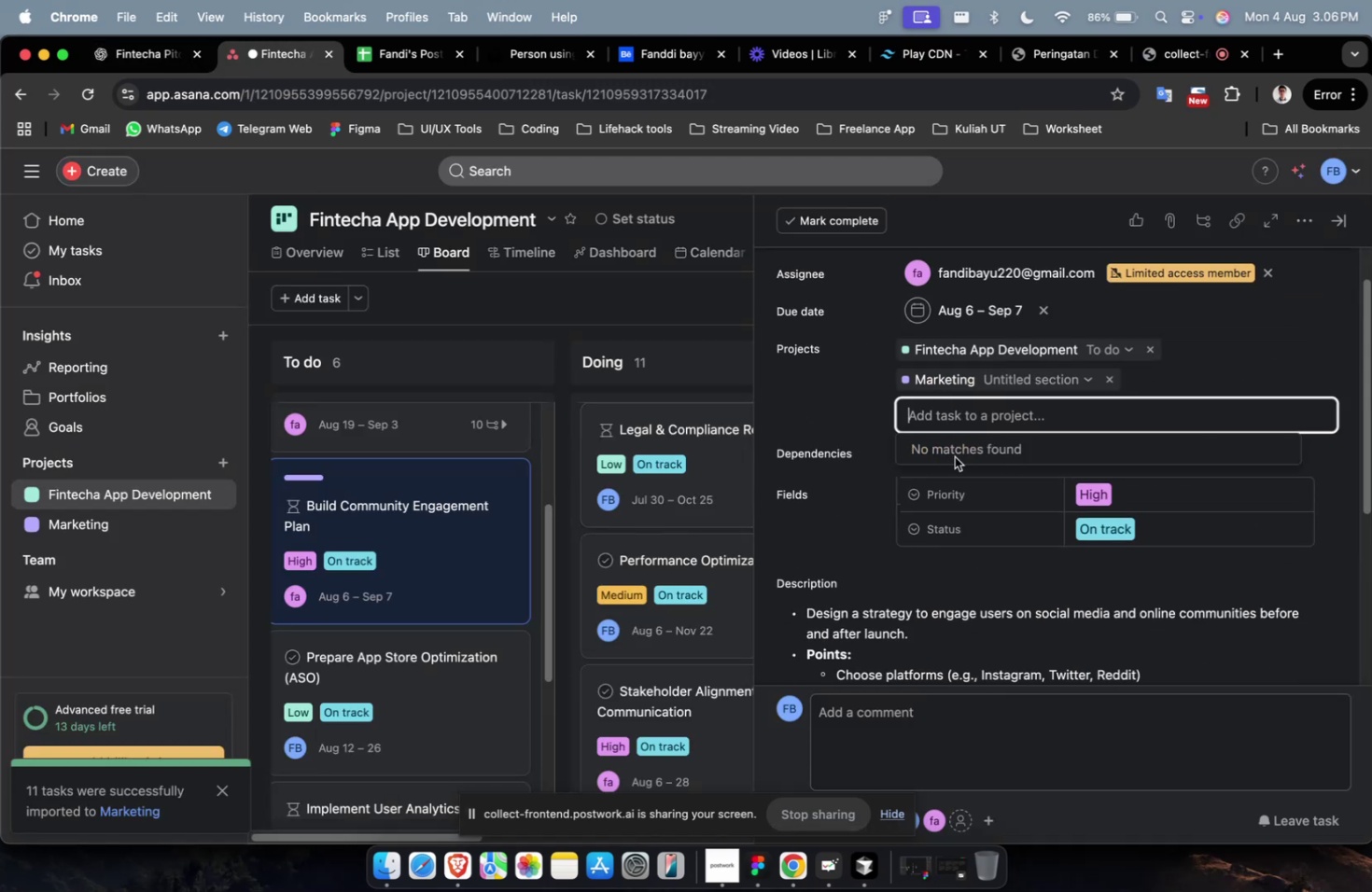 
mouse_move([1024, 483])
 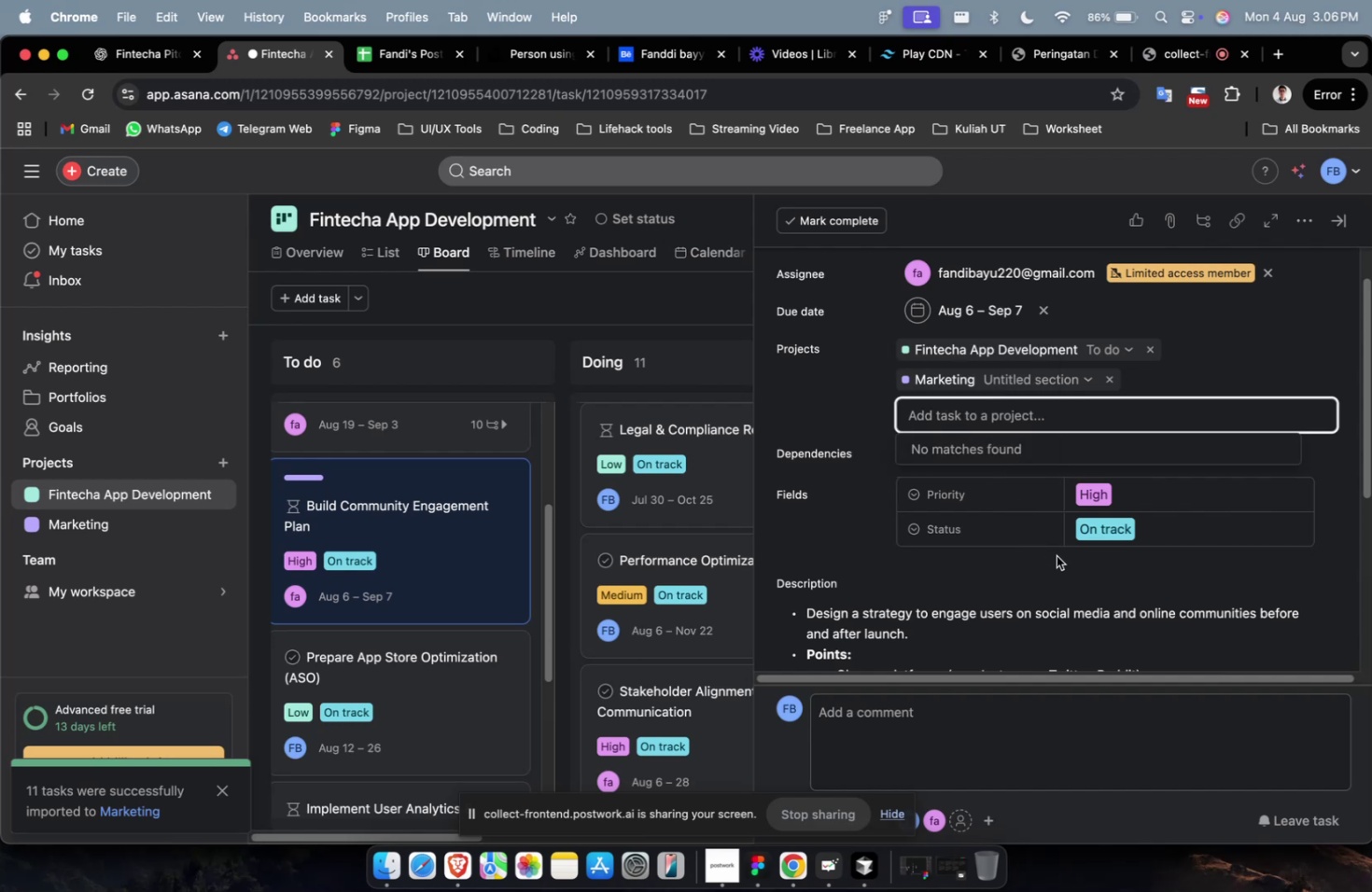 
left_click([1056, 556])
 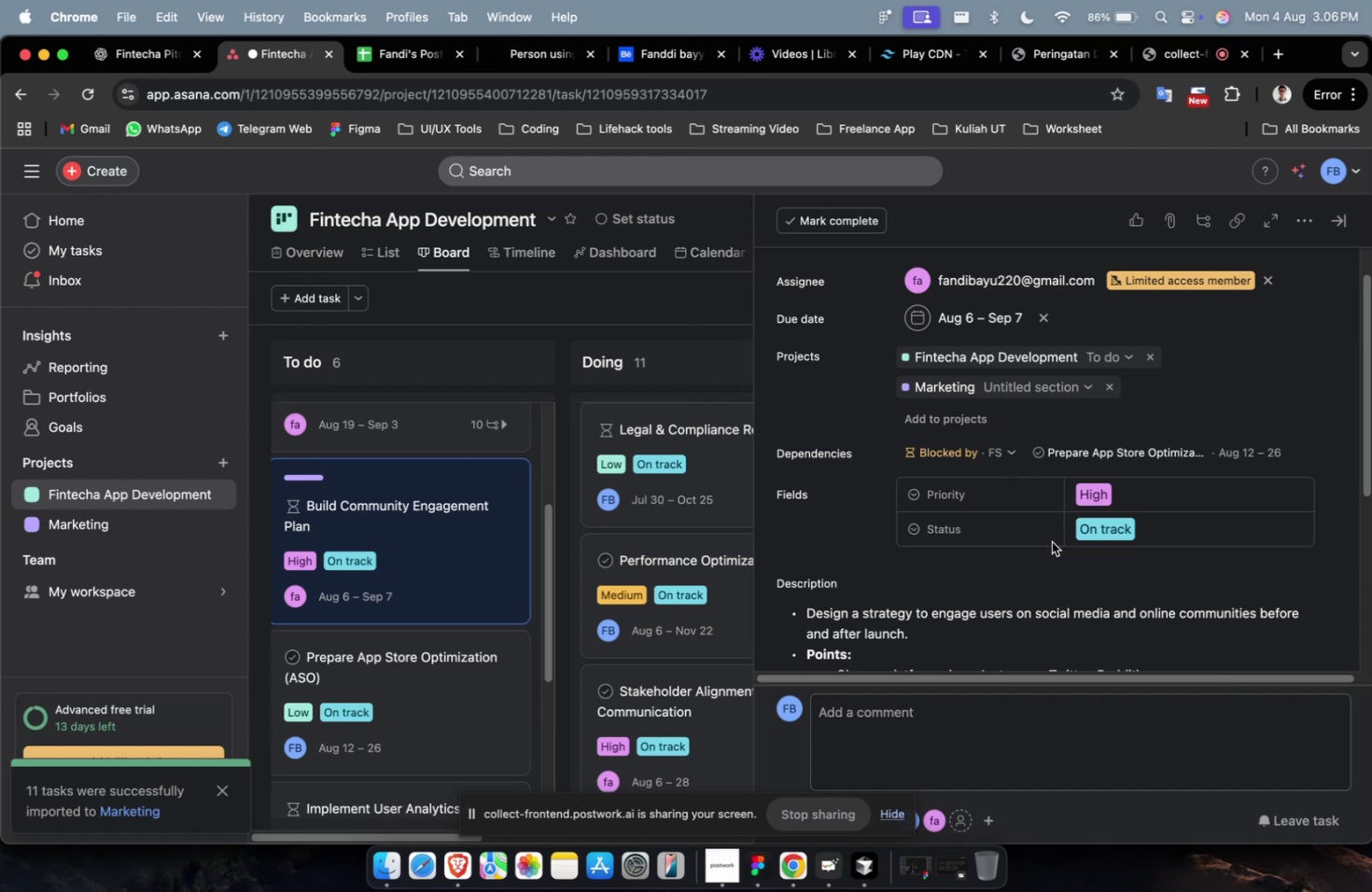 
wait(18.69)
 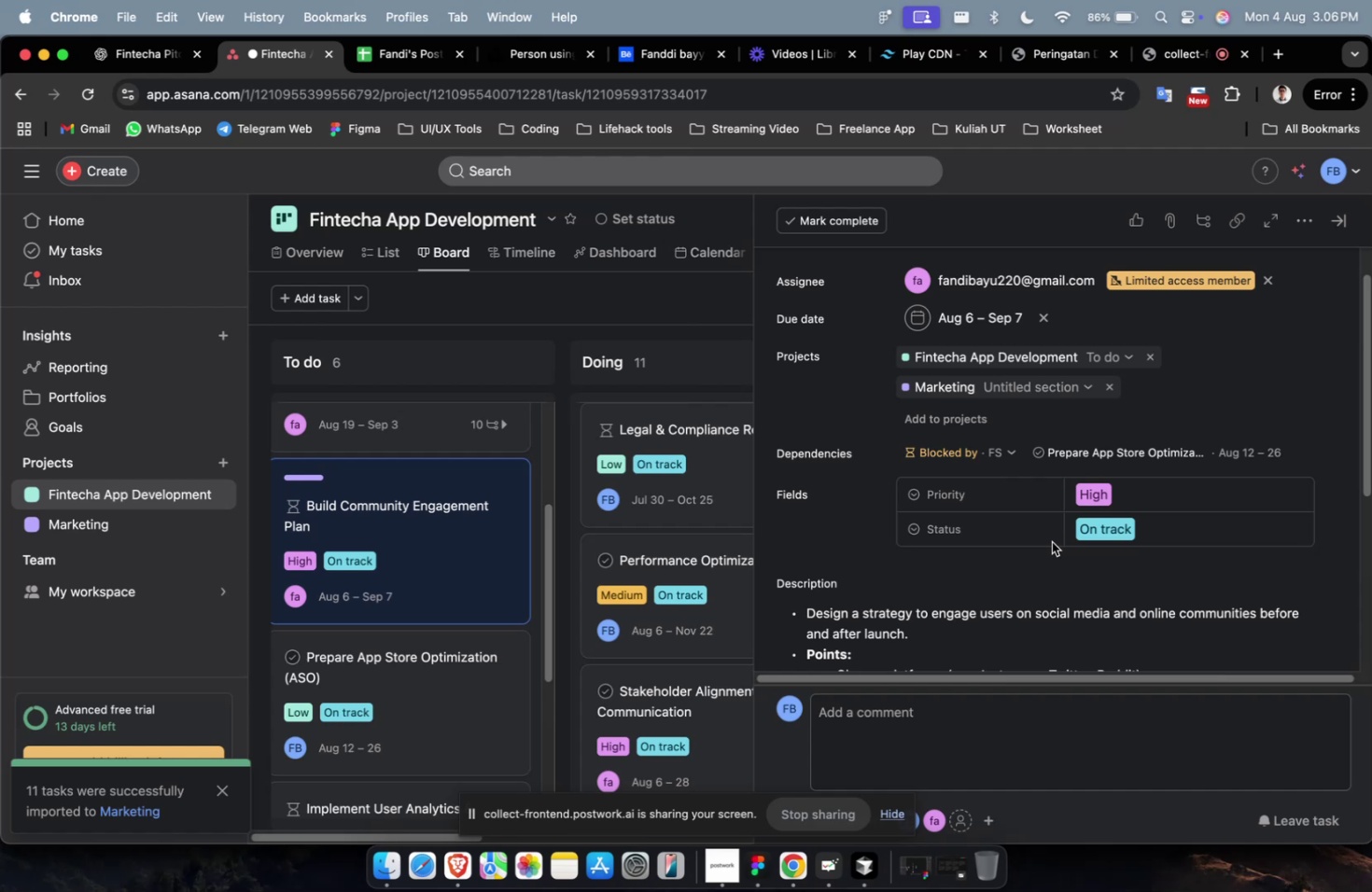 
scroll: coordinate [1051, 541], scroll_direction: down, amount: 2.0
 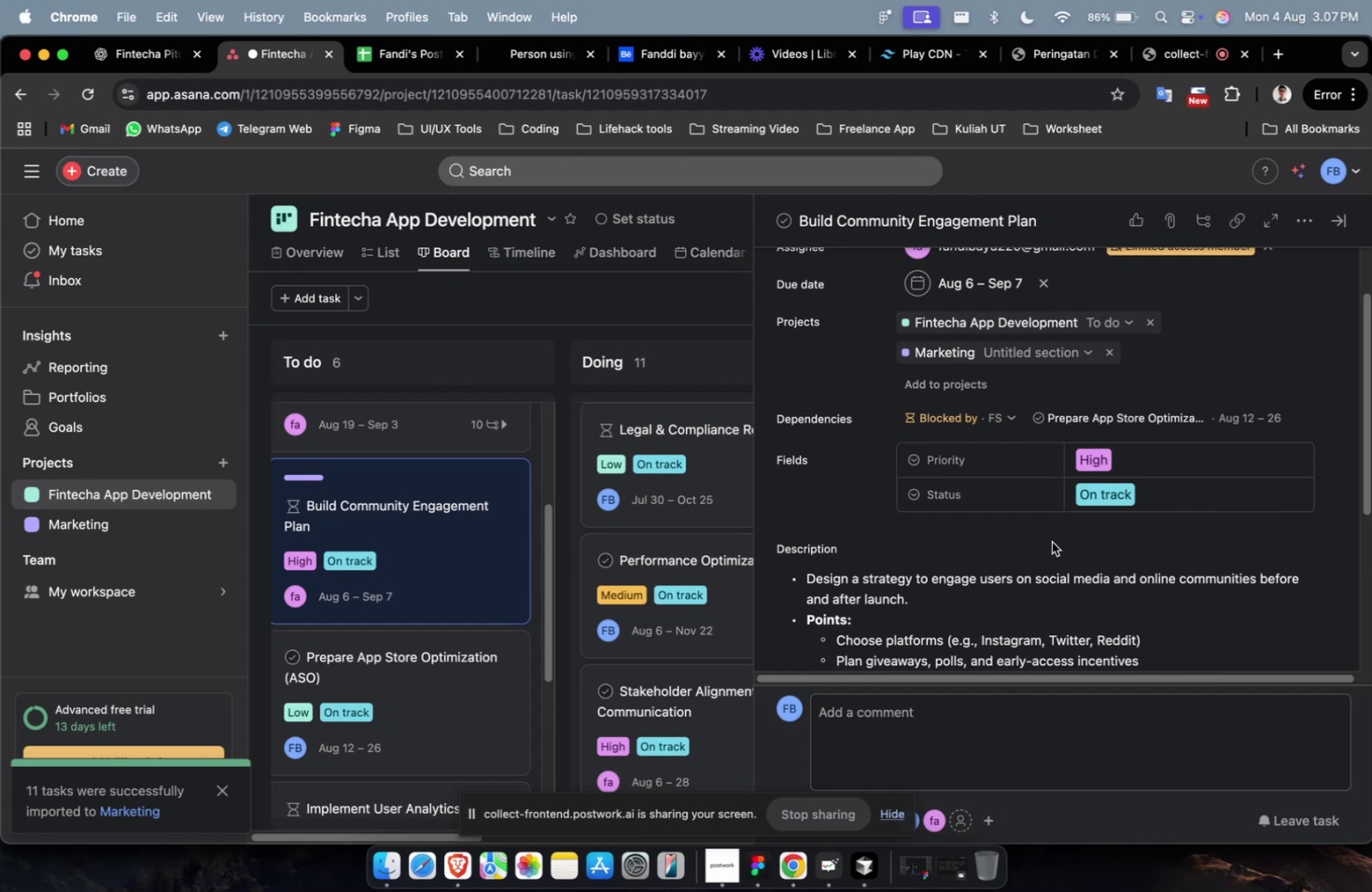 
wait(34.06)
 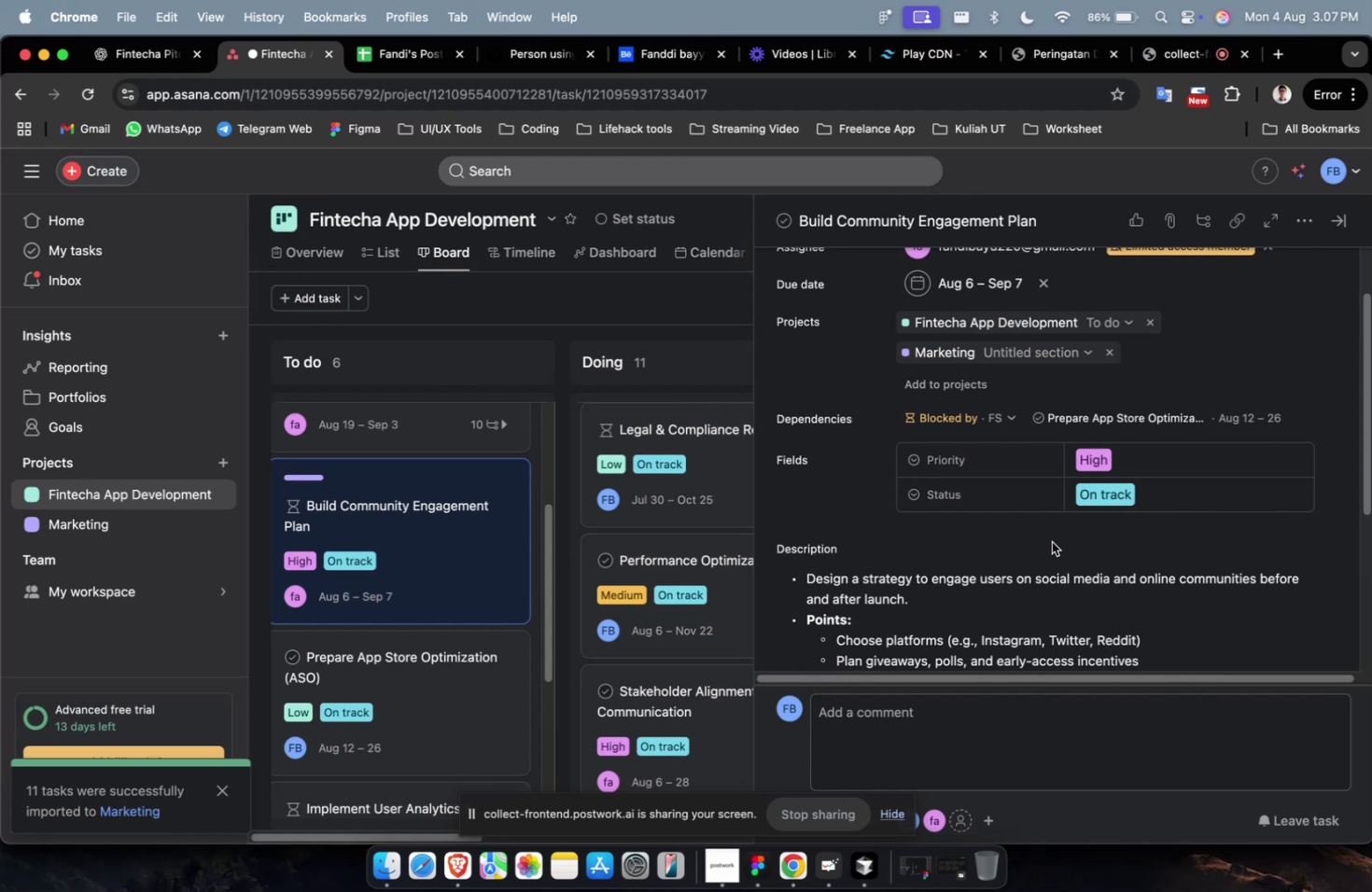 
scroll: coordinate [1069, 517], scroll_direction: down, amount: 5.0
 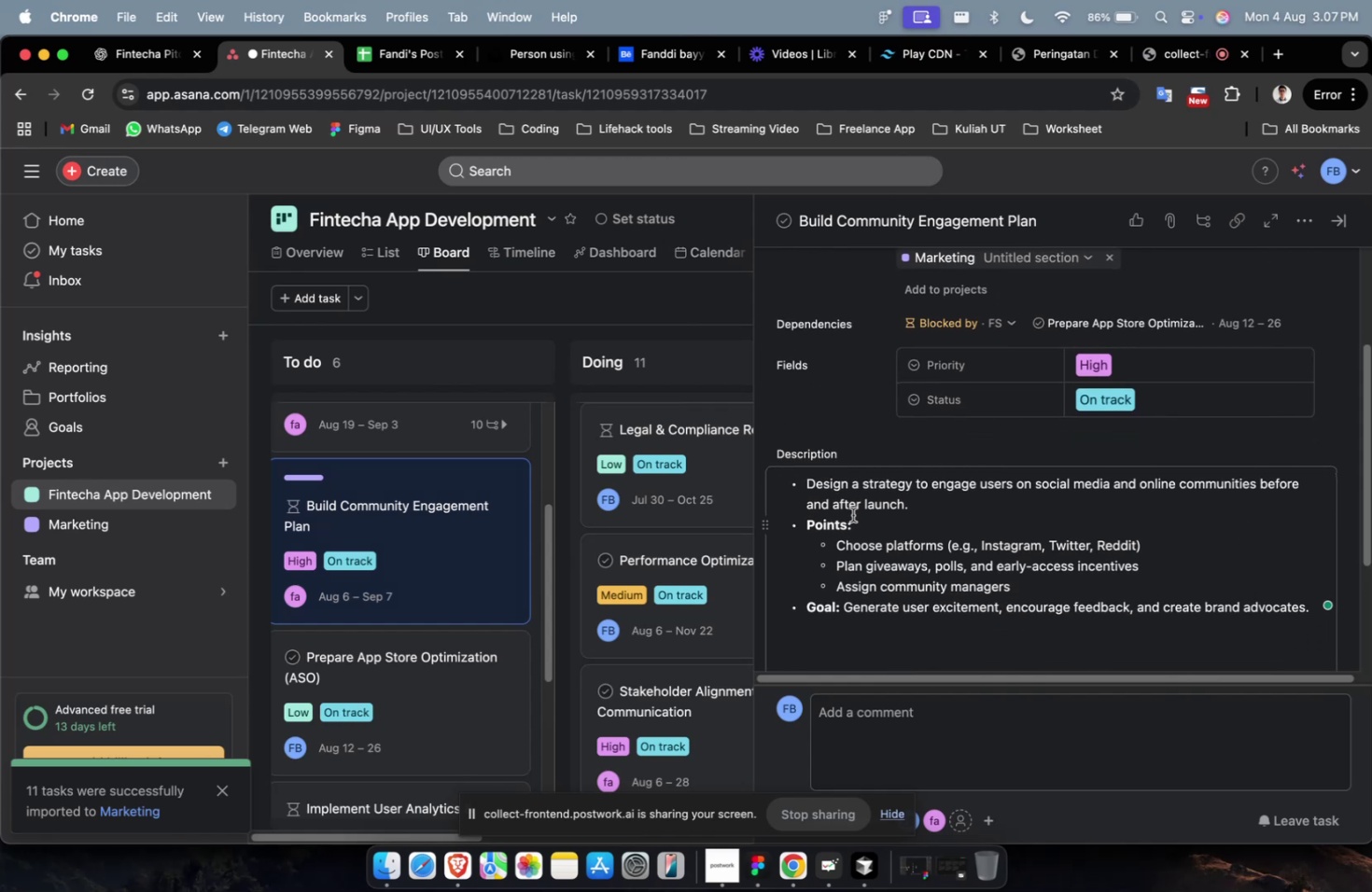 
mouse_move([833, 470])
 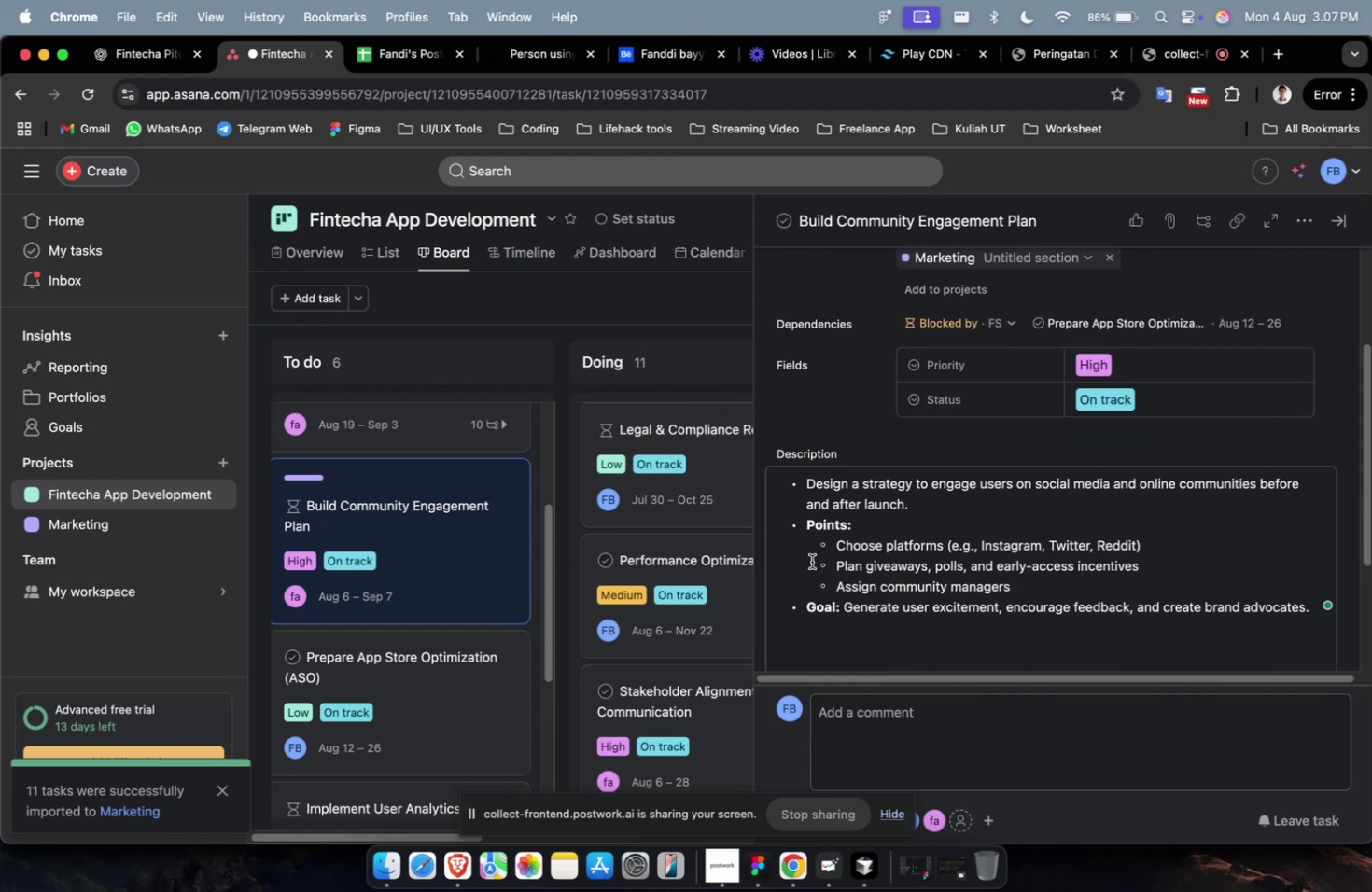 
left_click([925, 585])
 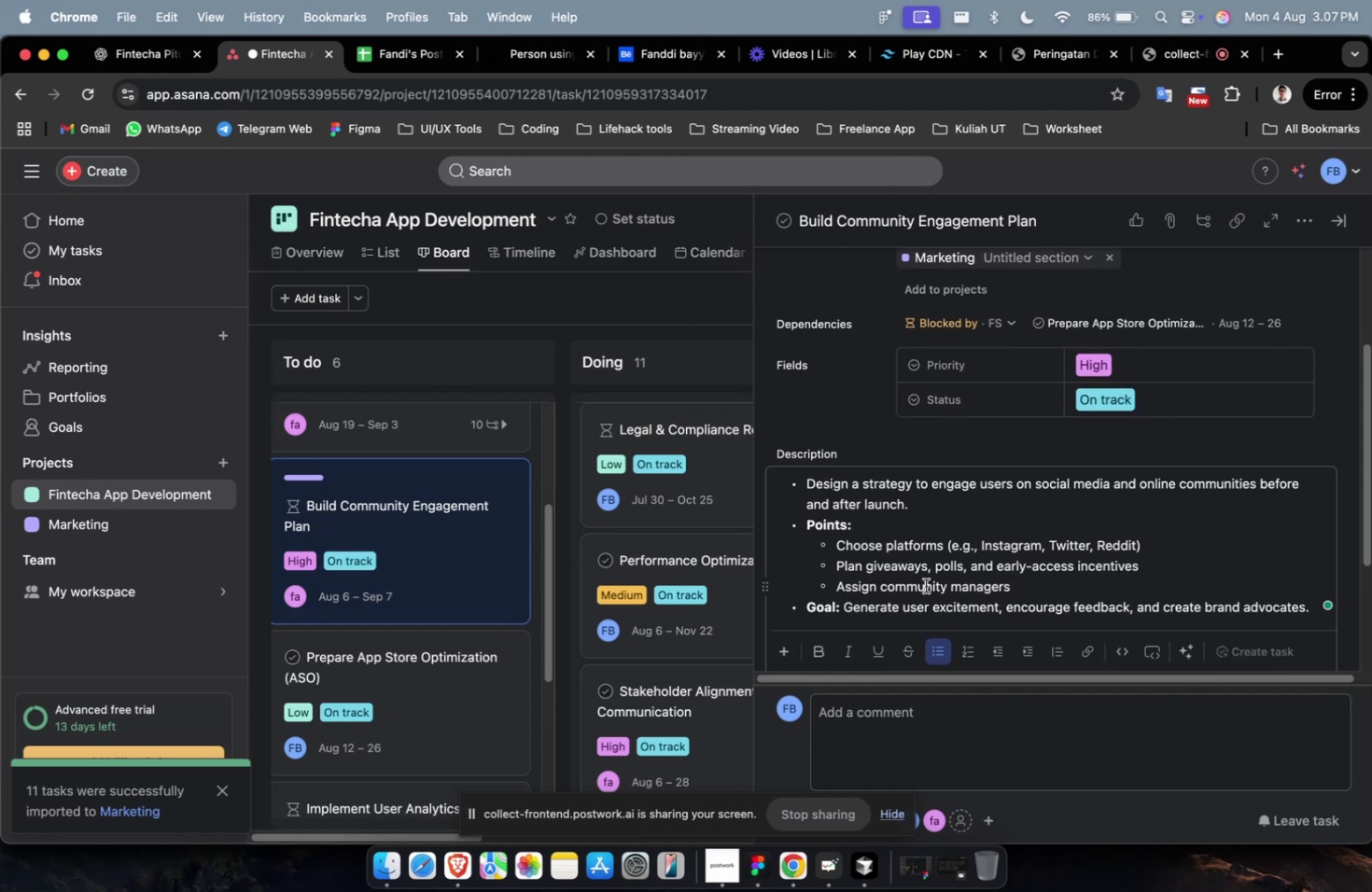 
scroll: coordinate [910, 540], scroll_direction: down, amount: 19.0
 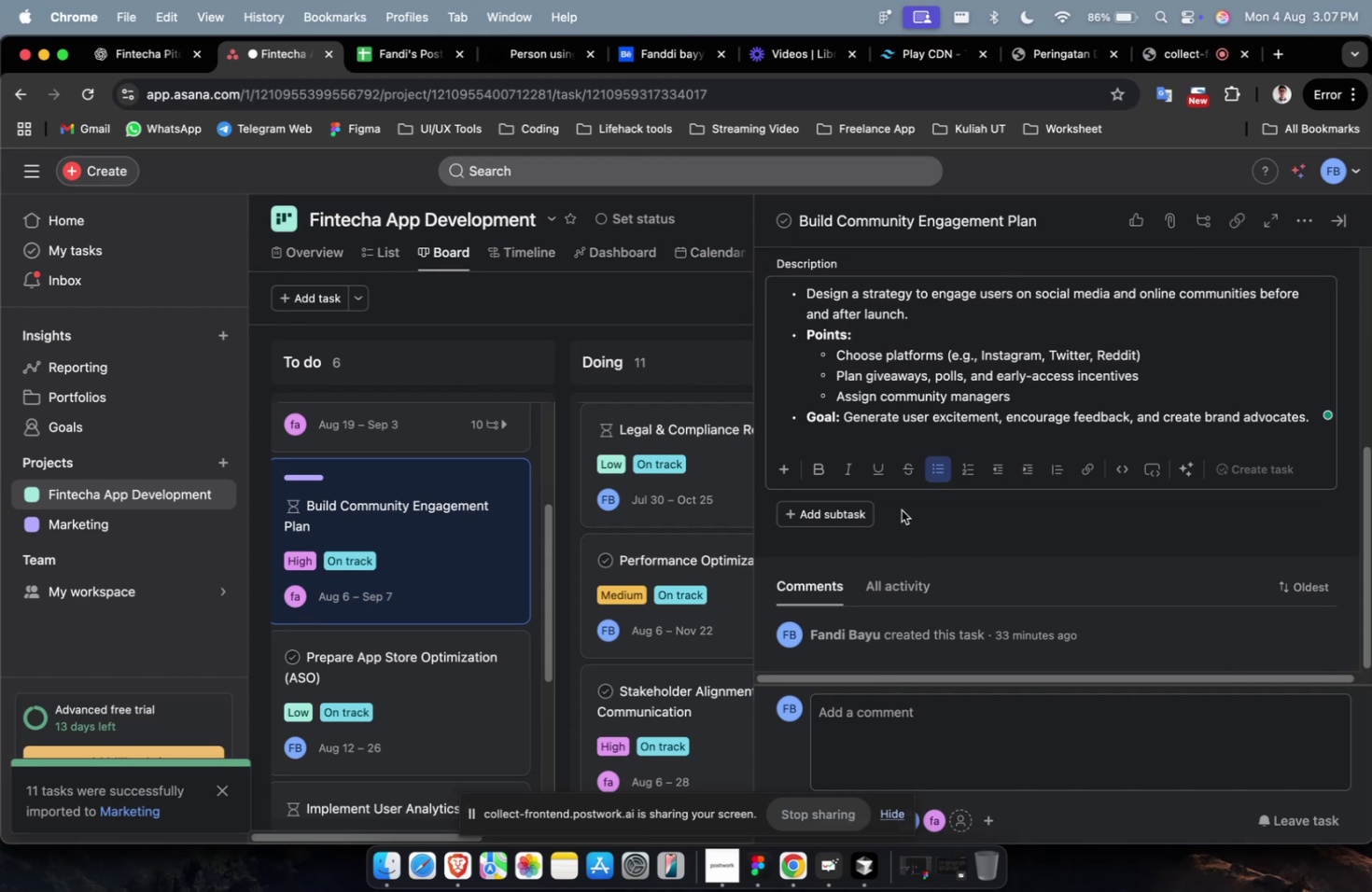 
left_click([858, 517])
 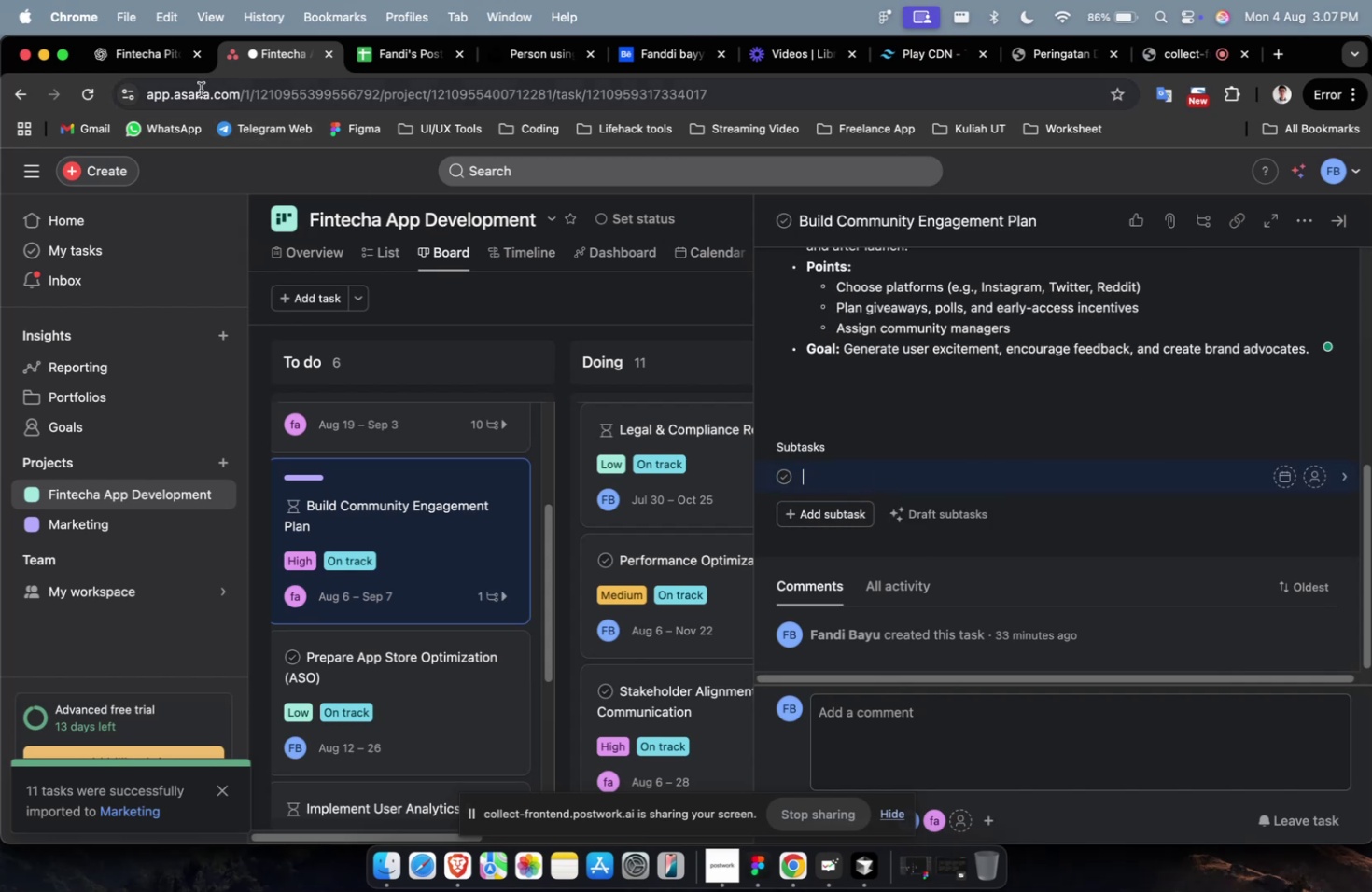 
left_click([133, 65])
 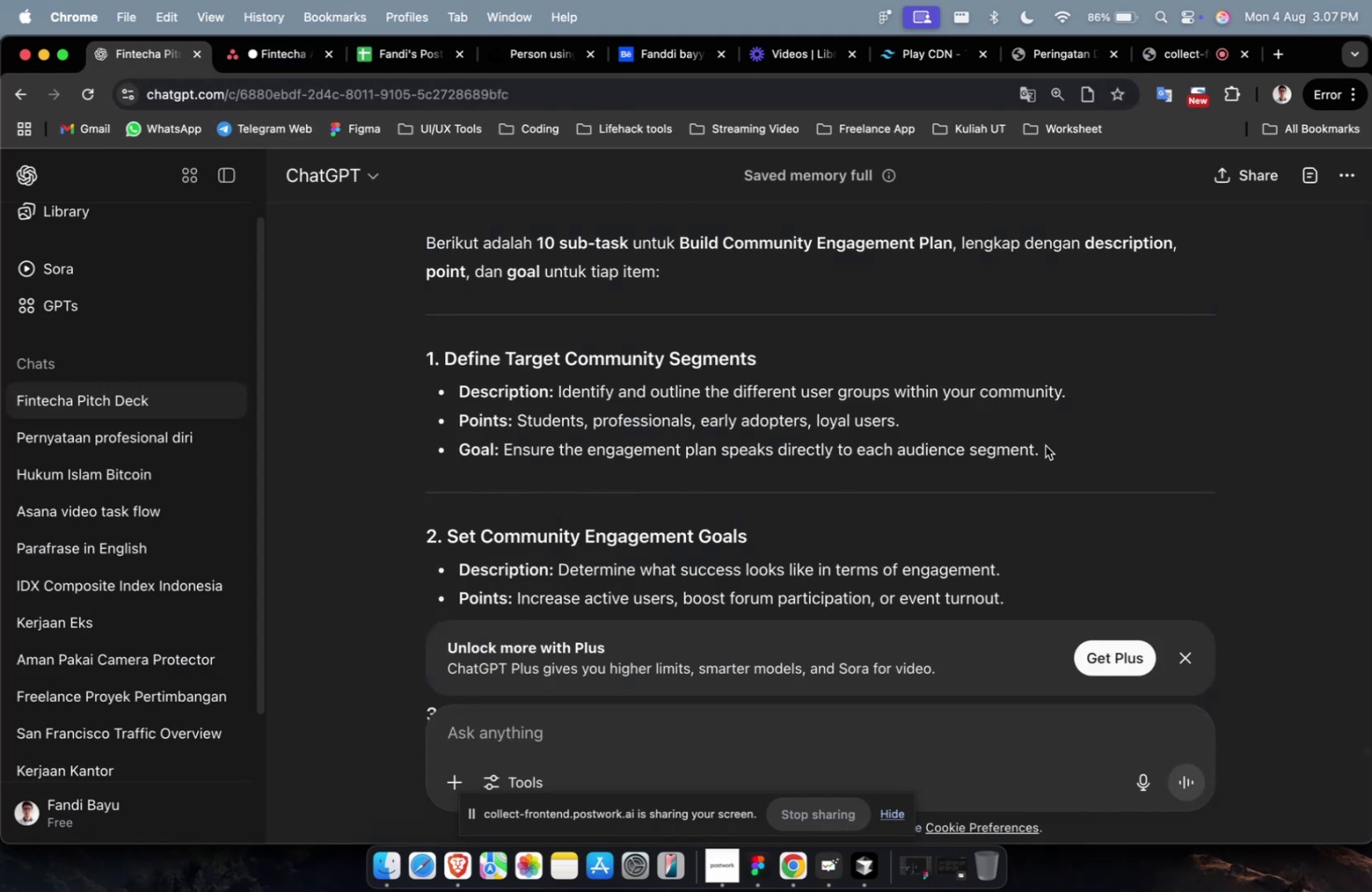 
left_click_drag(start_coordinate=[799, 344], to_coordinate=[447, 358])
 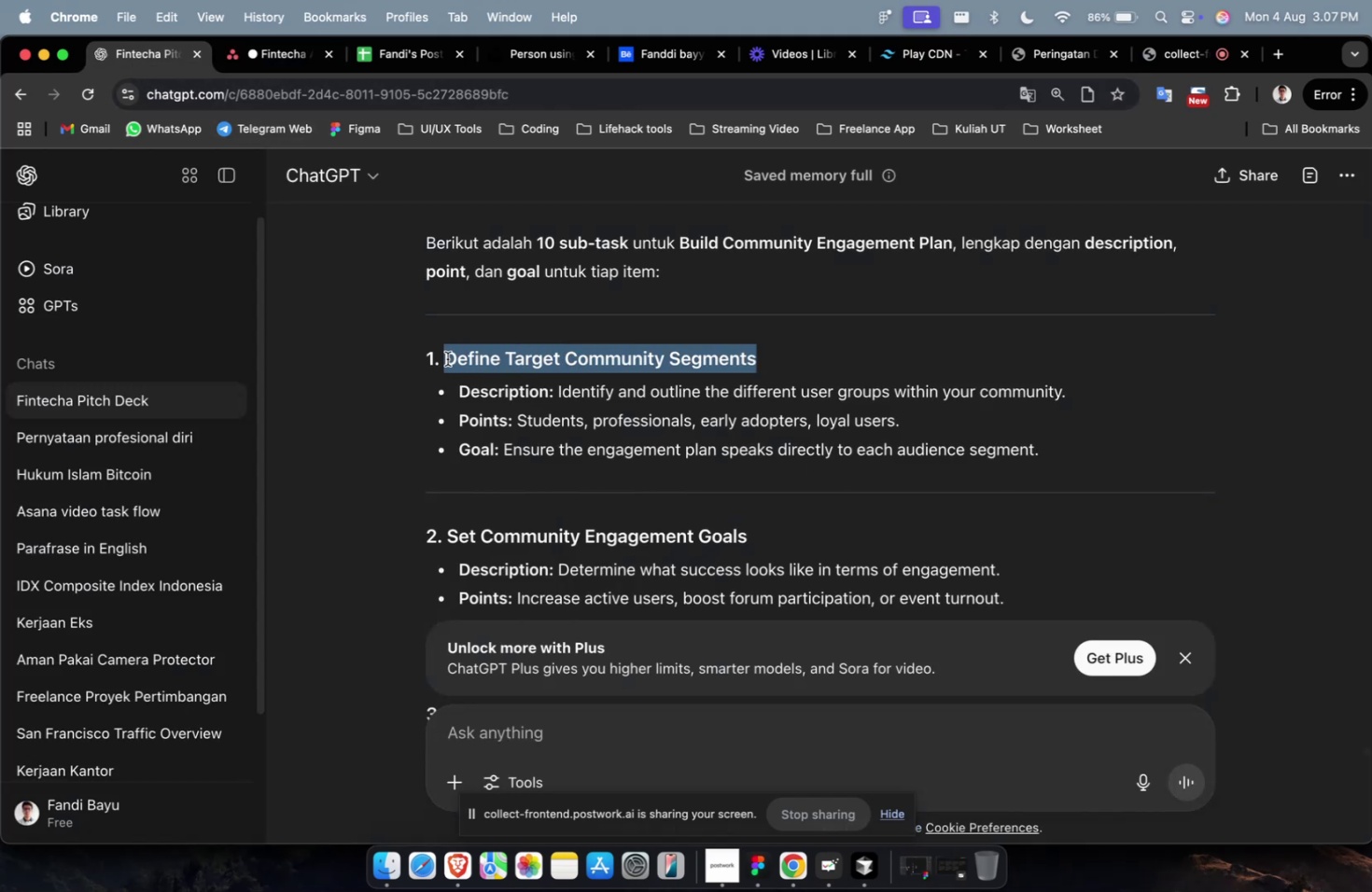 
key(Meta+CommandLeft)
 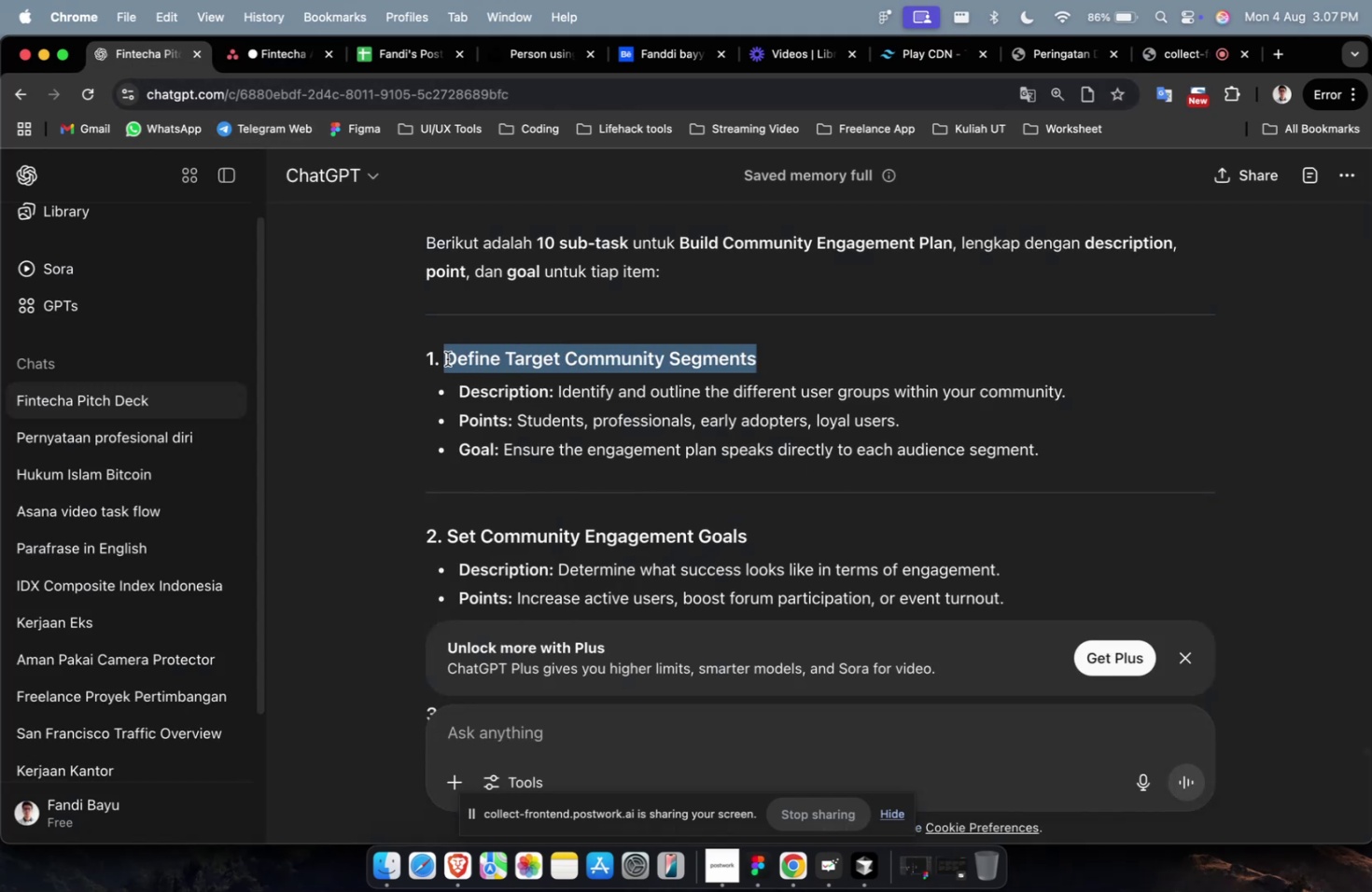 
key(Meta+C)
 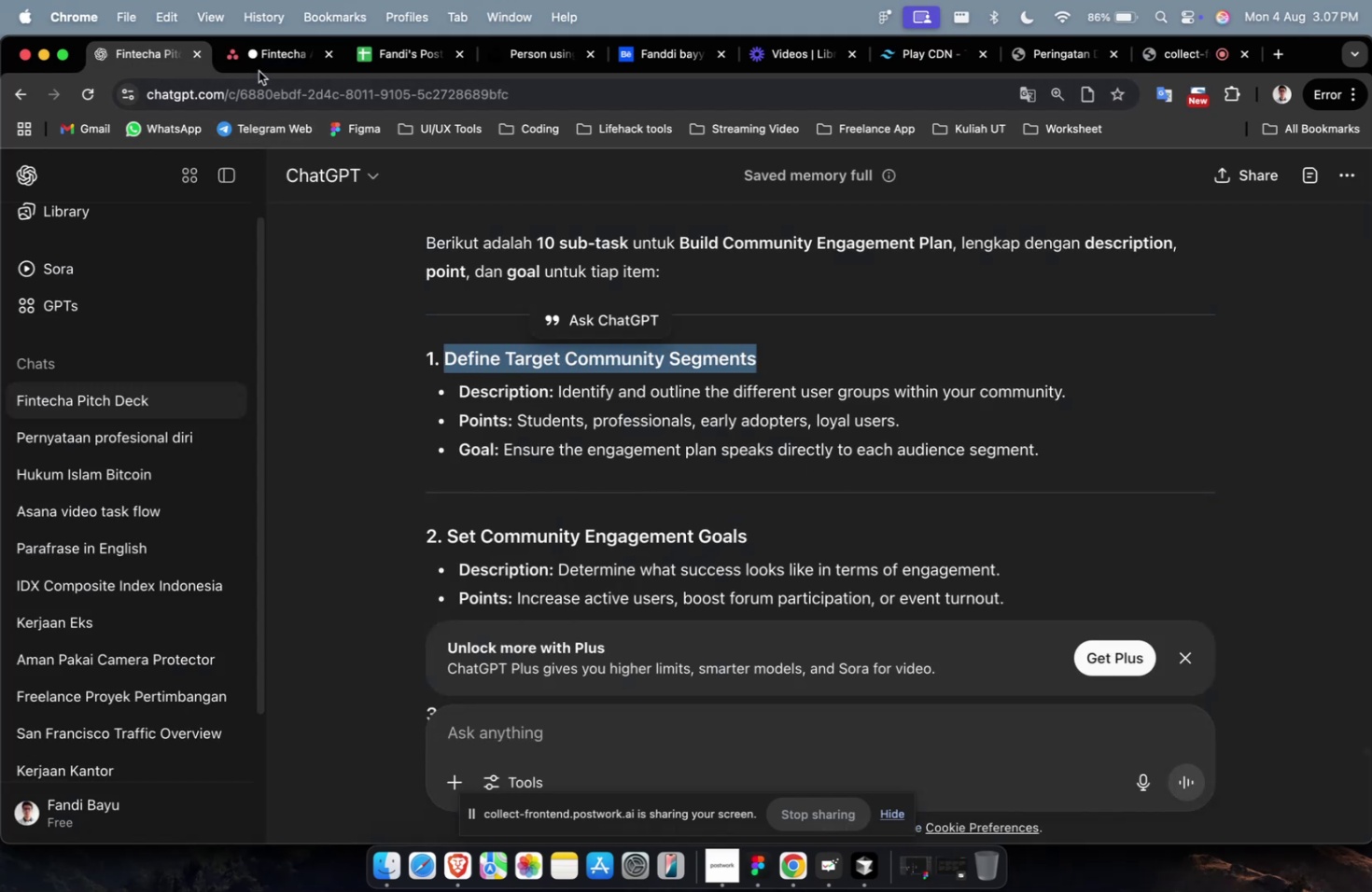 
left_click([260, 69])
 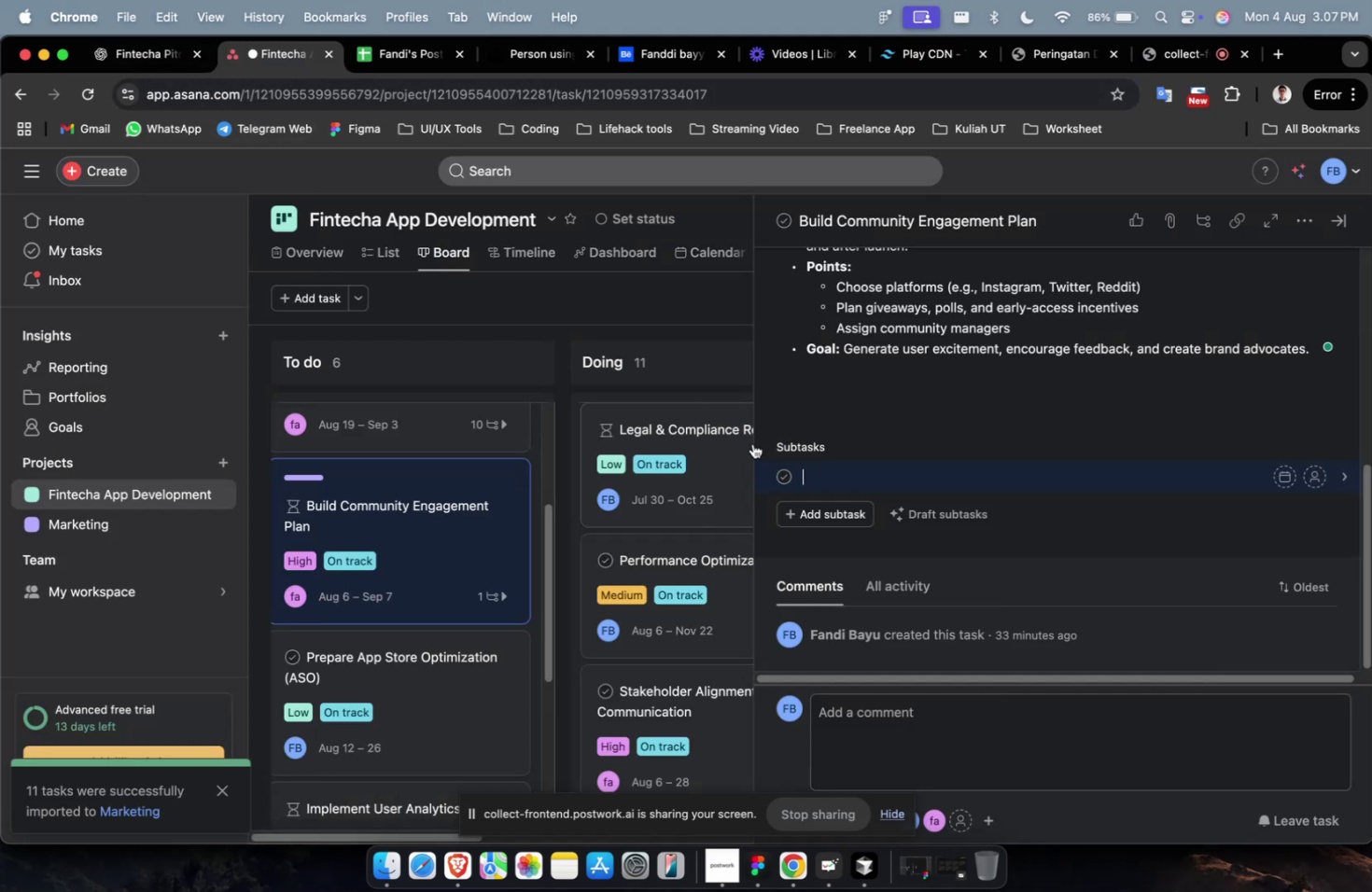 
key(Meta+V)
 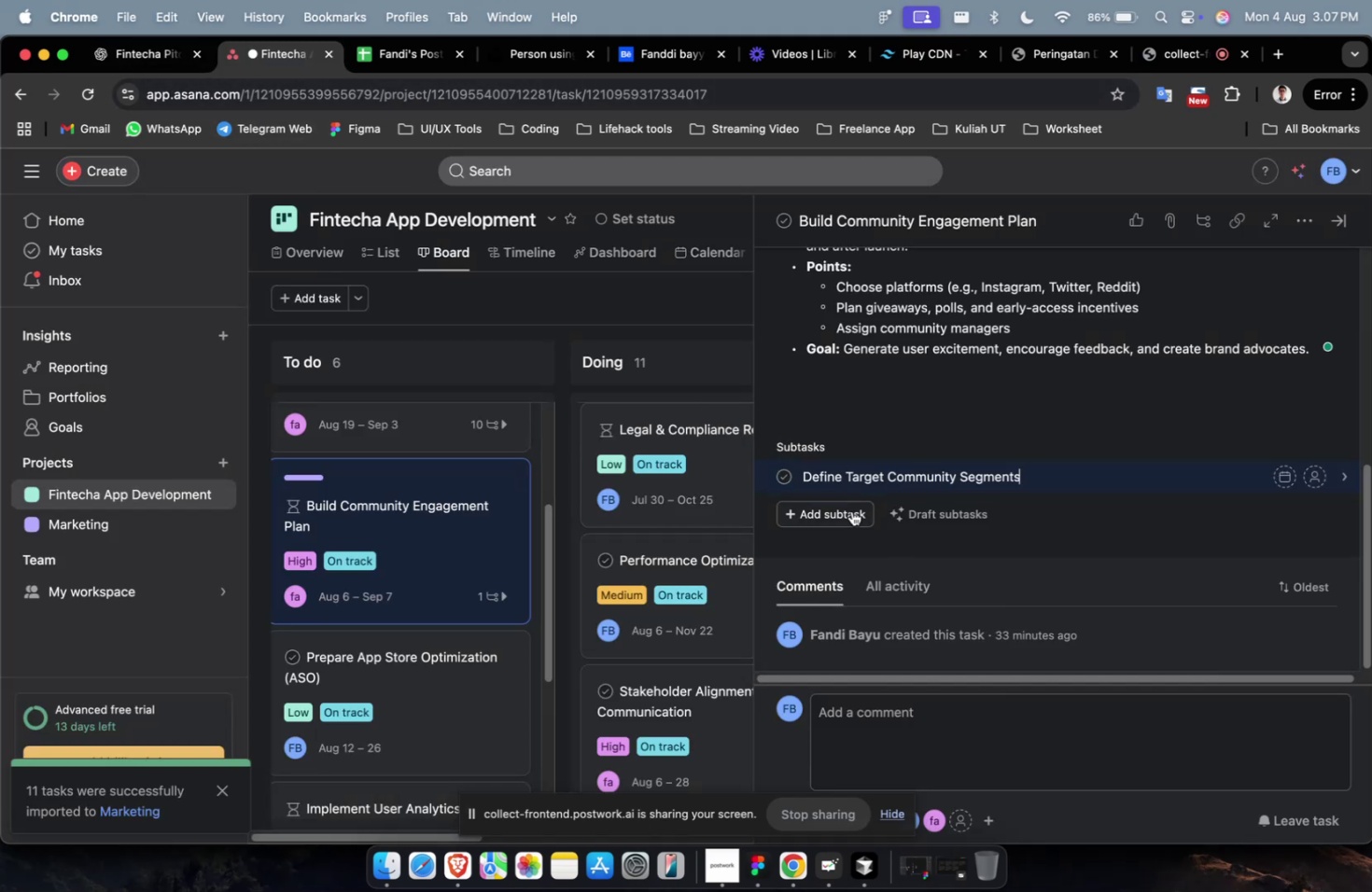 
left_click([847, 512])
 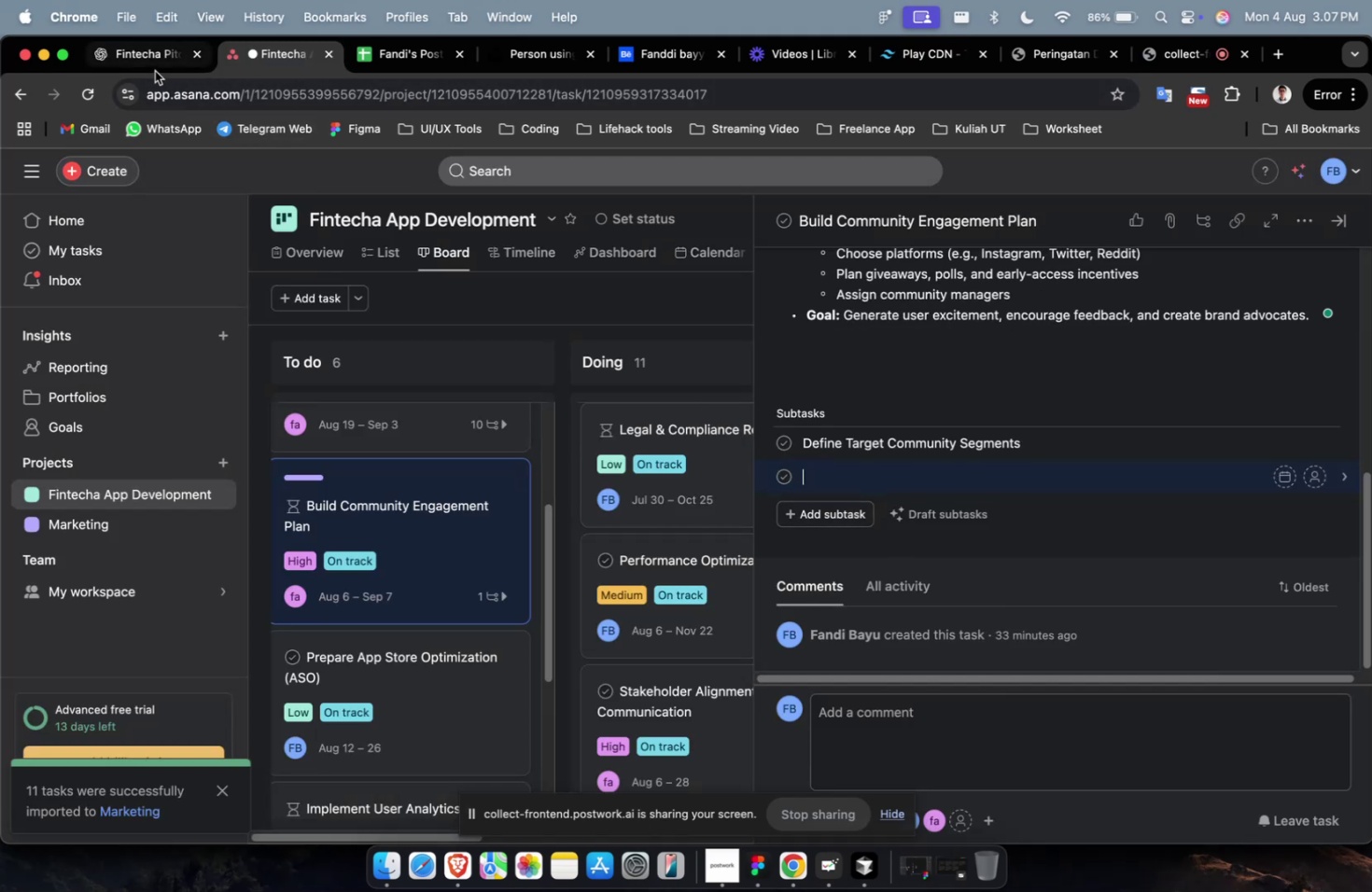 
double_click([136, 51])
 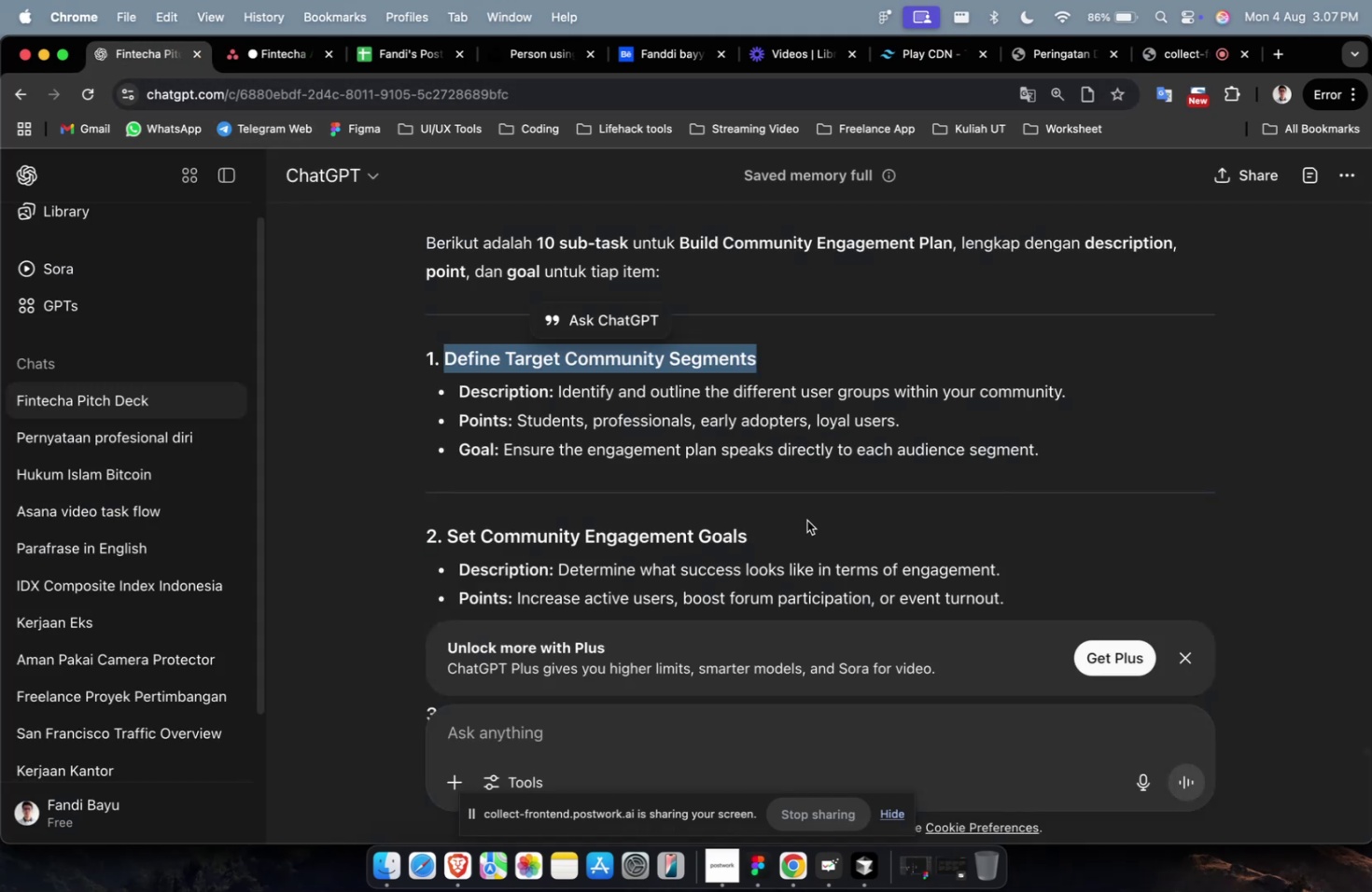 
left_click_drag(start_coordinate=[773, 525], to_coordinate=[446, 534])
 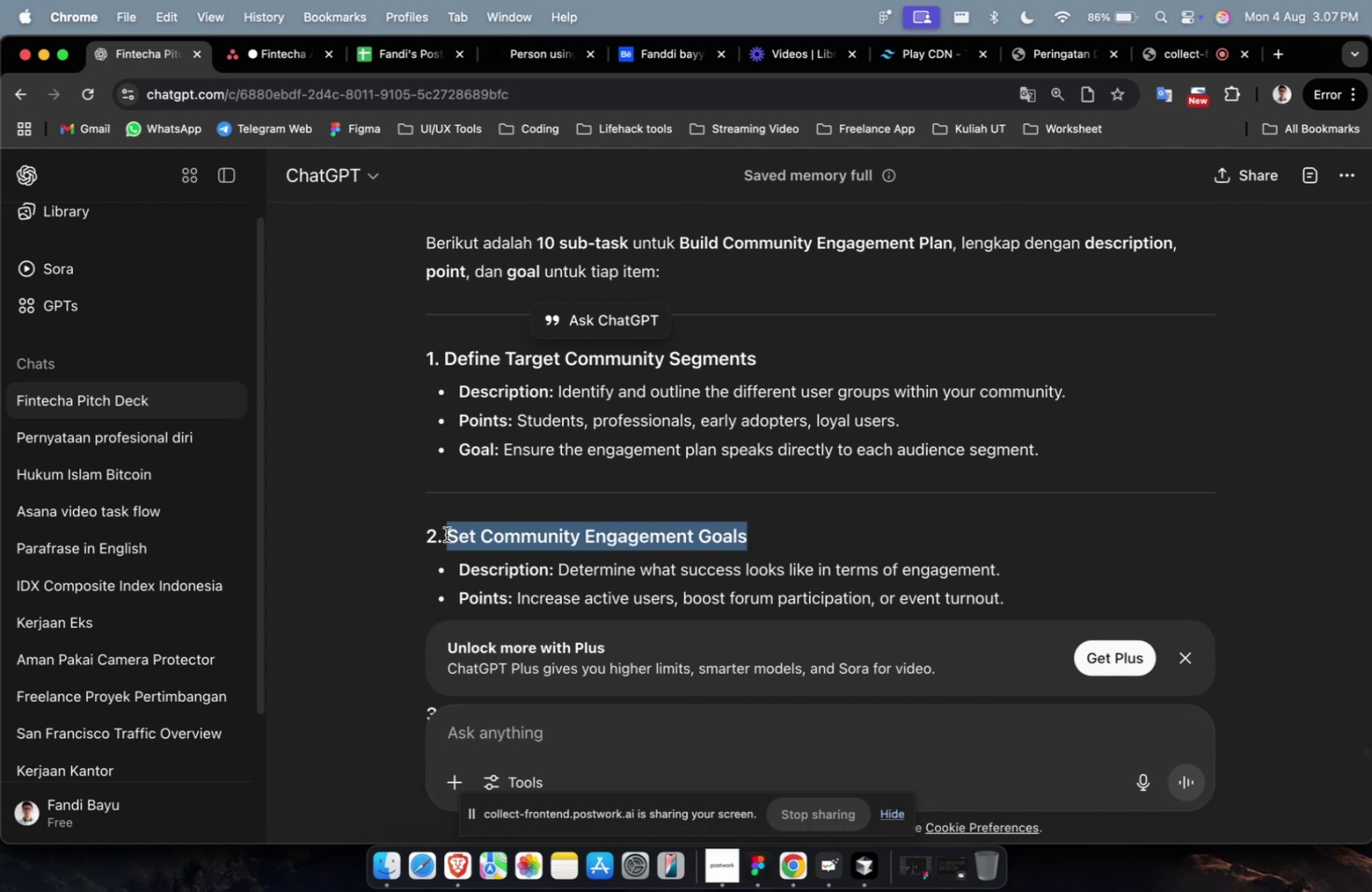 
key(Meta+C)
 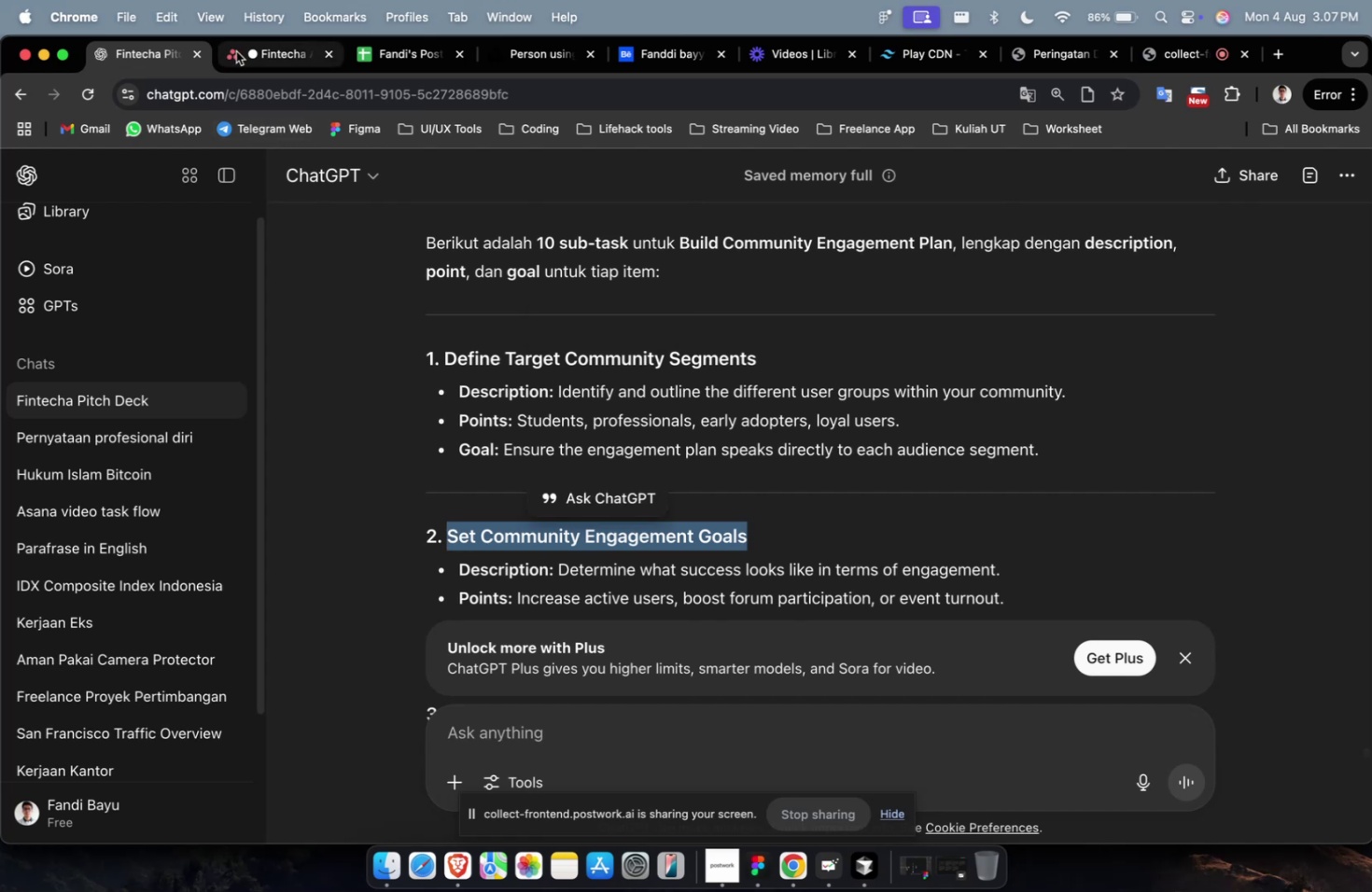 
key(Meta+CommandLeft)
 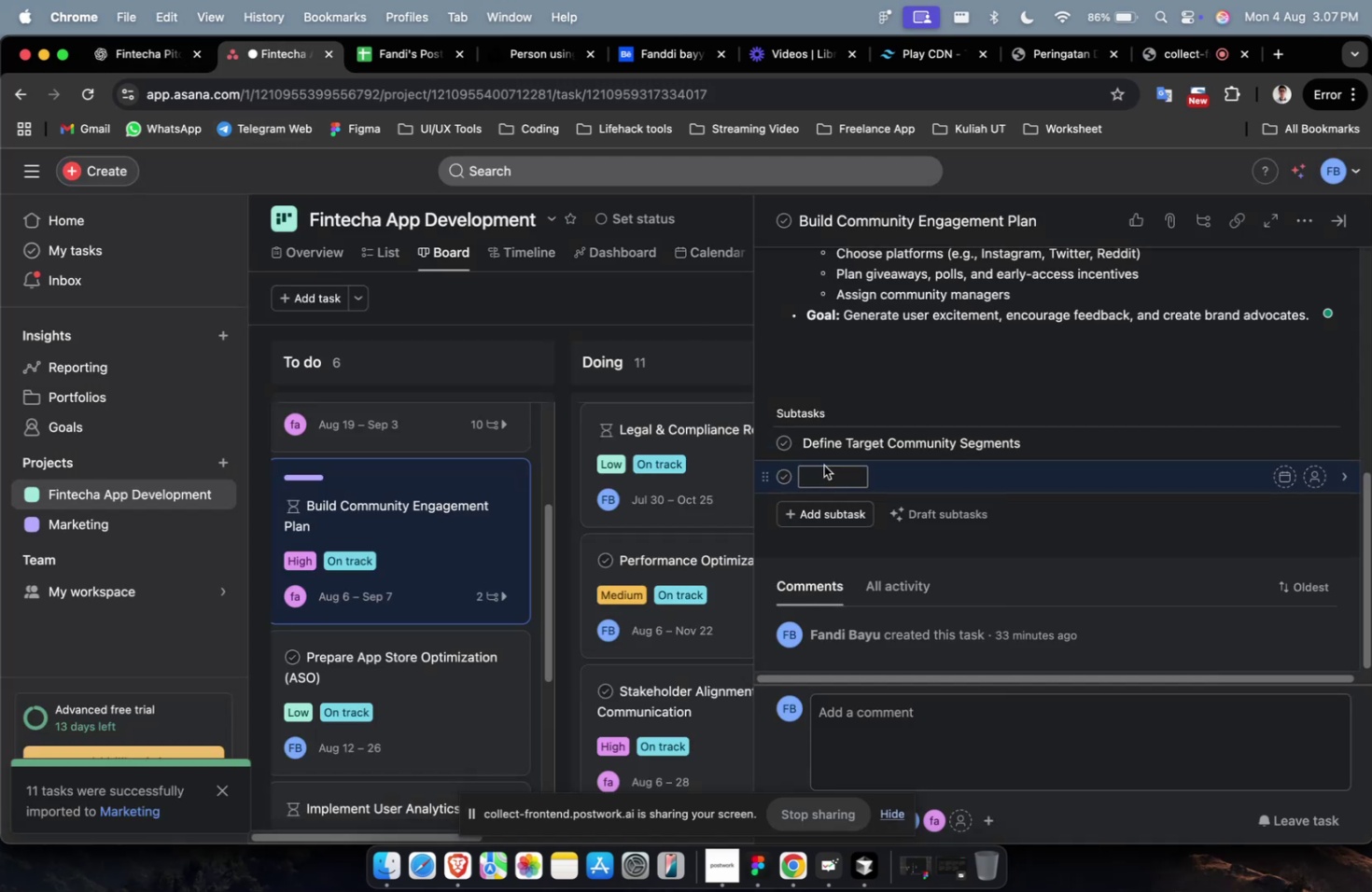 
key(Meta+V)
 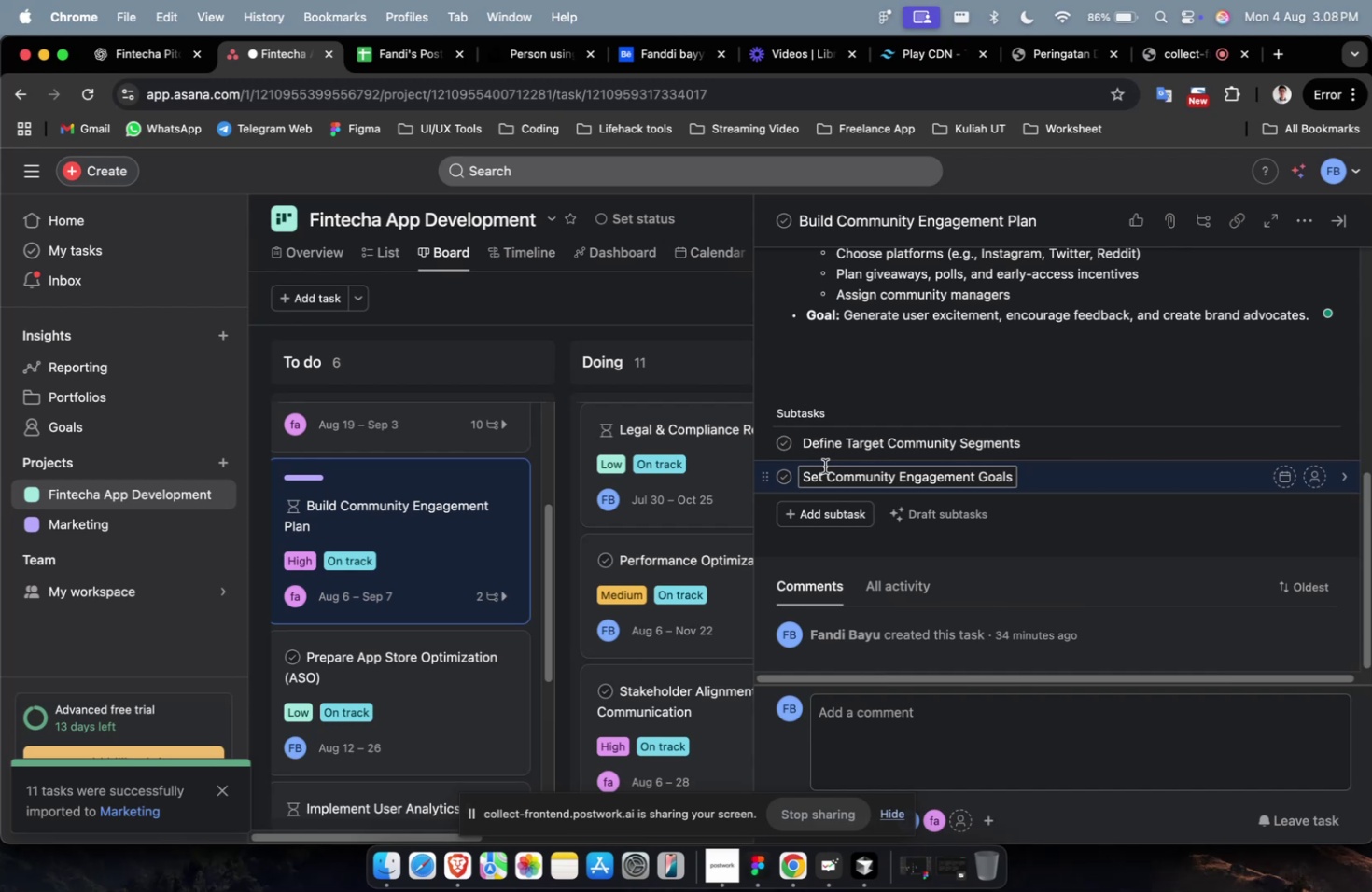 
wait(49.08)
 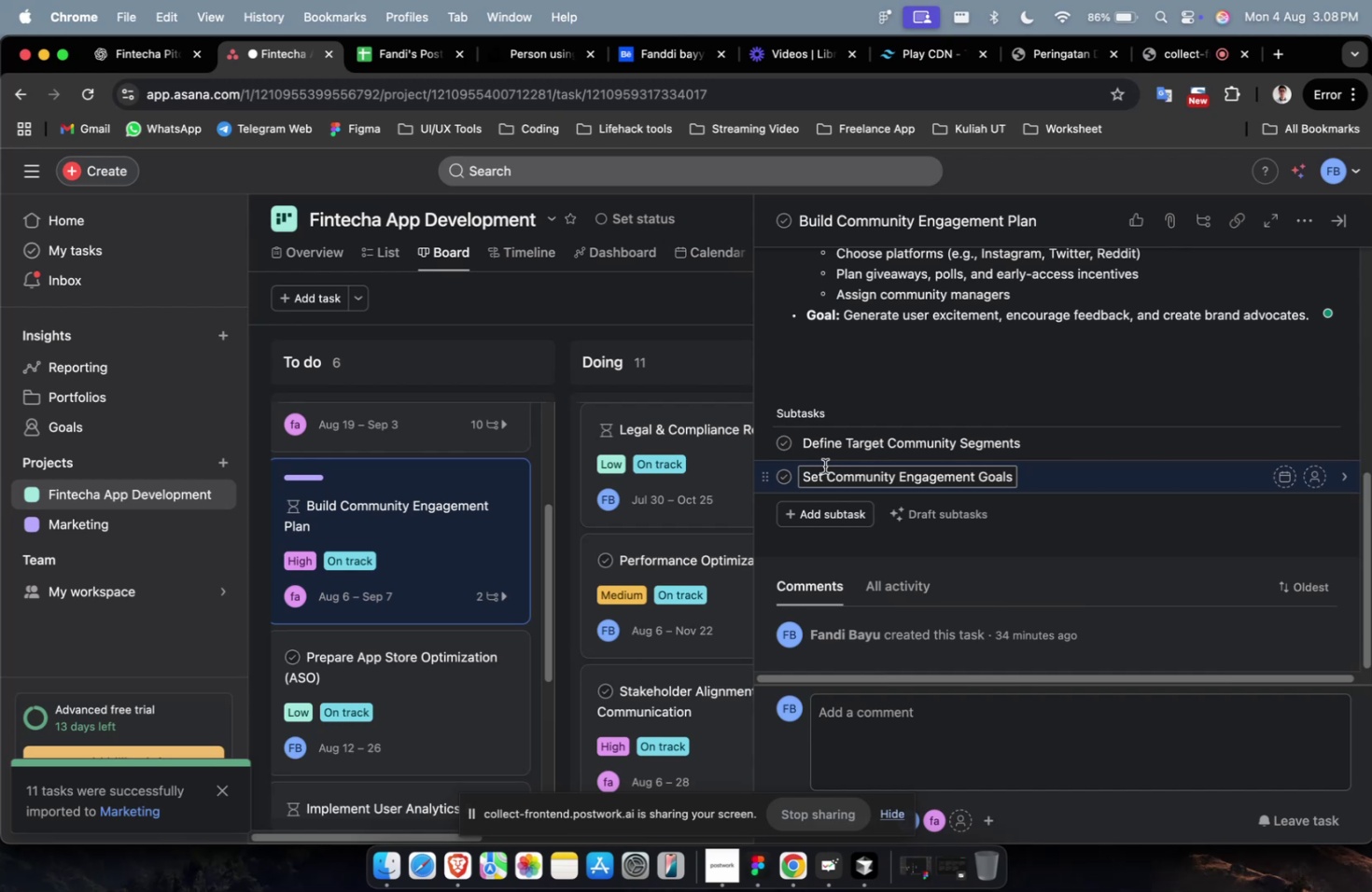 
scroll: coordinate [824, 466], scroll_direction: down, amount: 2.0
 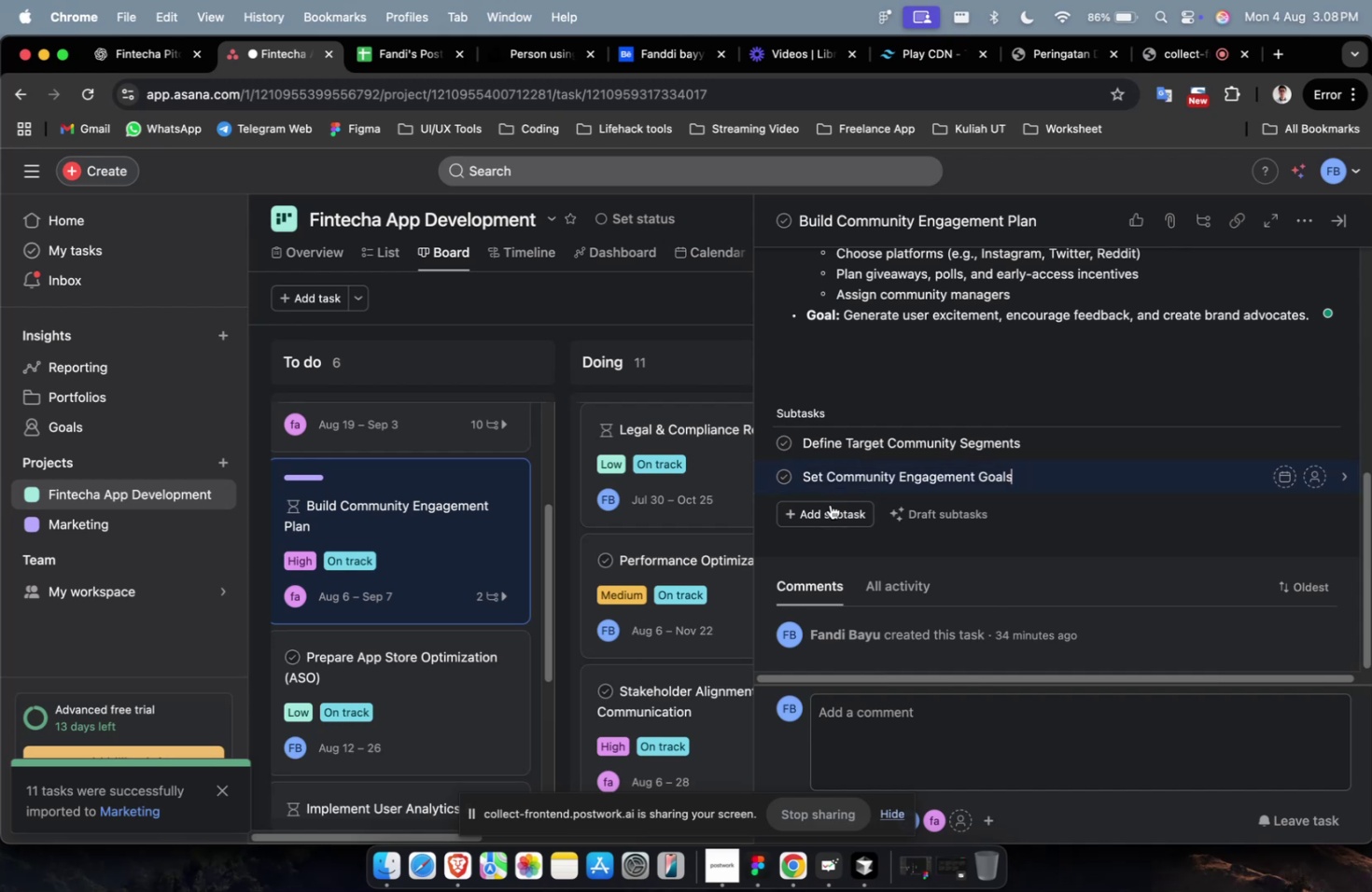 
left_click([833, 508])
 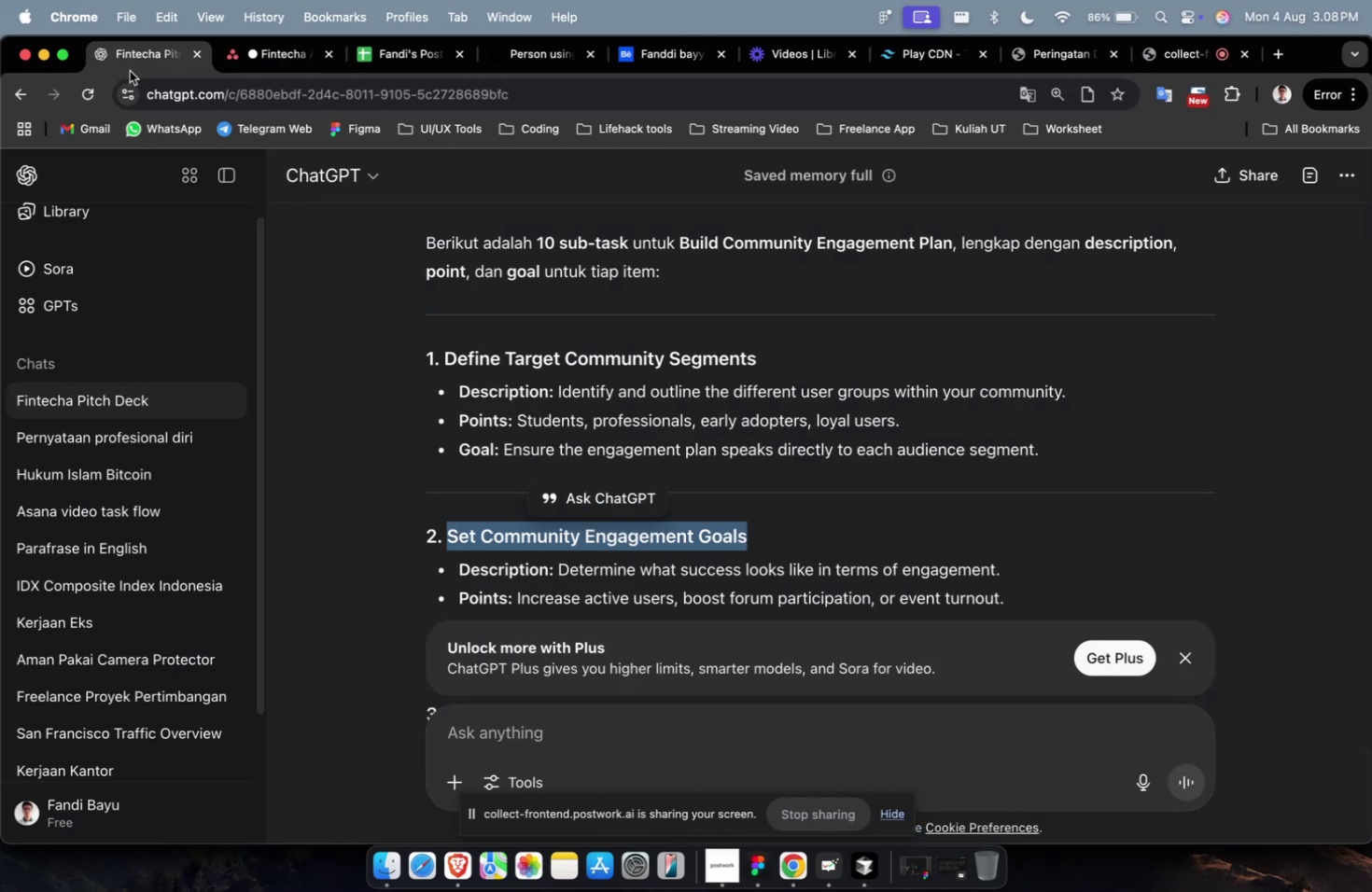 
scroll: coordinate [710, 474], scroll_direction: down, amount: 11.0
 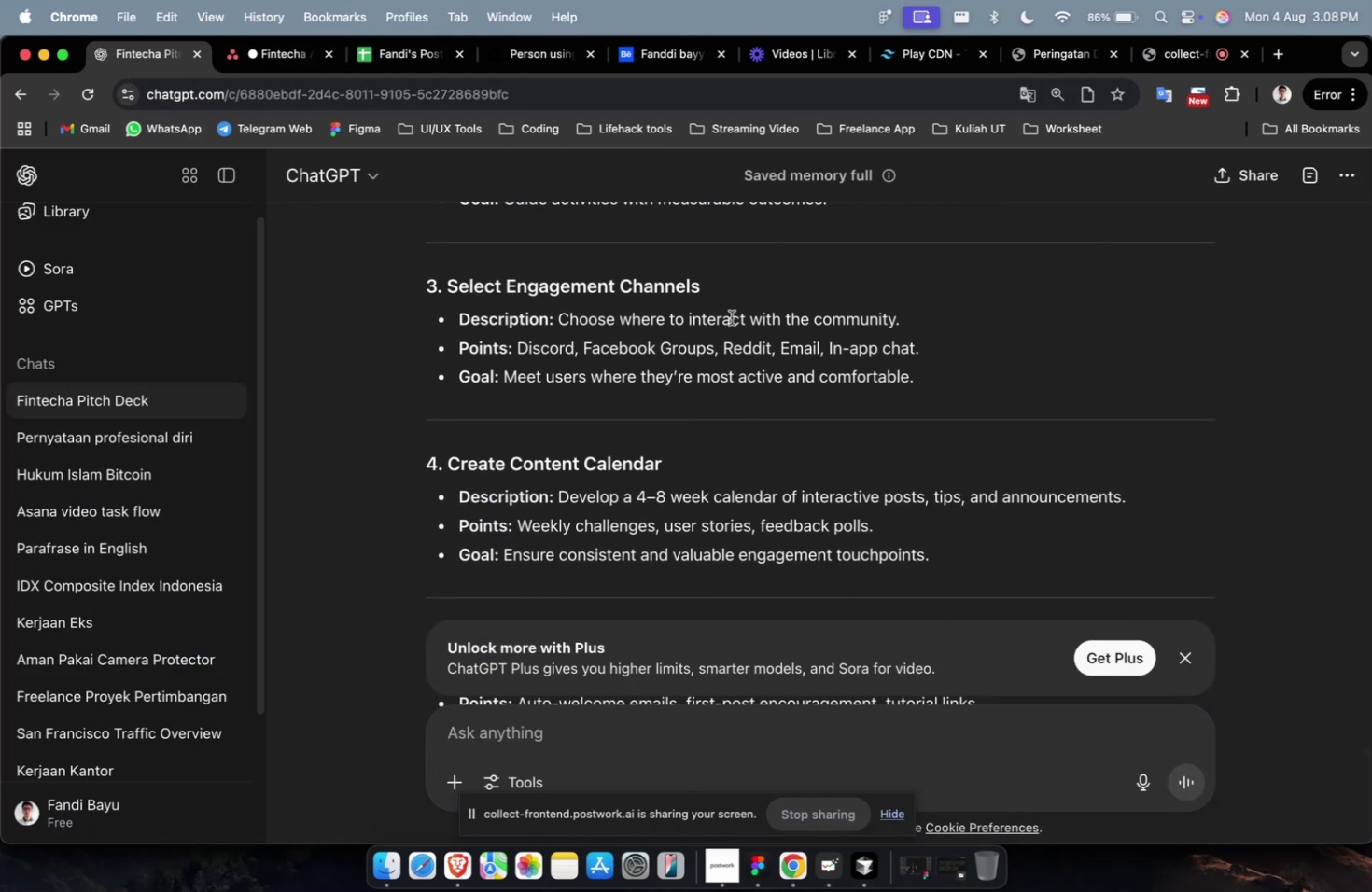 
scroll: coordinate [728, 308], scroll_direction: up, amount: 1.0
 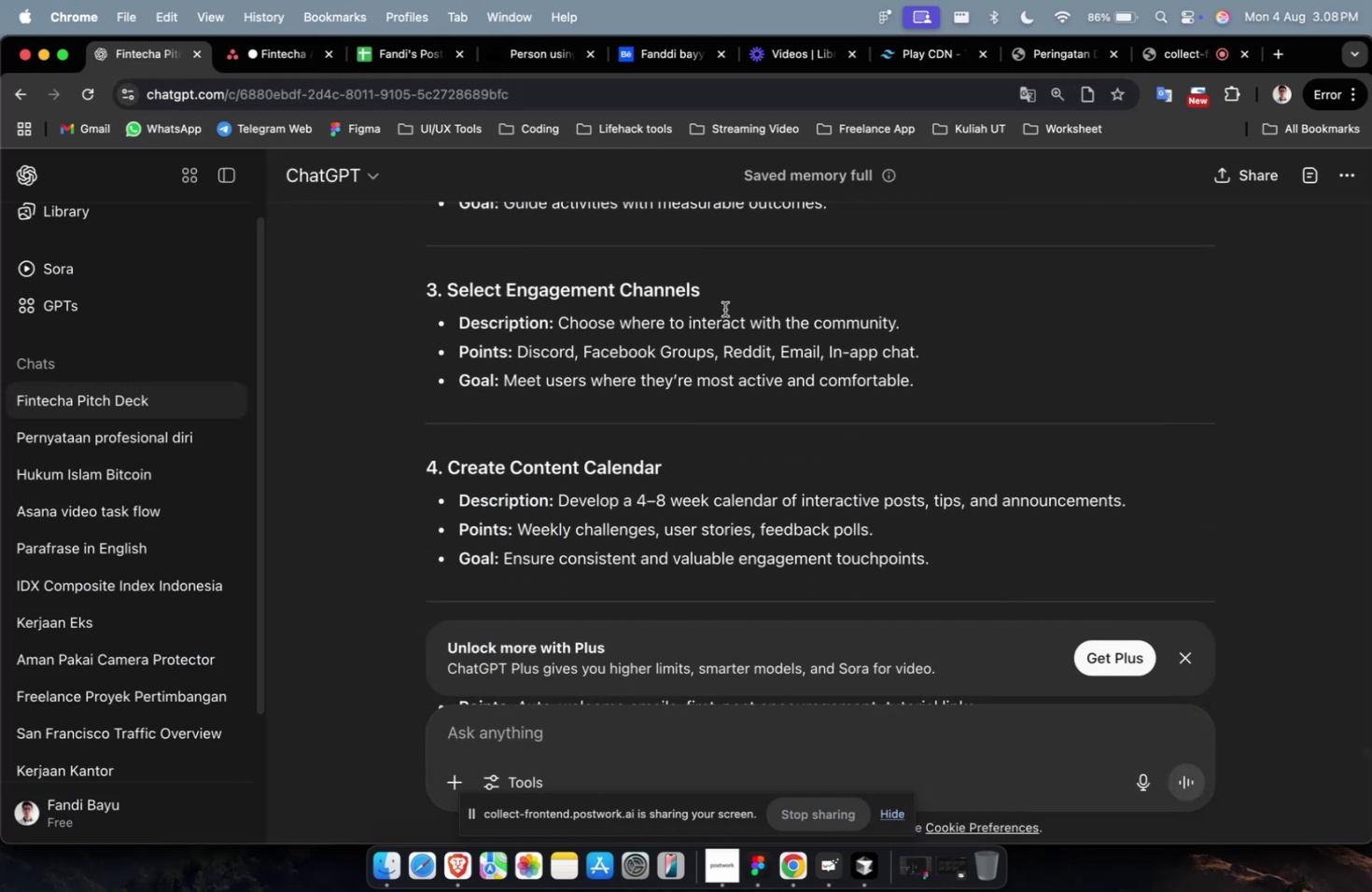 
left_click_drag(start_coordinate=[718, 300], to_coordinate=[442, 293])
 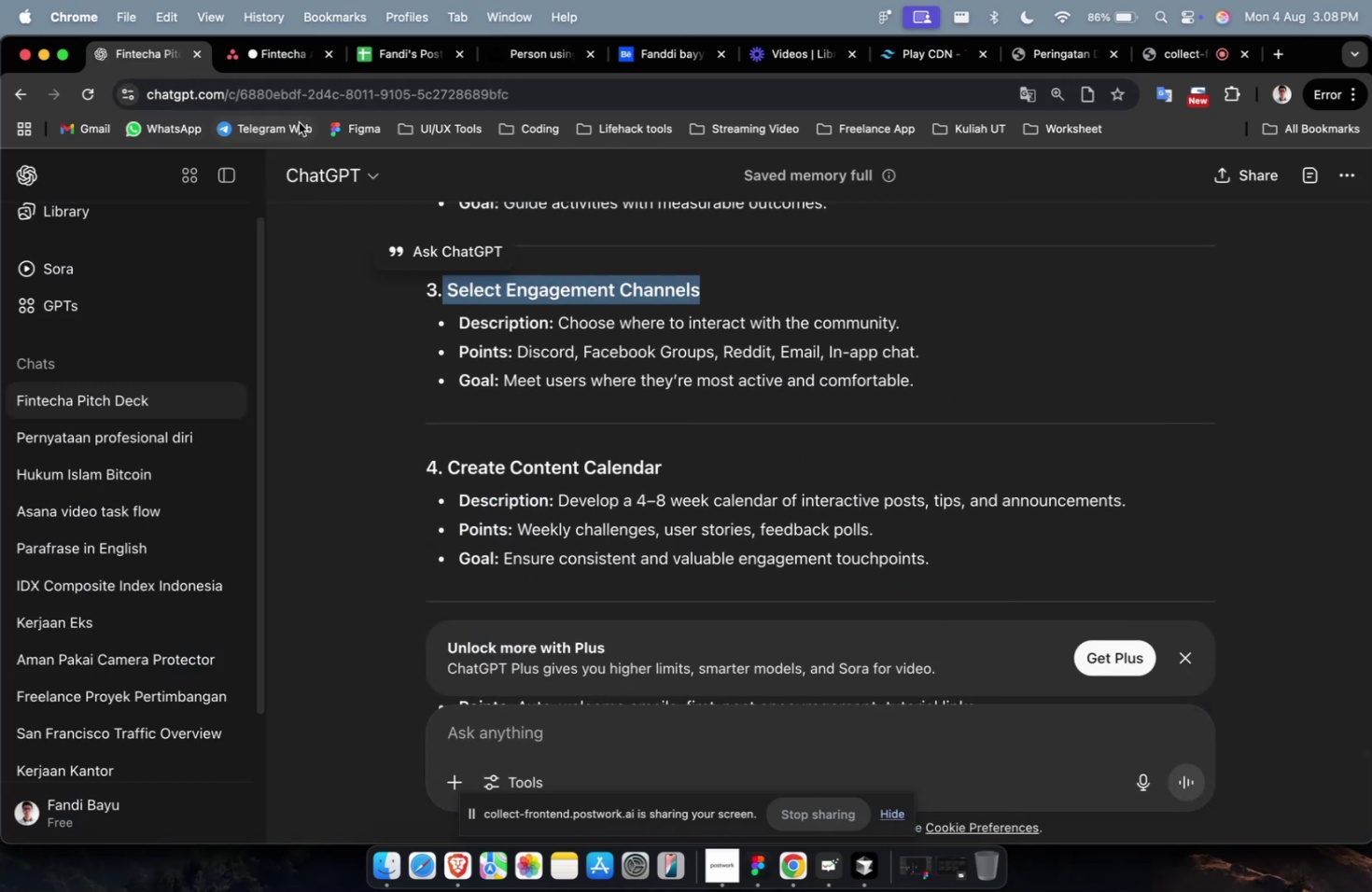 
key(Meta+C)
 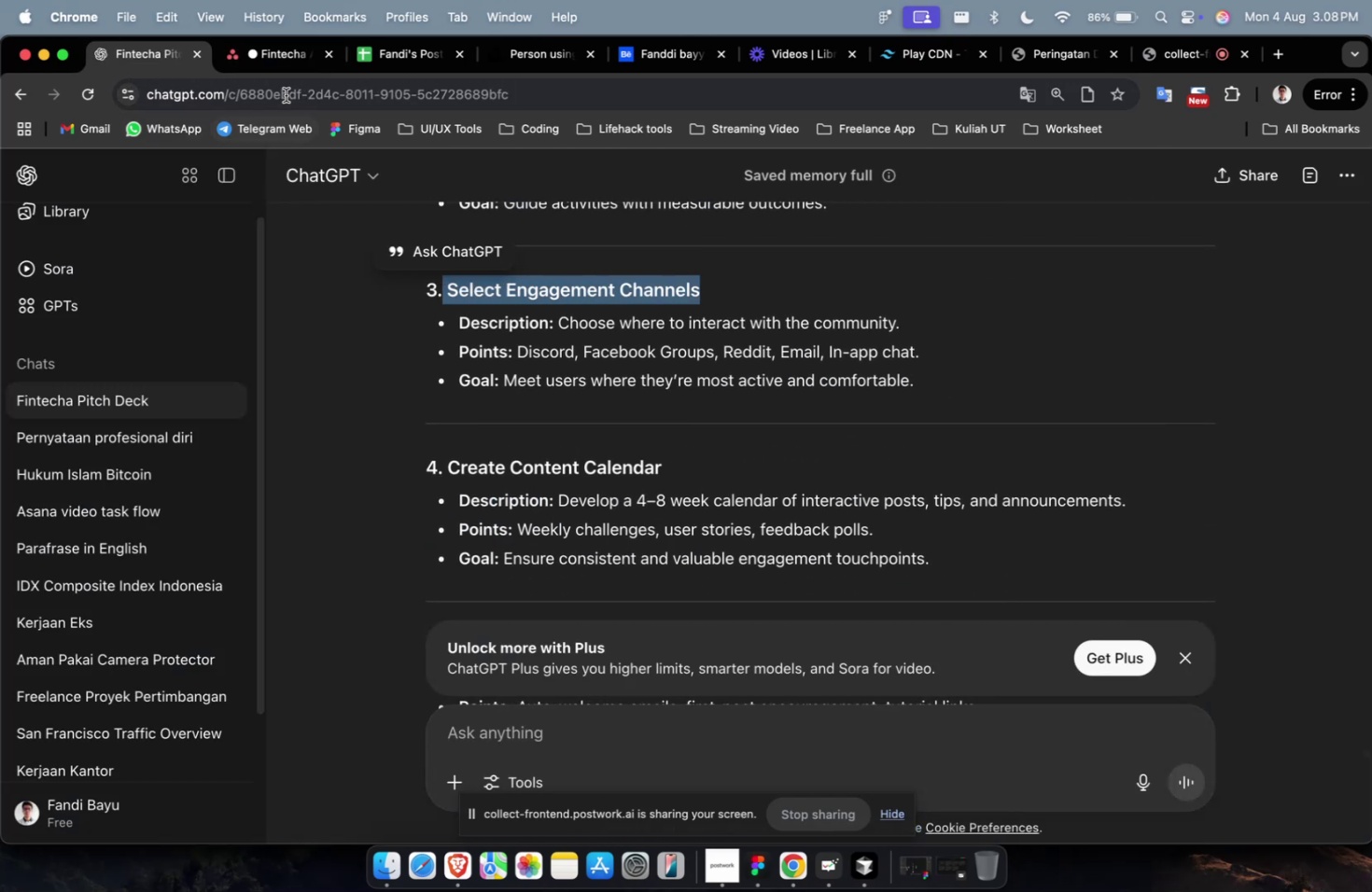 
left_click([283, 80])
 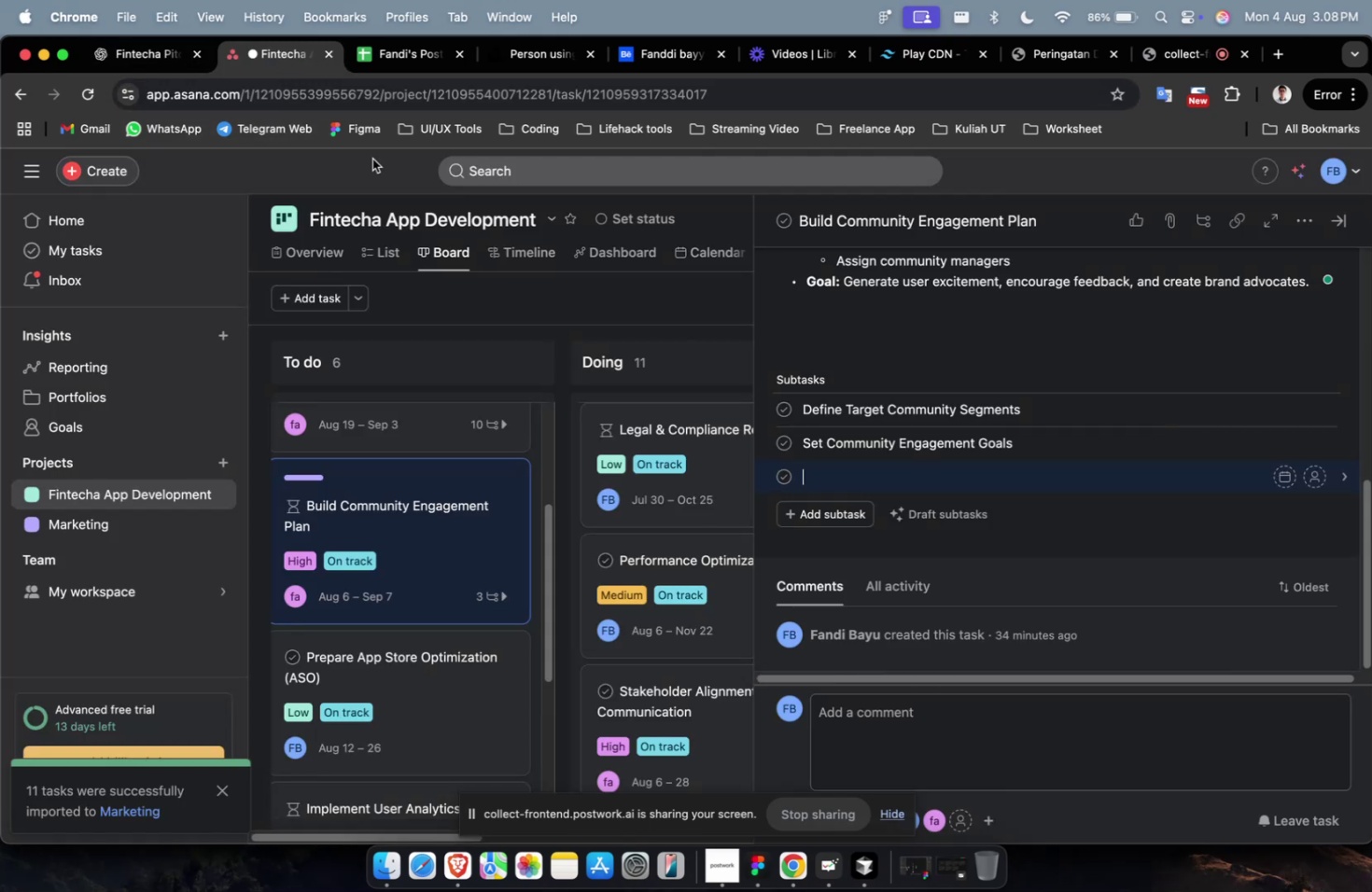 
key(Meta+CommandLeft)
 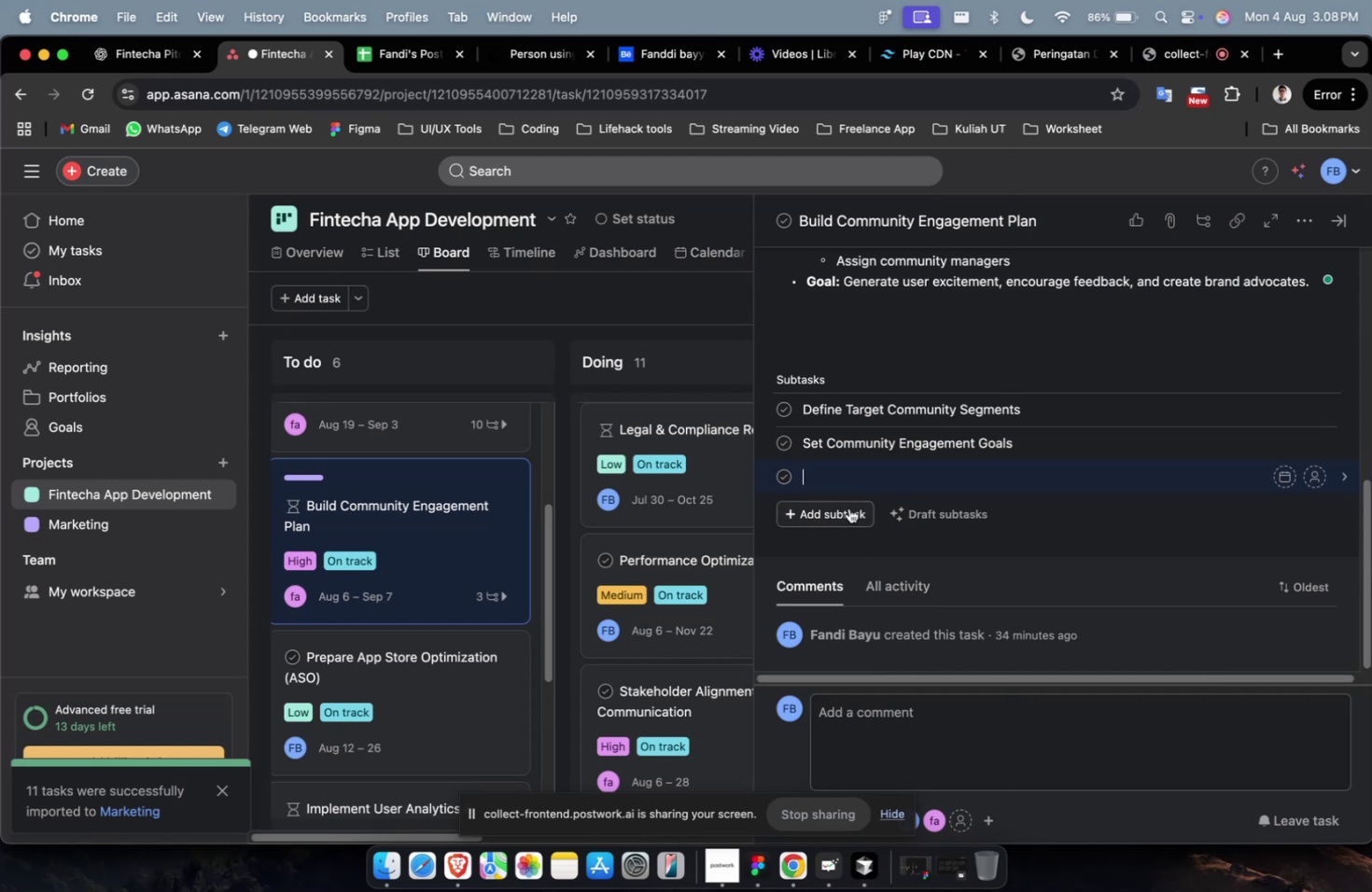 
key(Meta+V)
 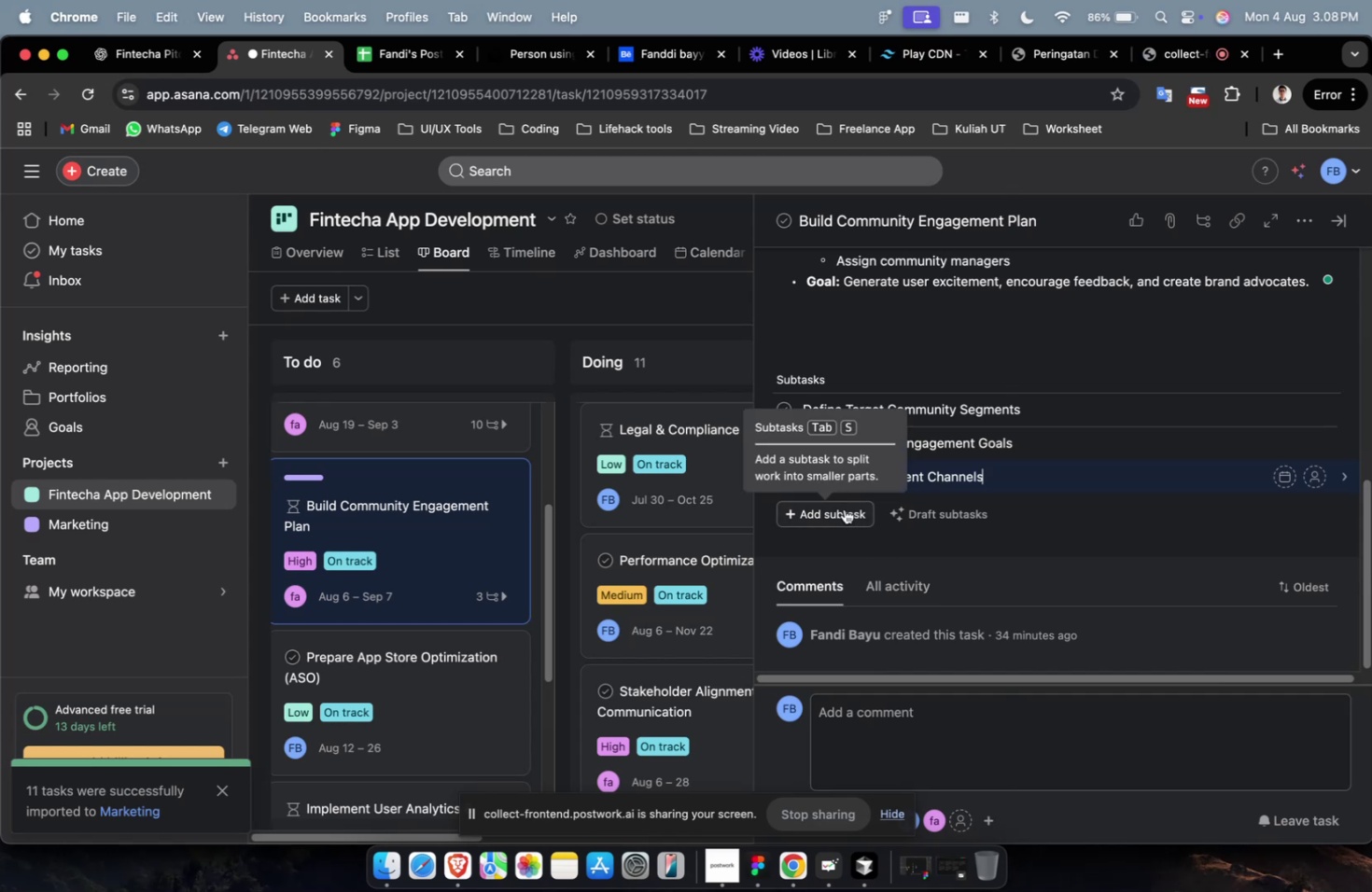 
left_click([843, 509])
 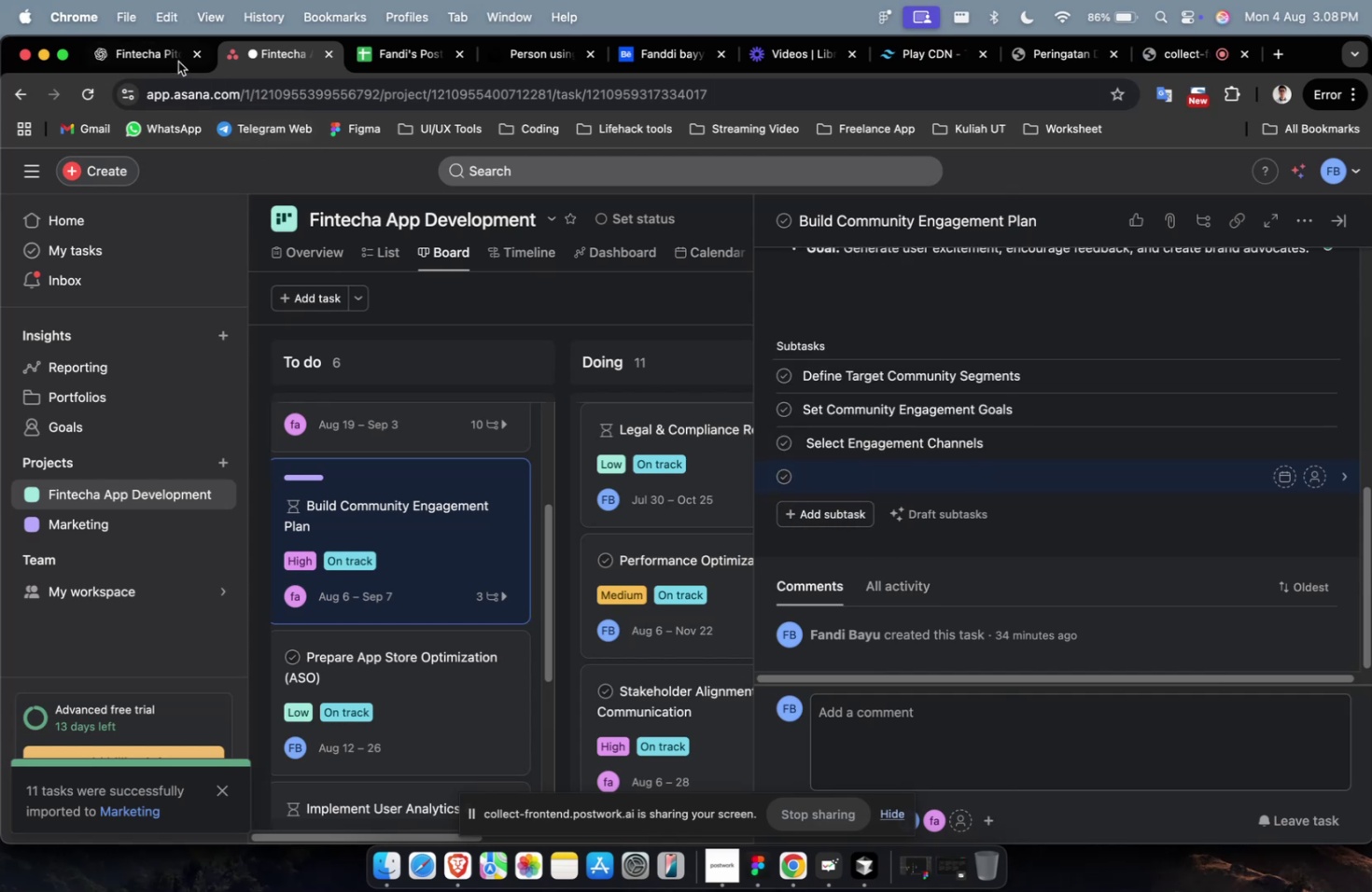 
left_click([151, 54])
 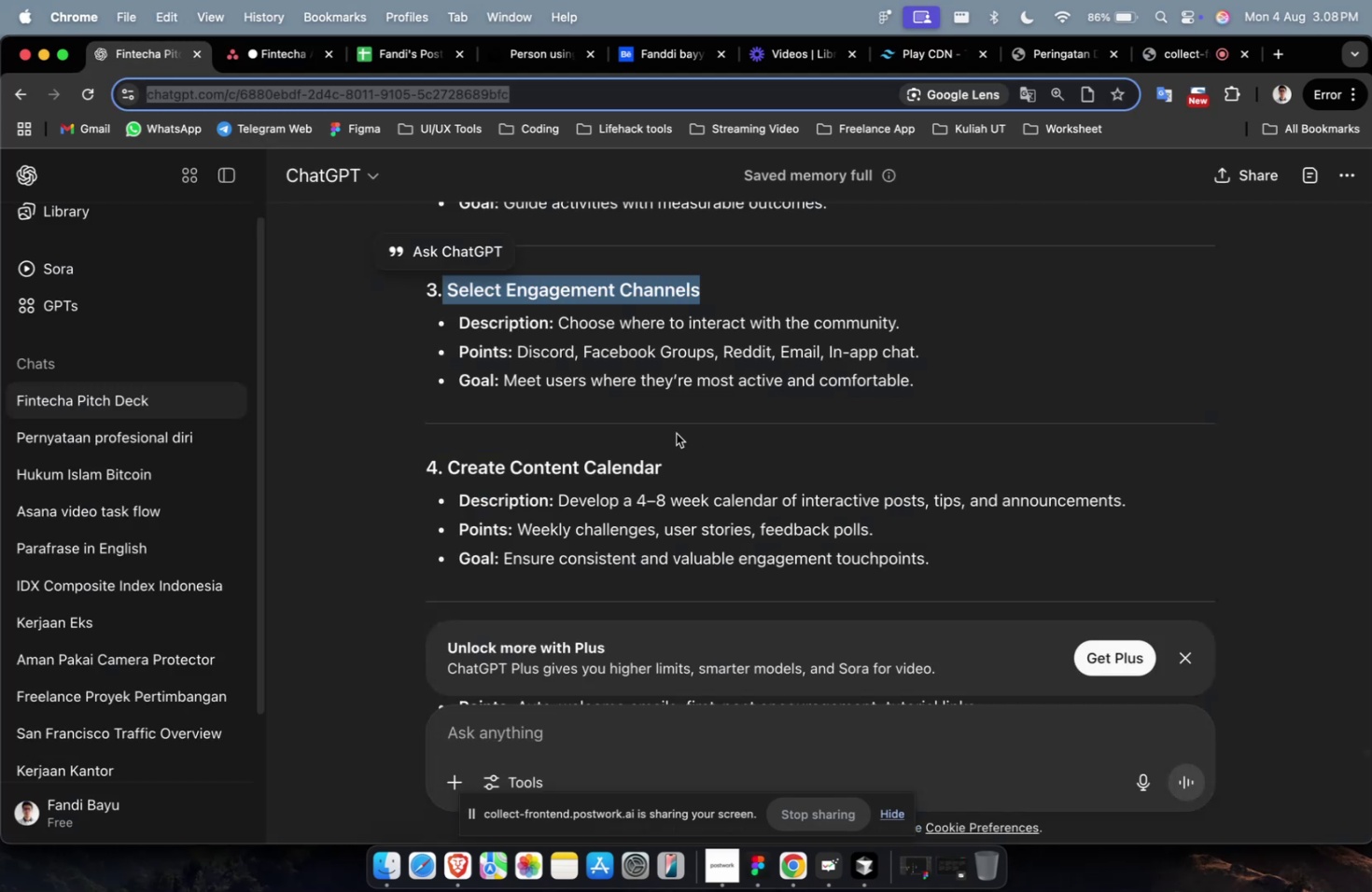 
left_click_drag(start_coordinate=[677, 454], to_coordinate=[481, 459])
 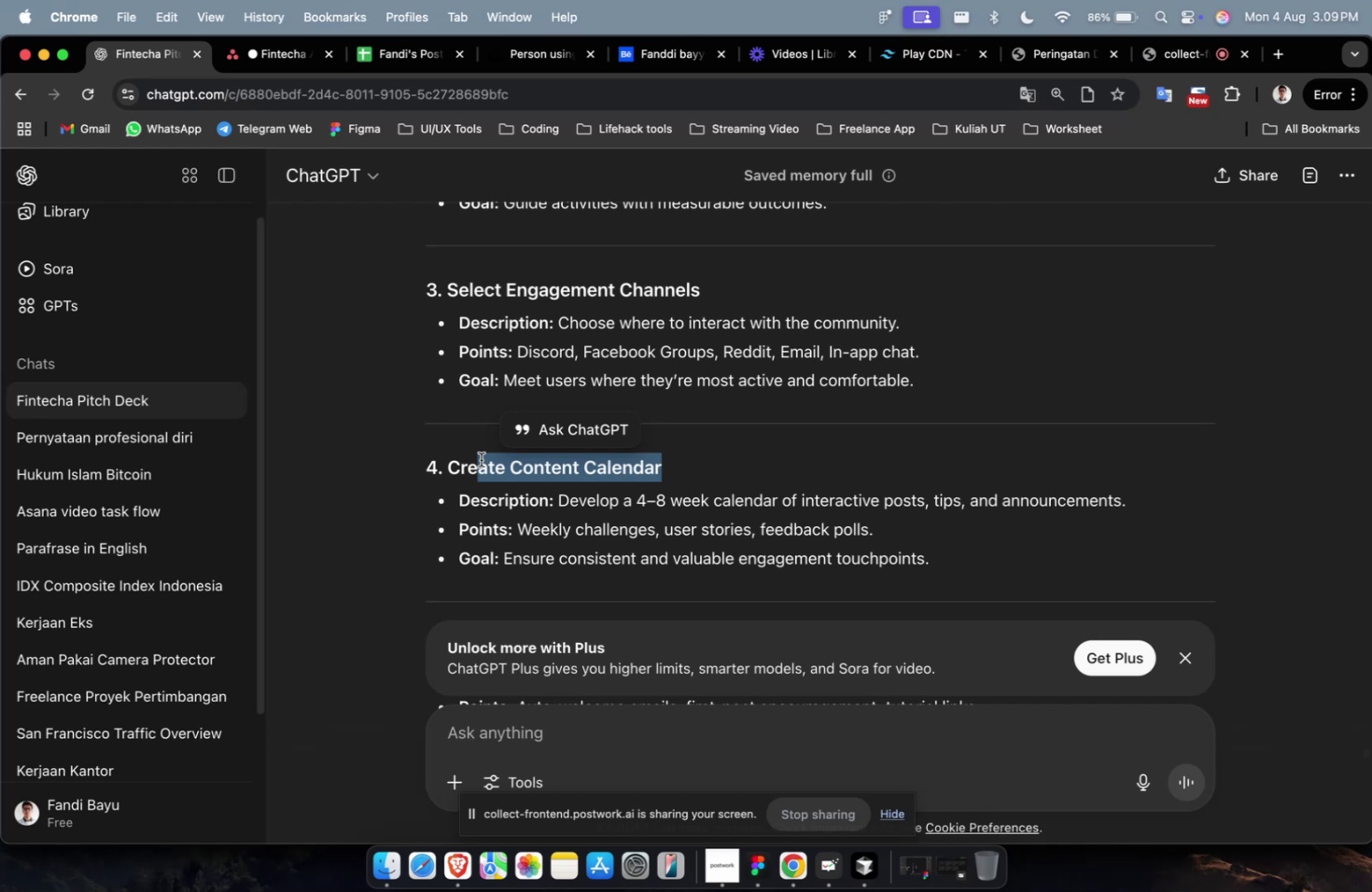 
wait(40.05)
 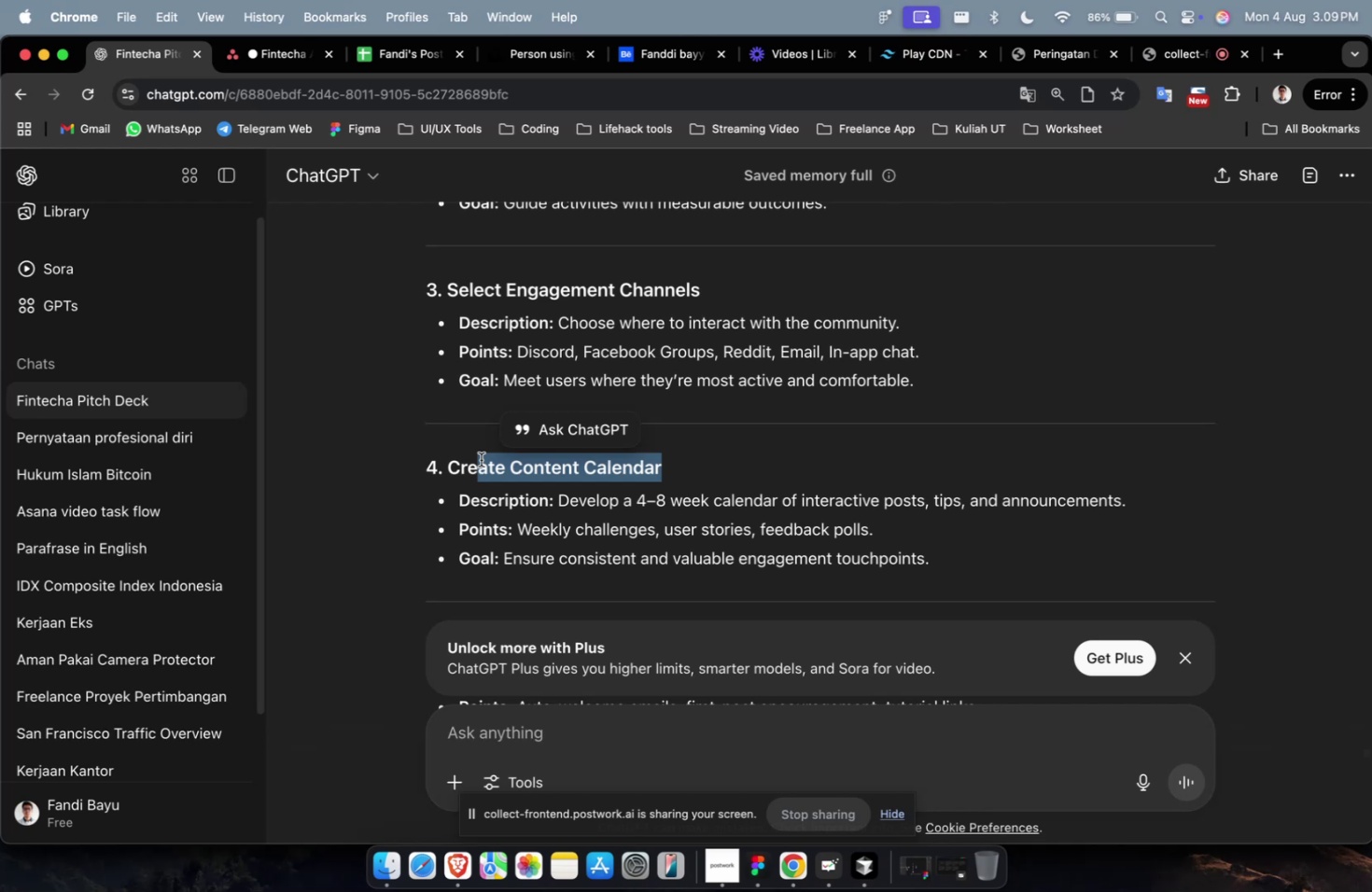 
scroll: coordinate [560, 446], scroll_direction: up, amount: 4.0
 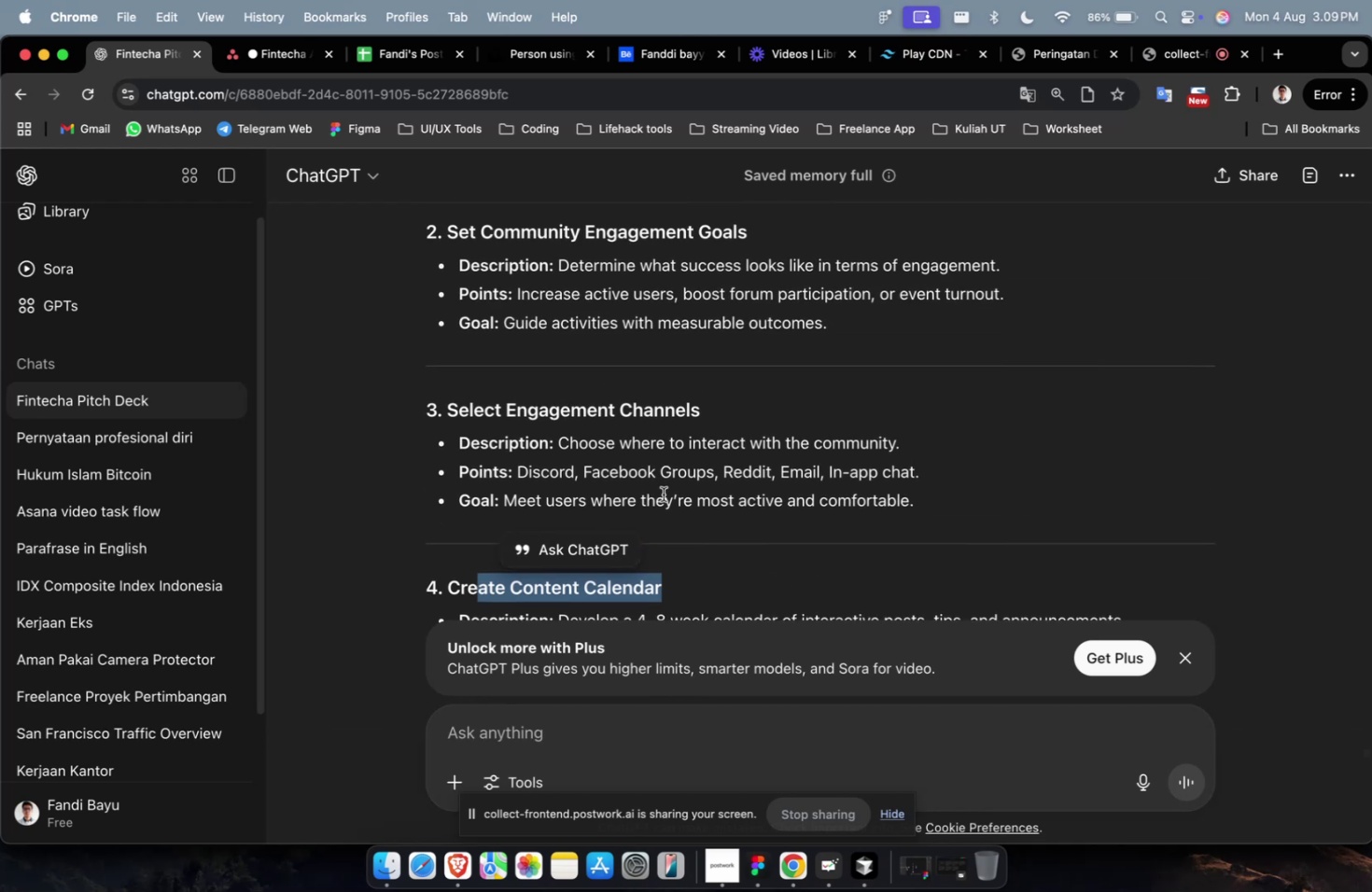 
left_click([709, 516])
 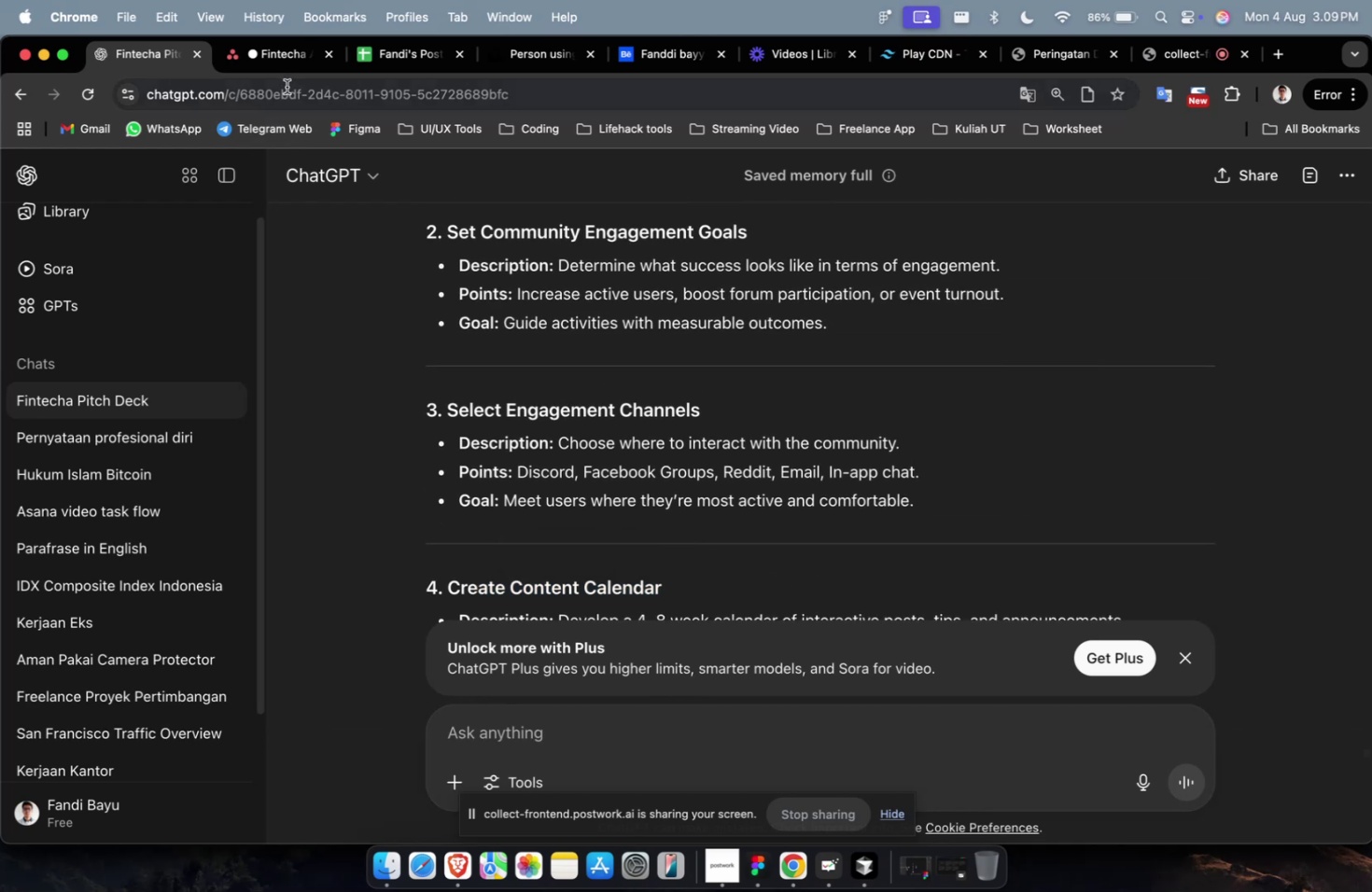 
left_click([277, 69])
 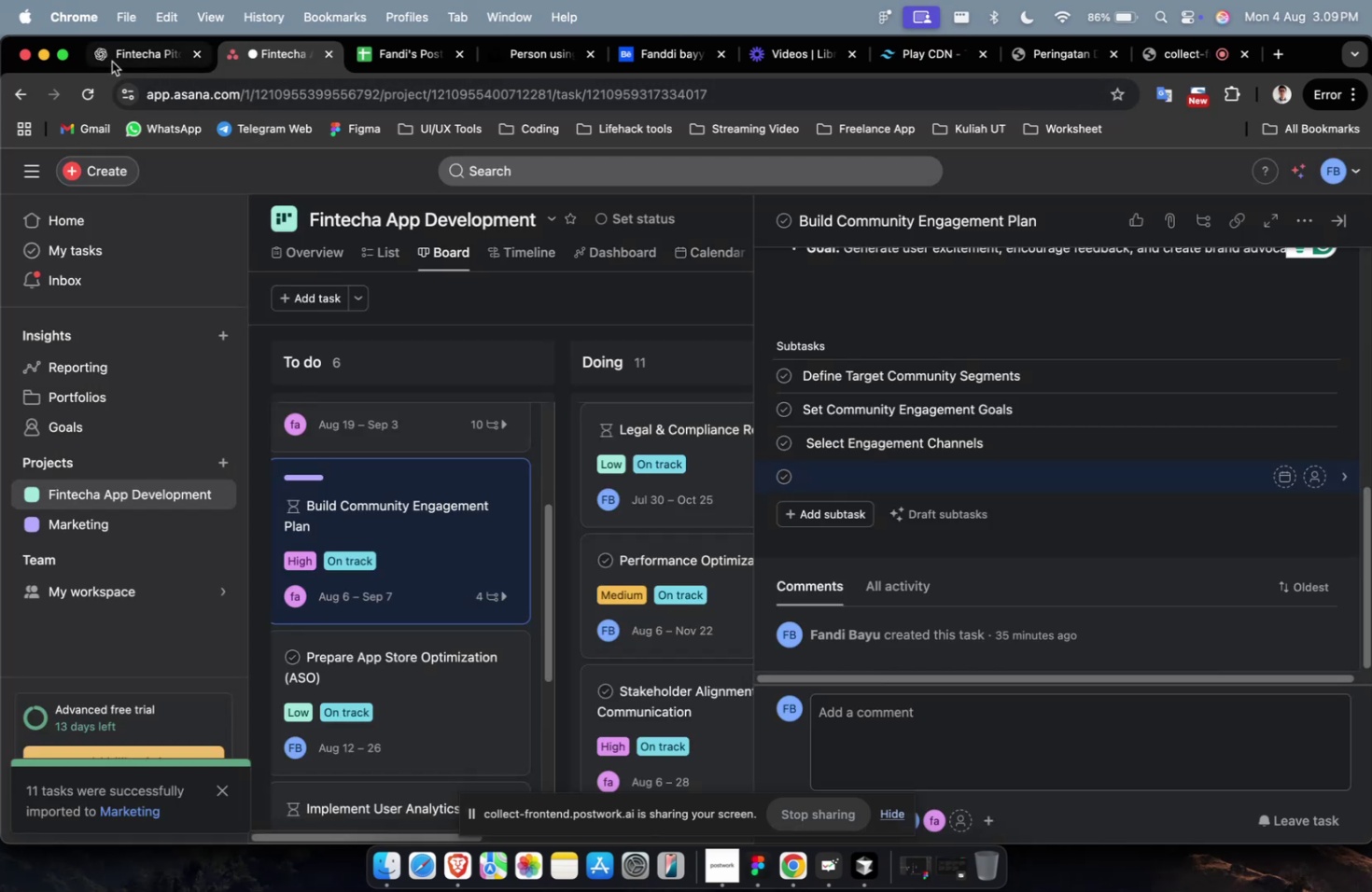 
left_click([112, 52])
 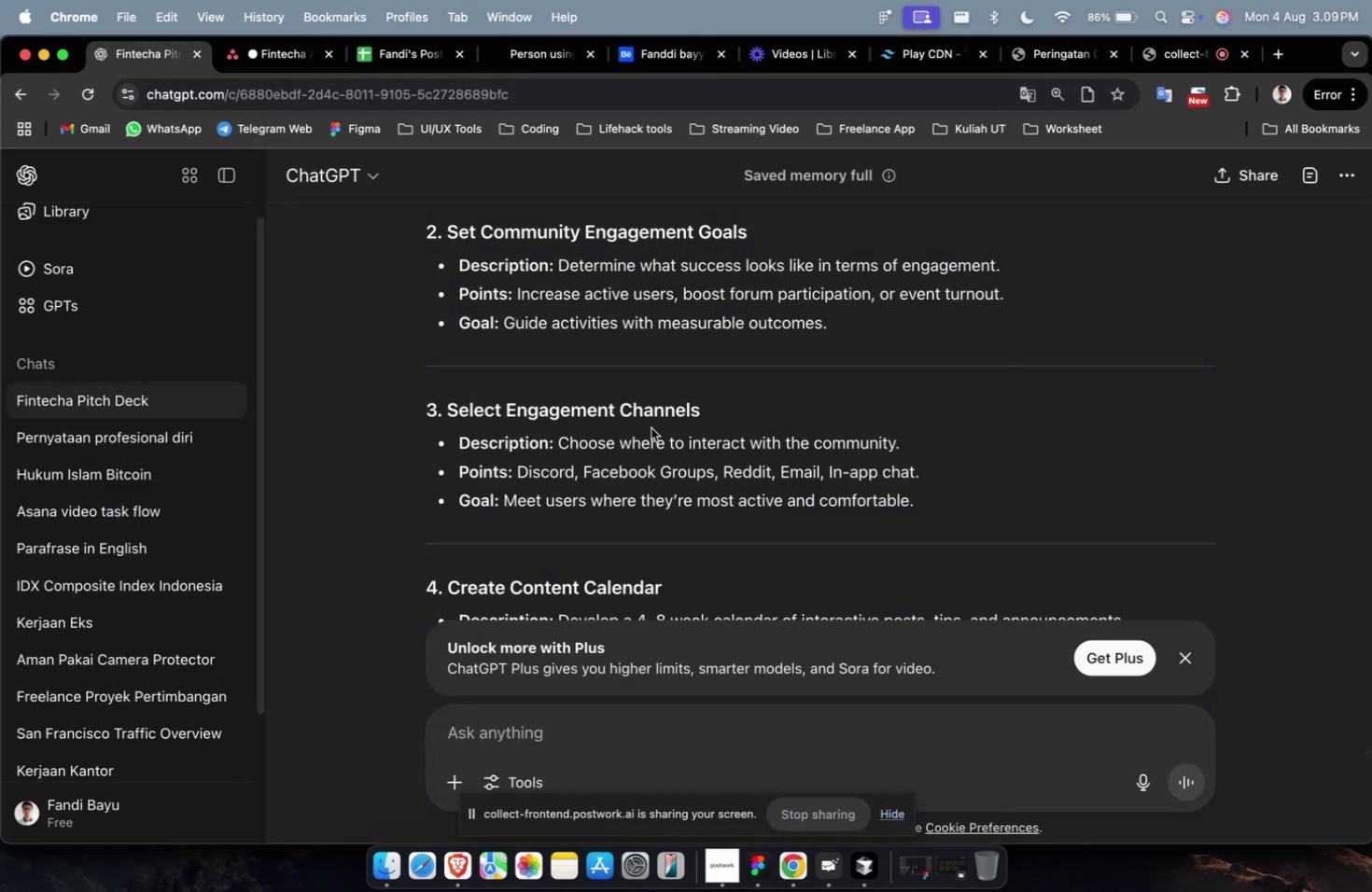 
scroll: coordinate [704, 455], scroll_direction: down, amount: 2.0
 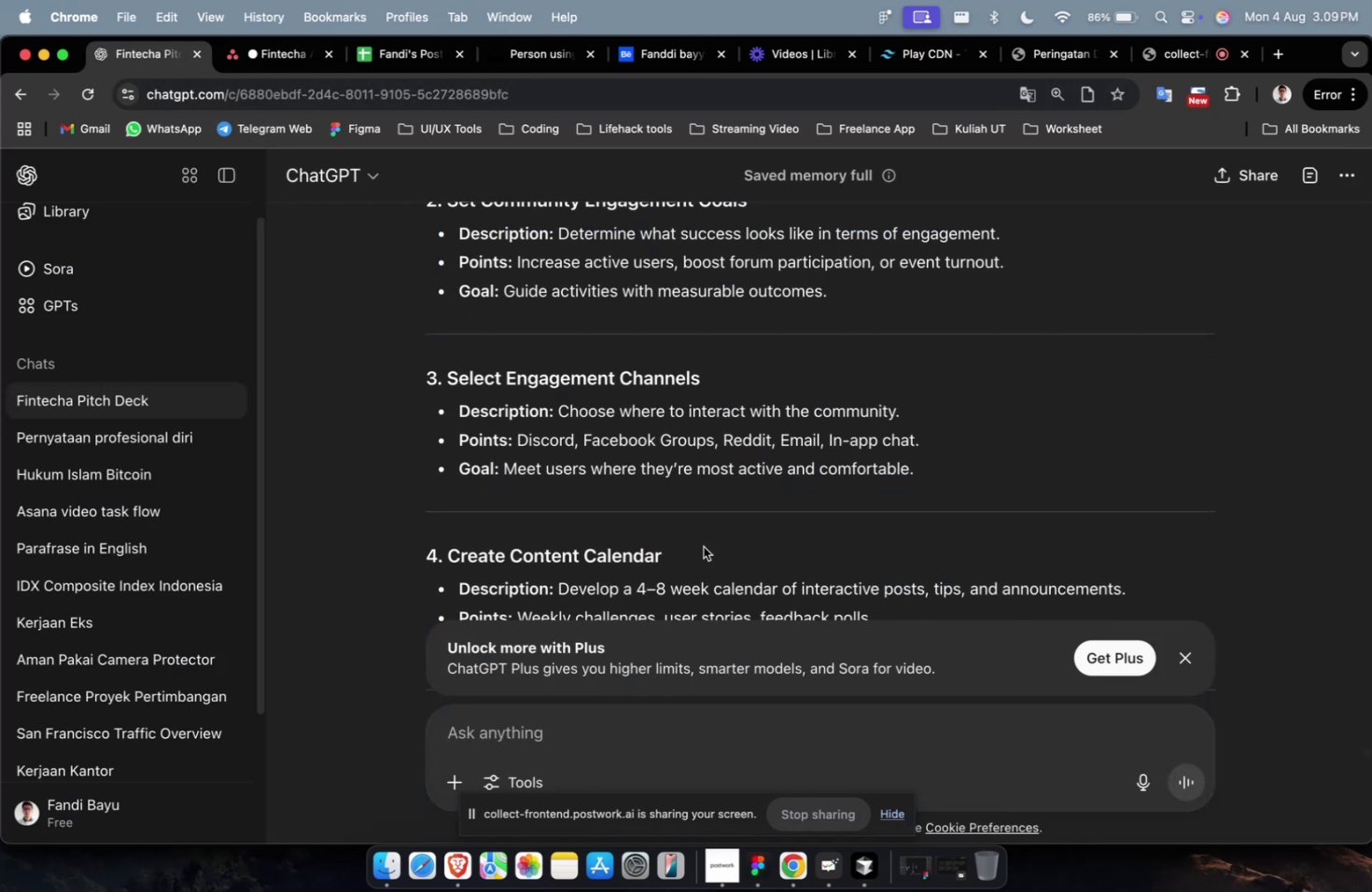 
left_click_drag(start_coordinate=[694, 553], to_coordinate=[448, 561])
 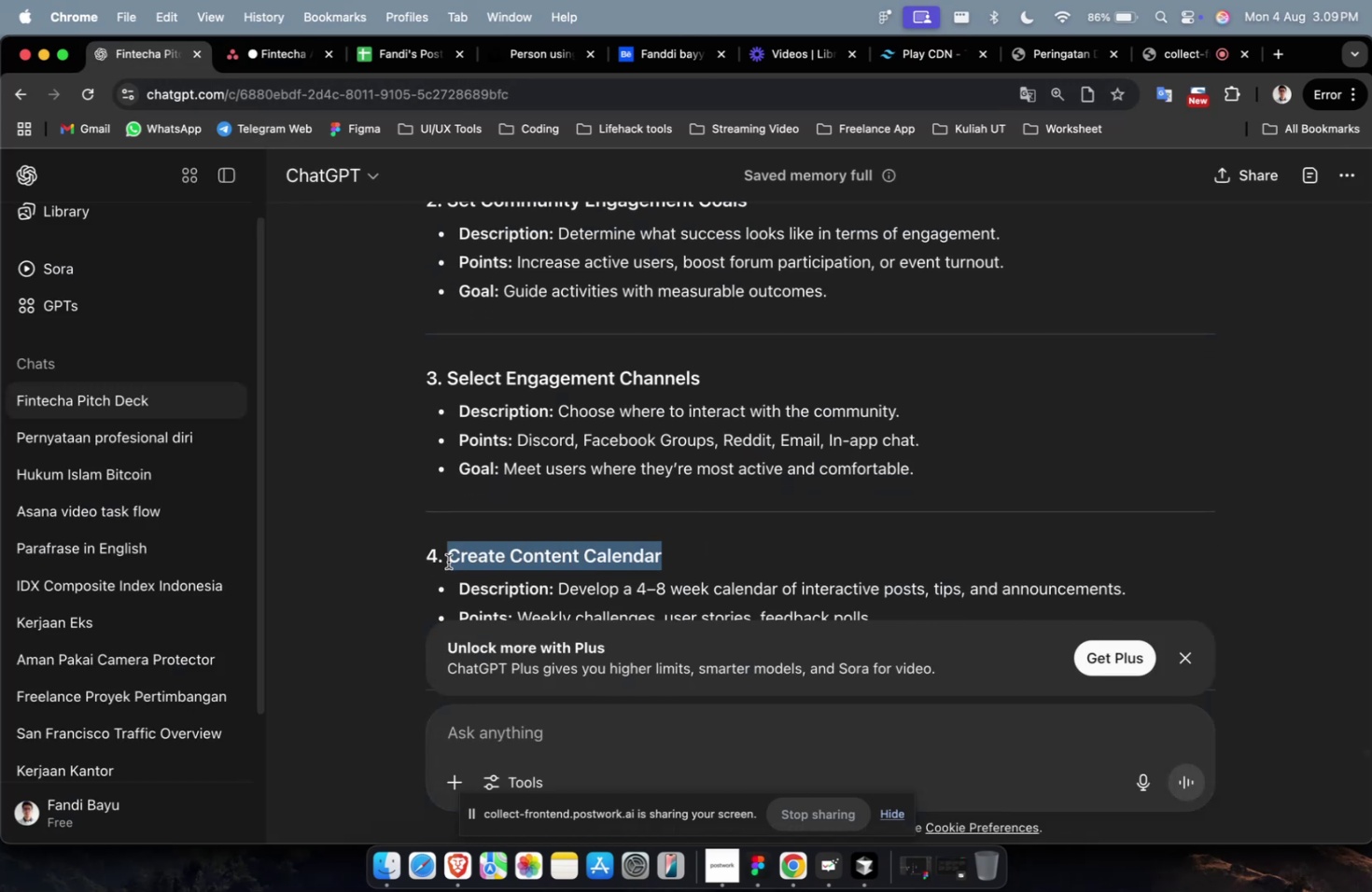 
key(Meta+C)
 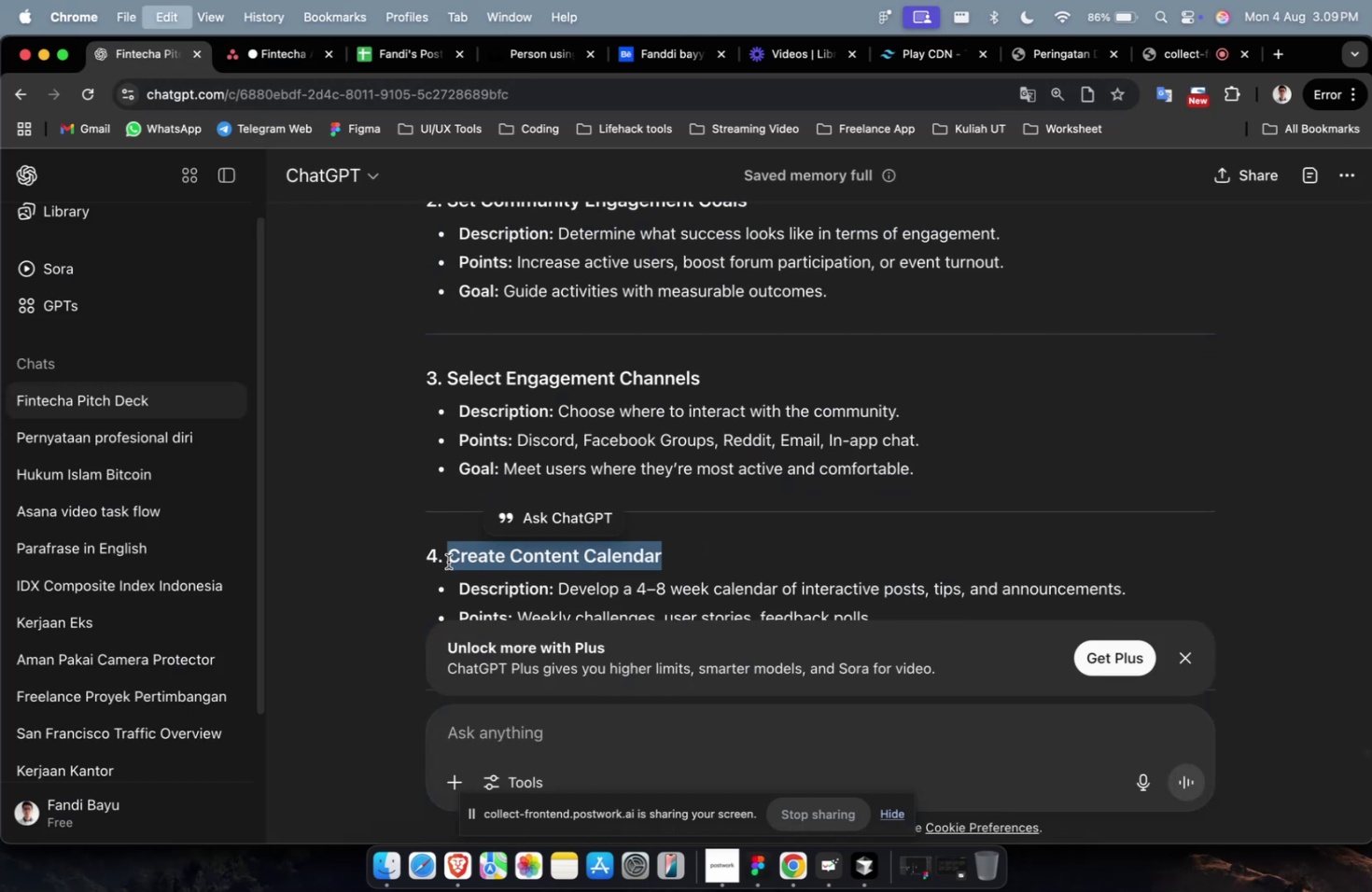 
key(Meta+C)
 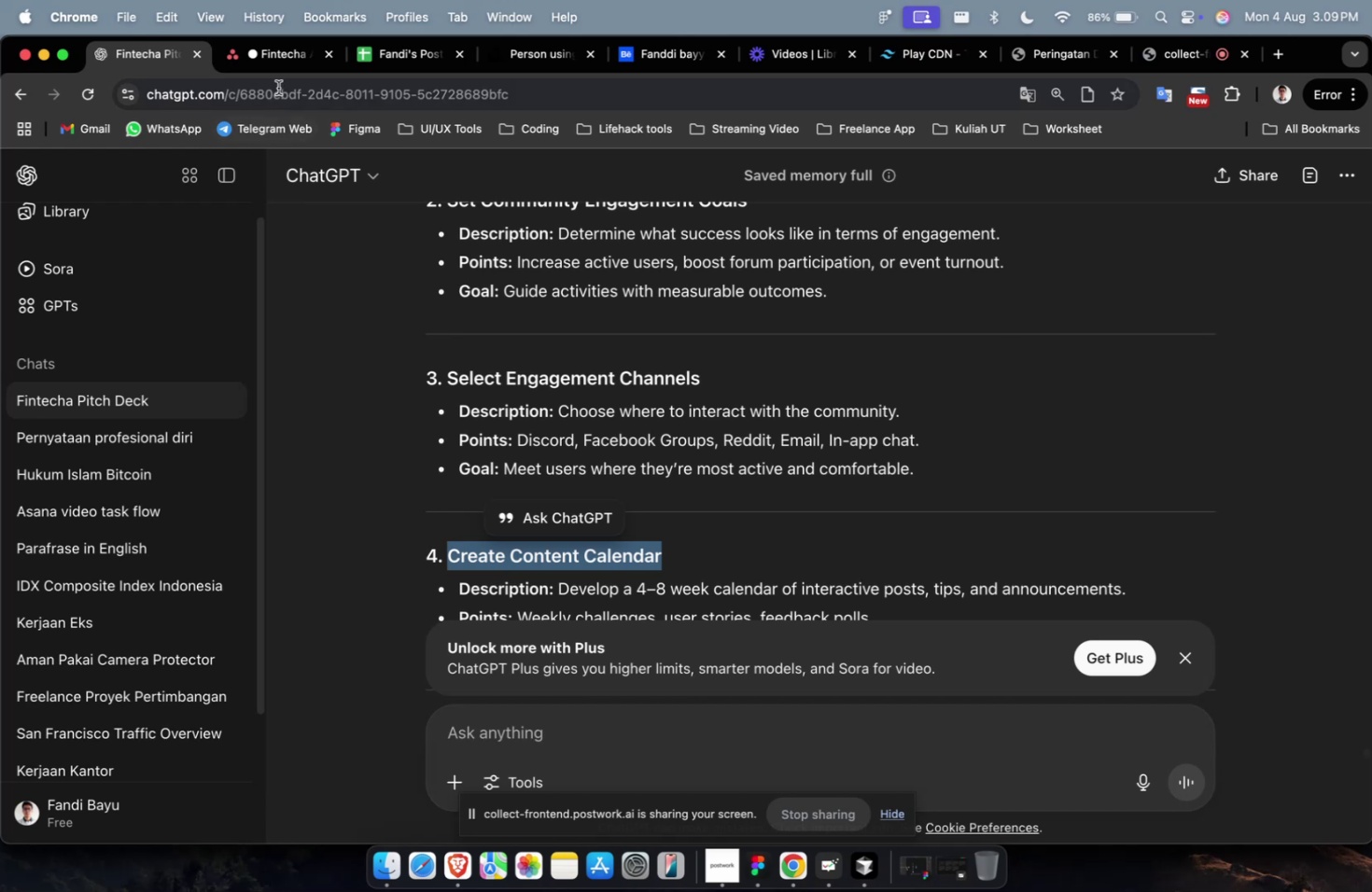 
left_click([235, 61])
 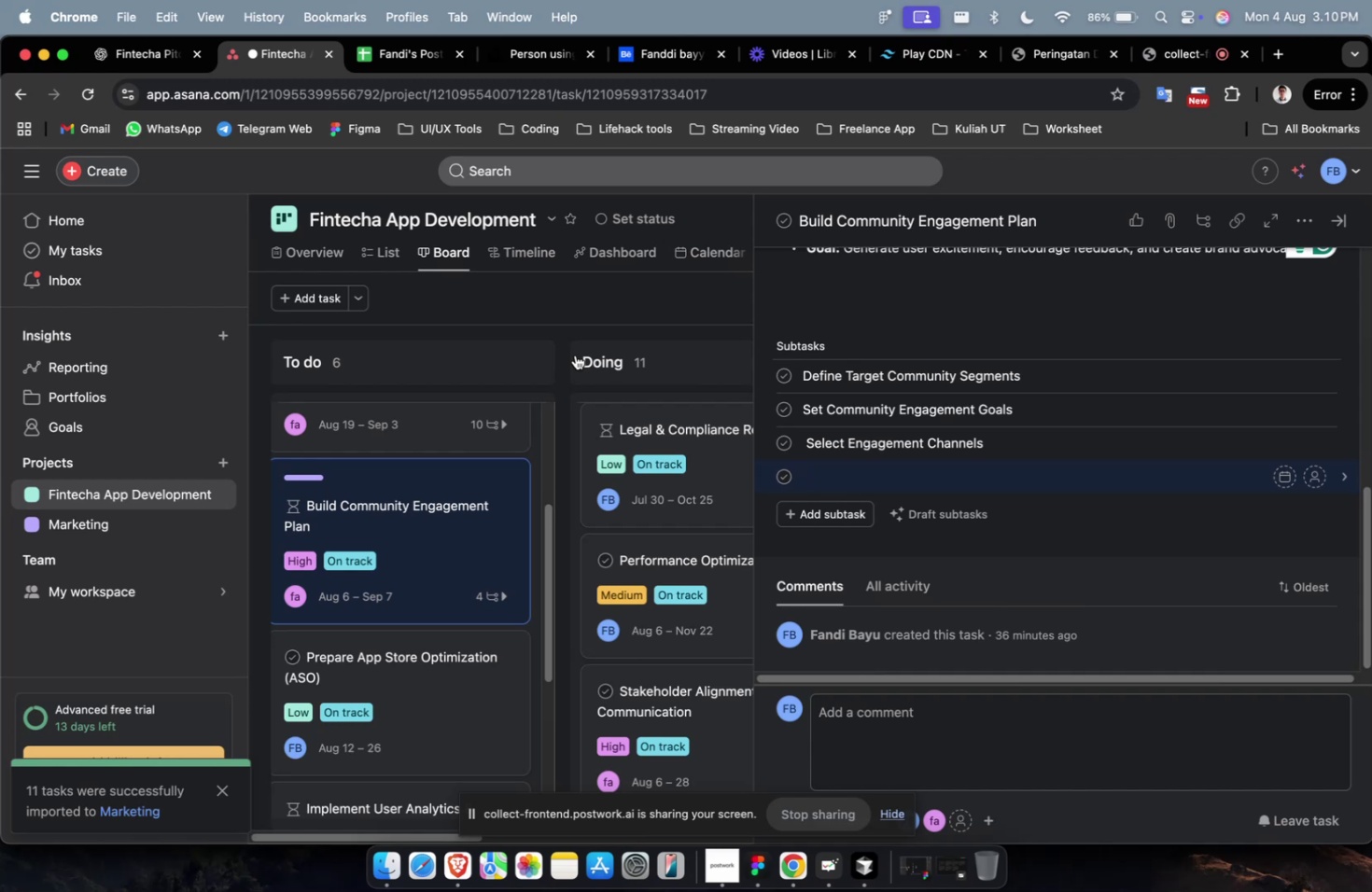 
wait(36.73)
 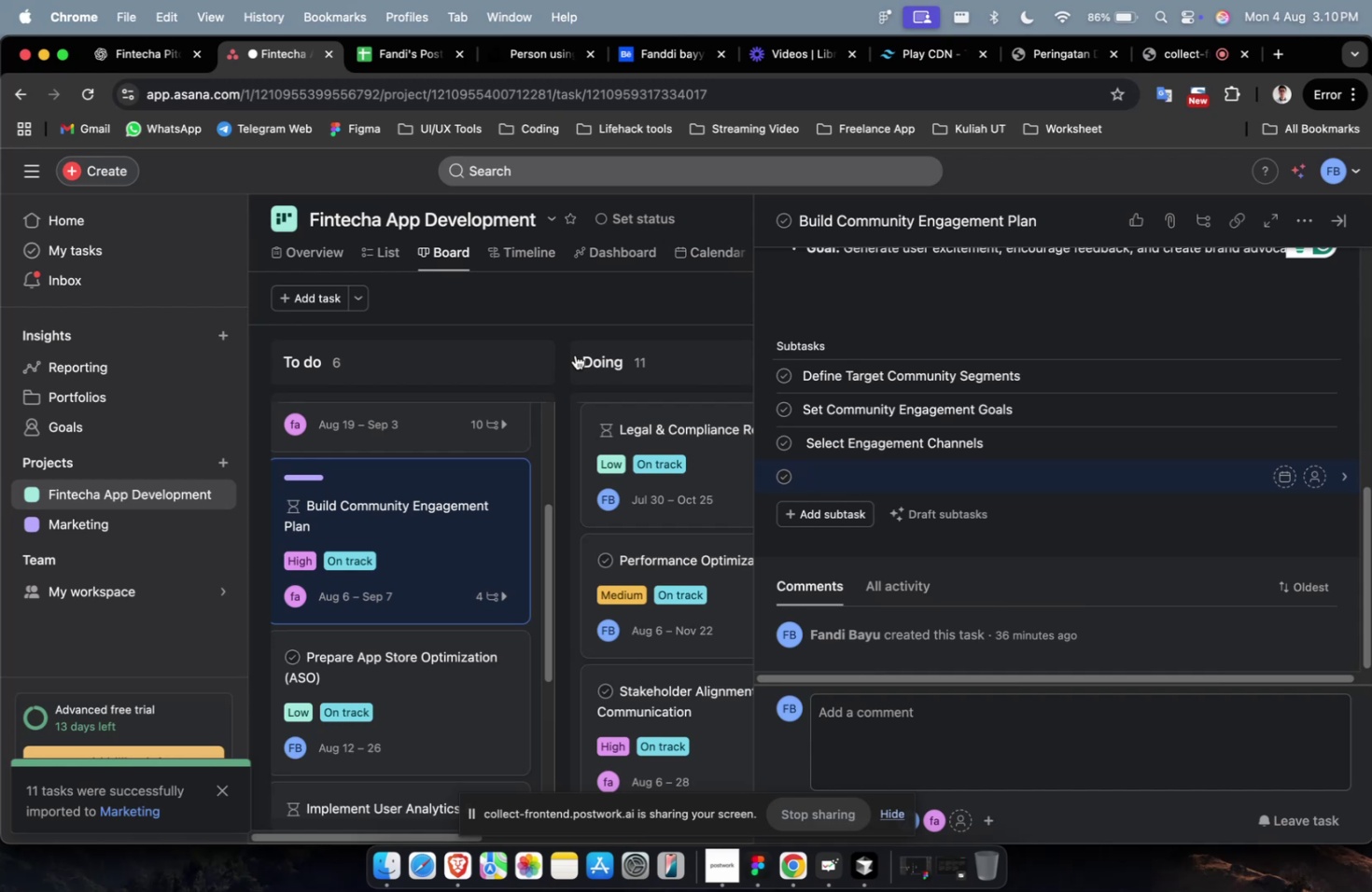 
left_click([135, 63])
 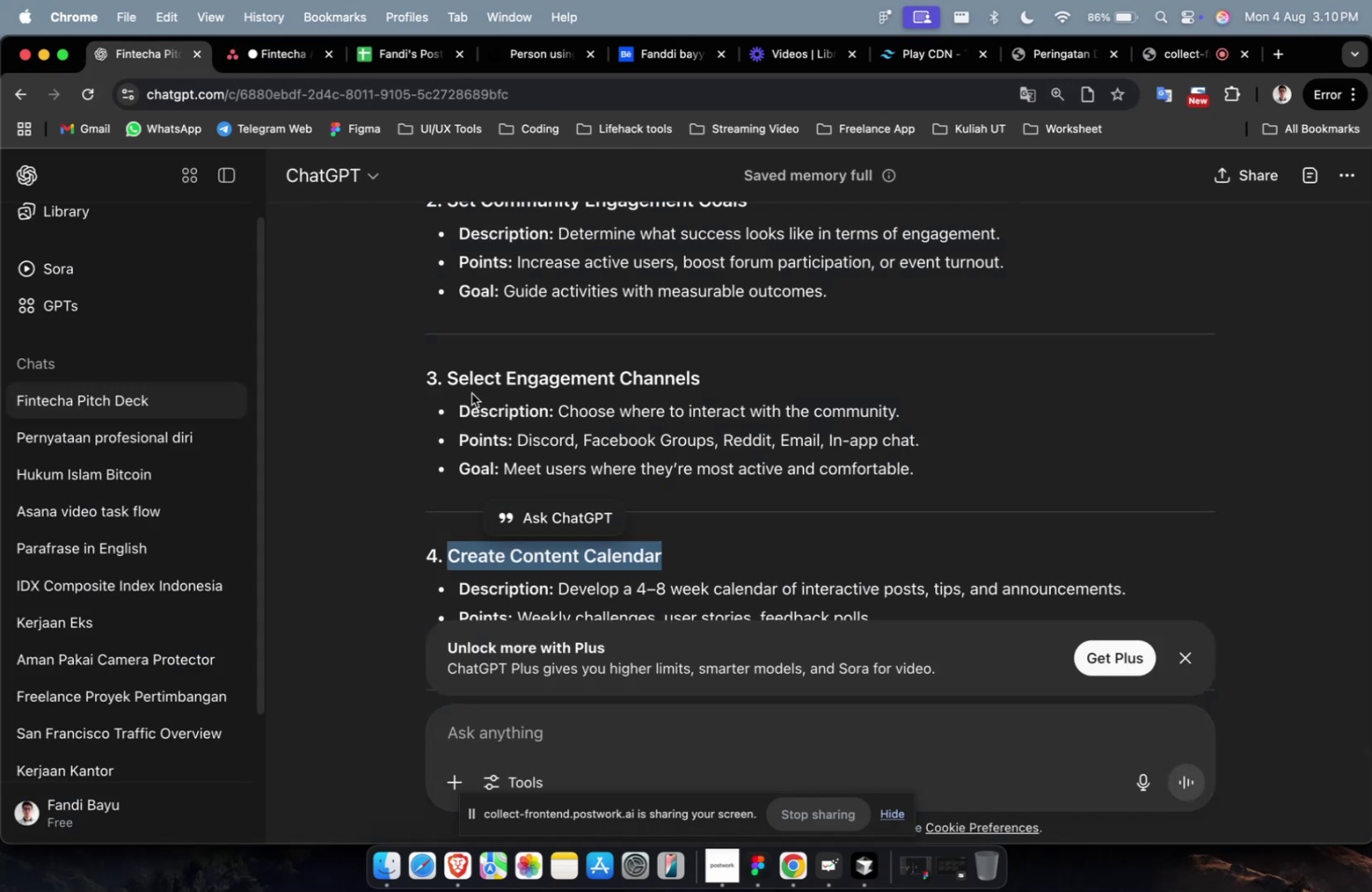 
scroll: coordinate [665, 447], scroll_direction: down, amount: 2.0
 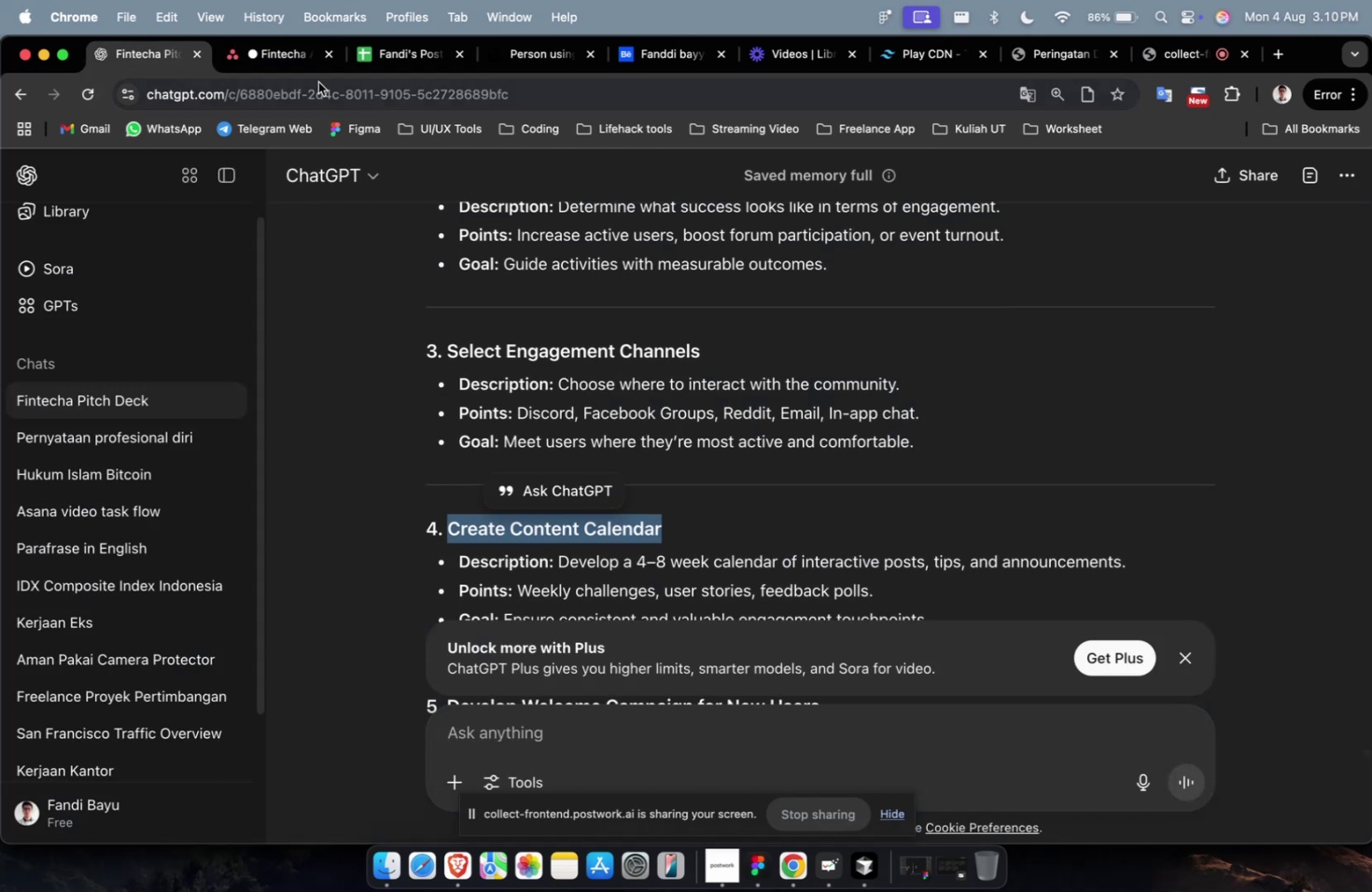 
left_click([286, 73])
 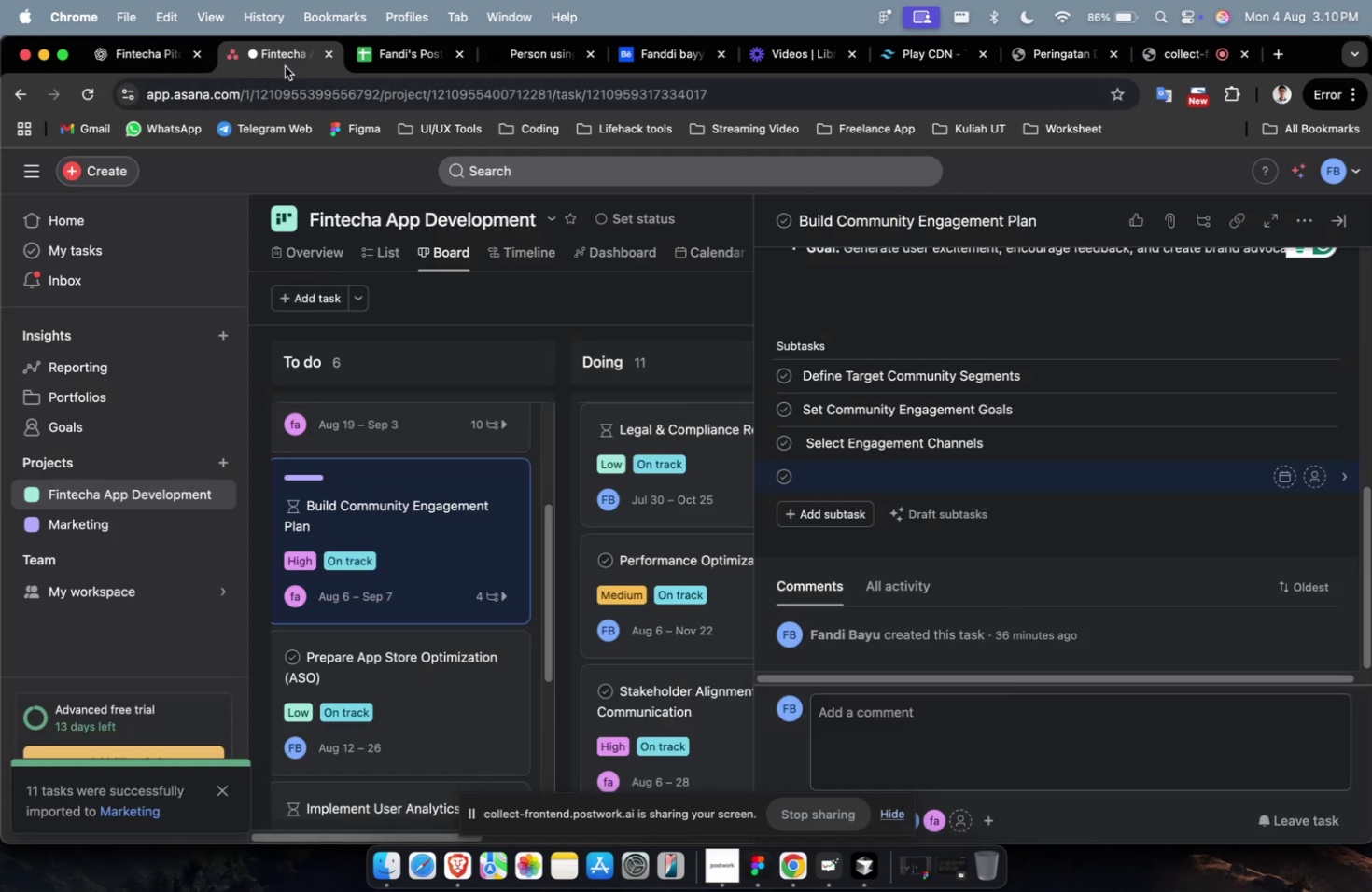 
key(Meta+V)
 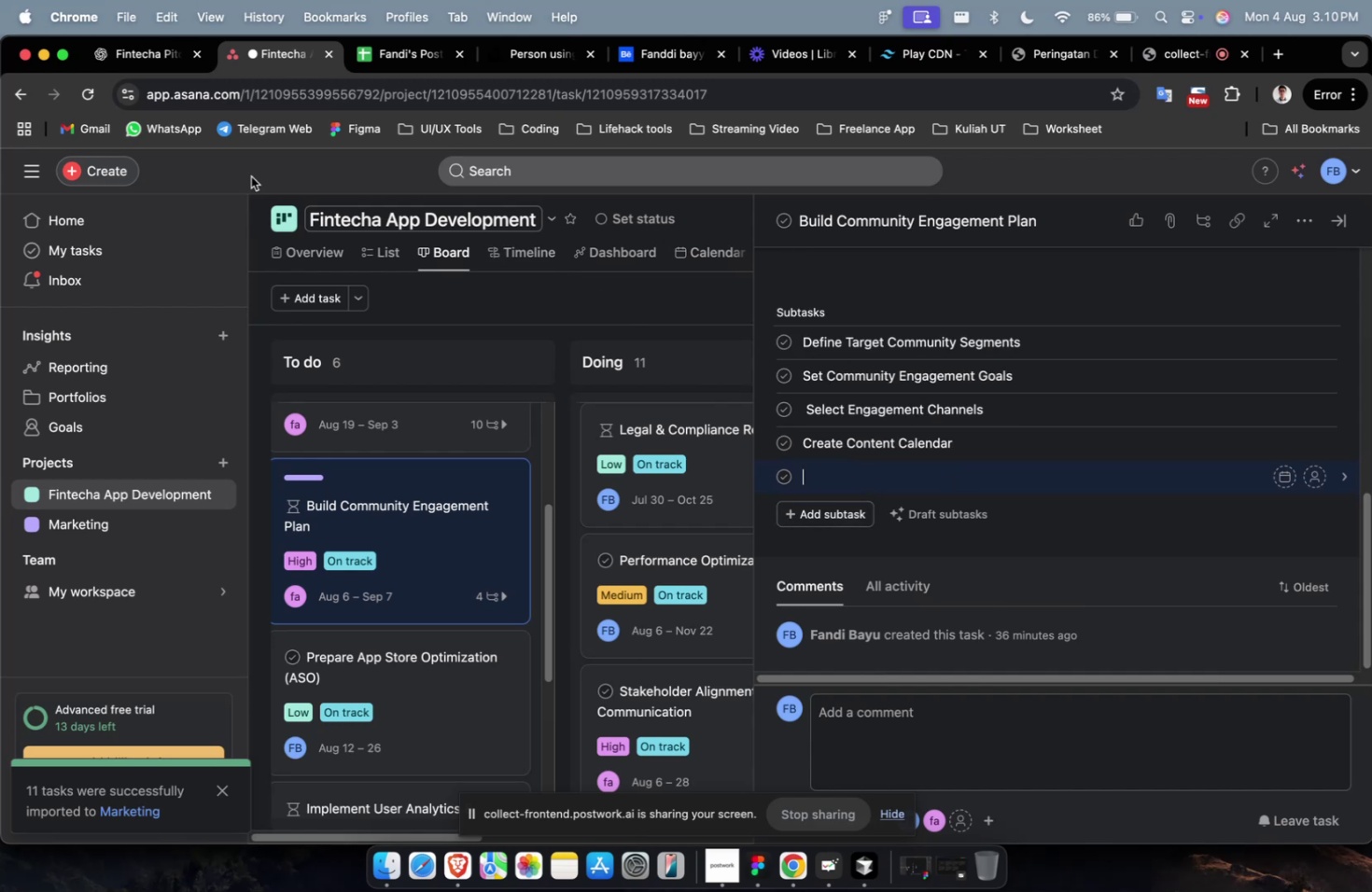 
left_click([110, 47])
 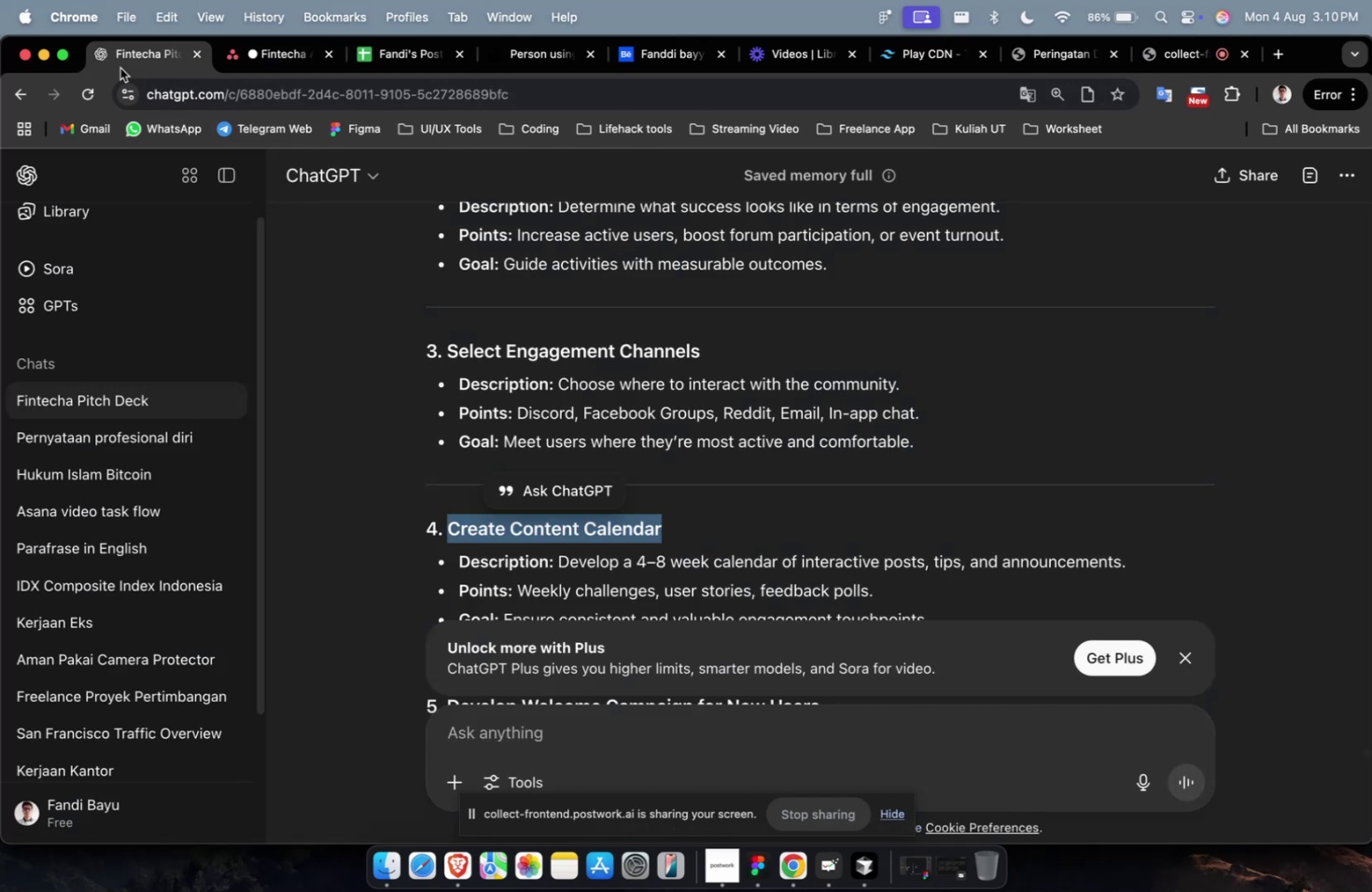 
scroll: coordinate [693, 438], scroll_direction: down, amount: 9.0
 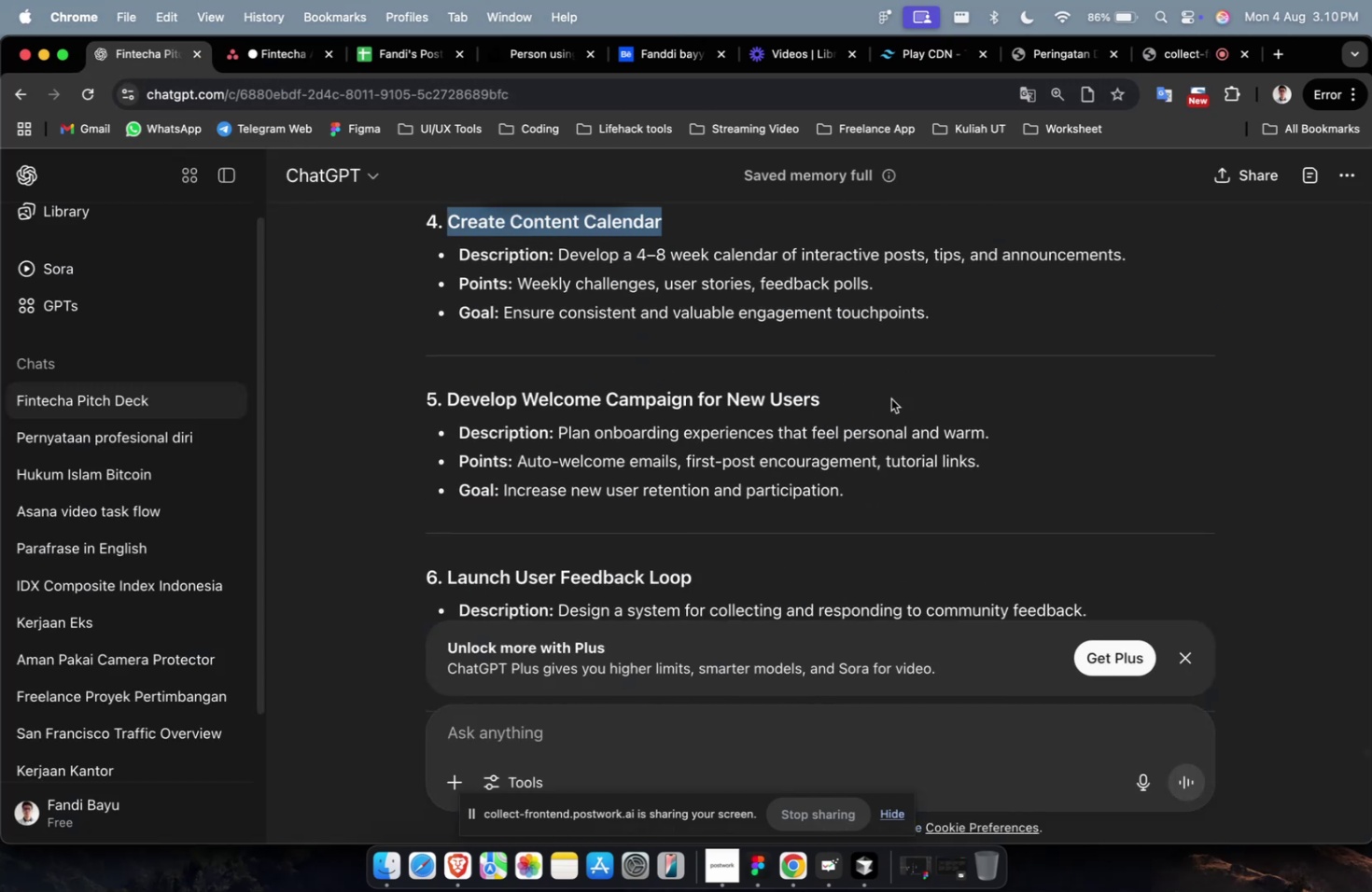 
left_click_drag(start_coordinate=[863, 397], to_coordinate=[449, 407])
 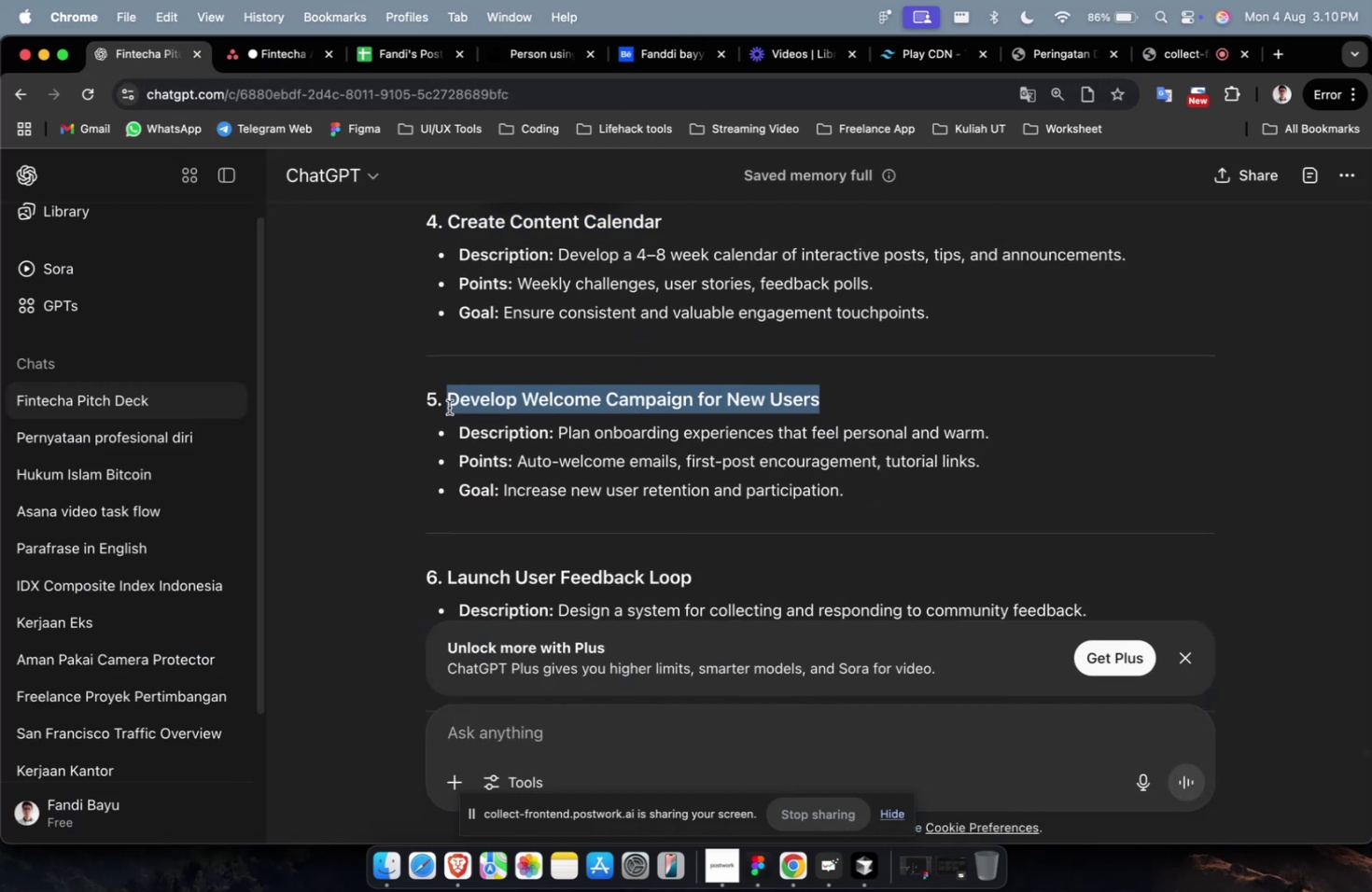 
key(Meta+C)
 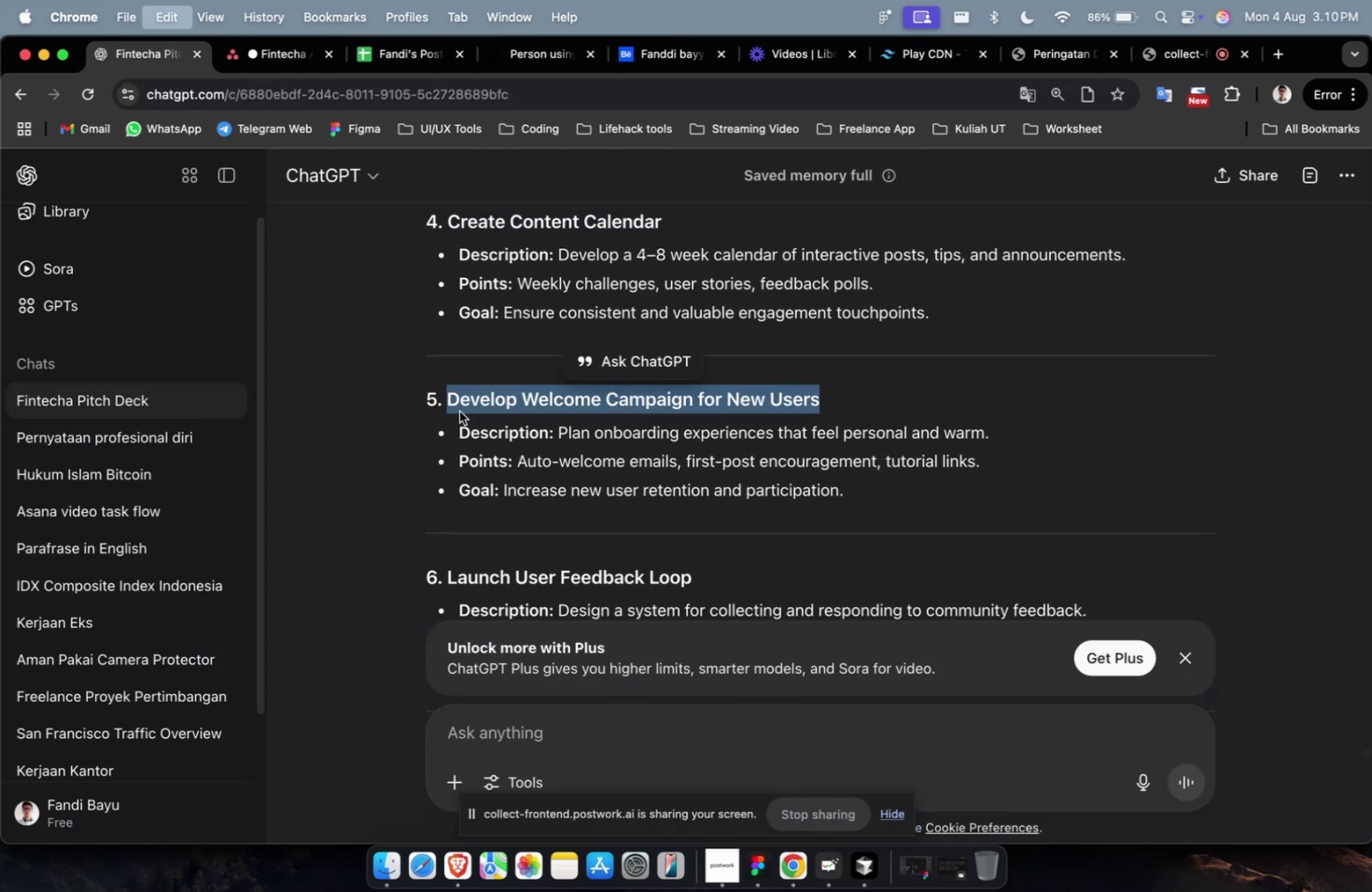 
key(Meta+C)
 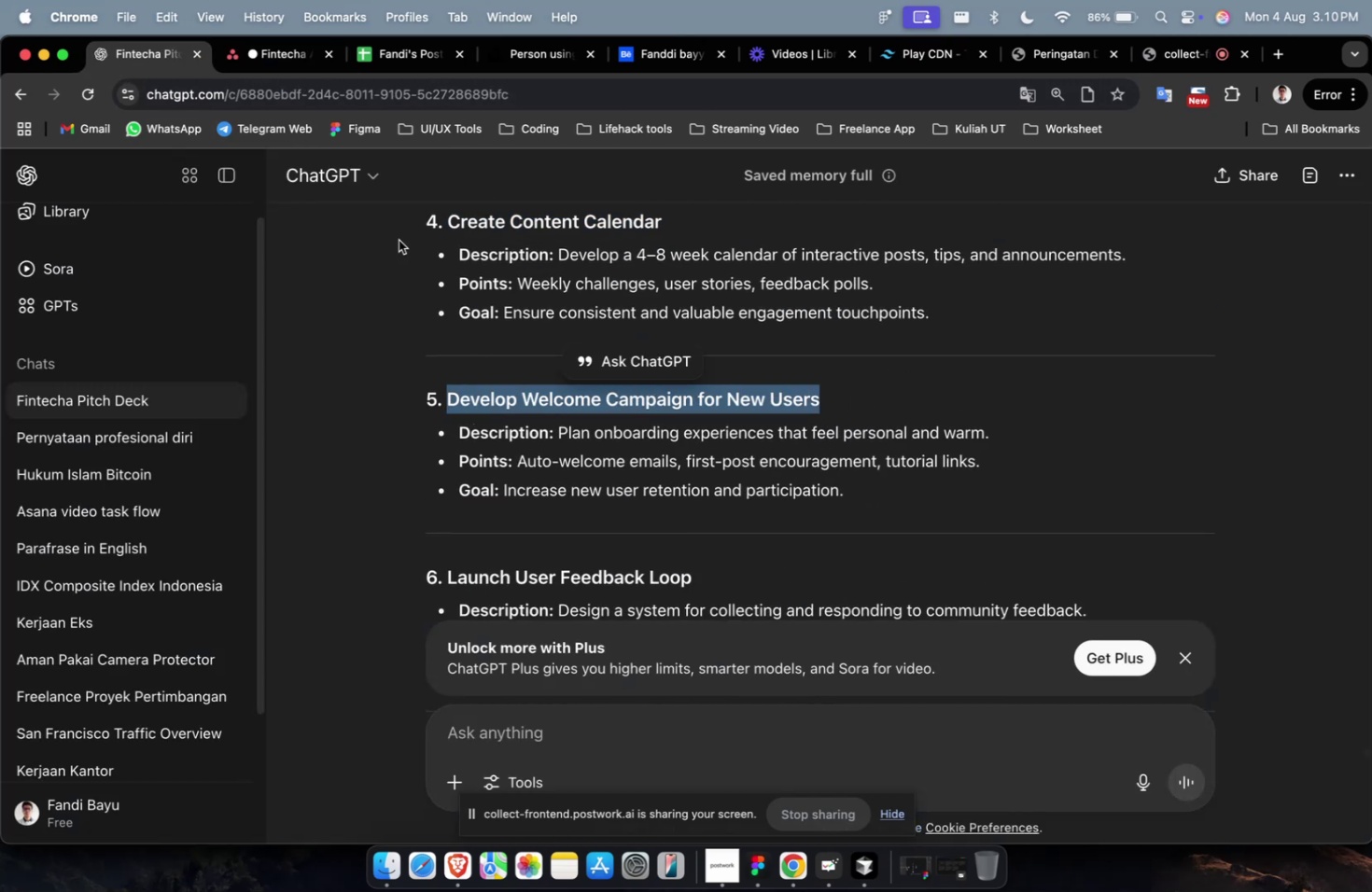 
left_click([288, 58])
 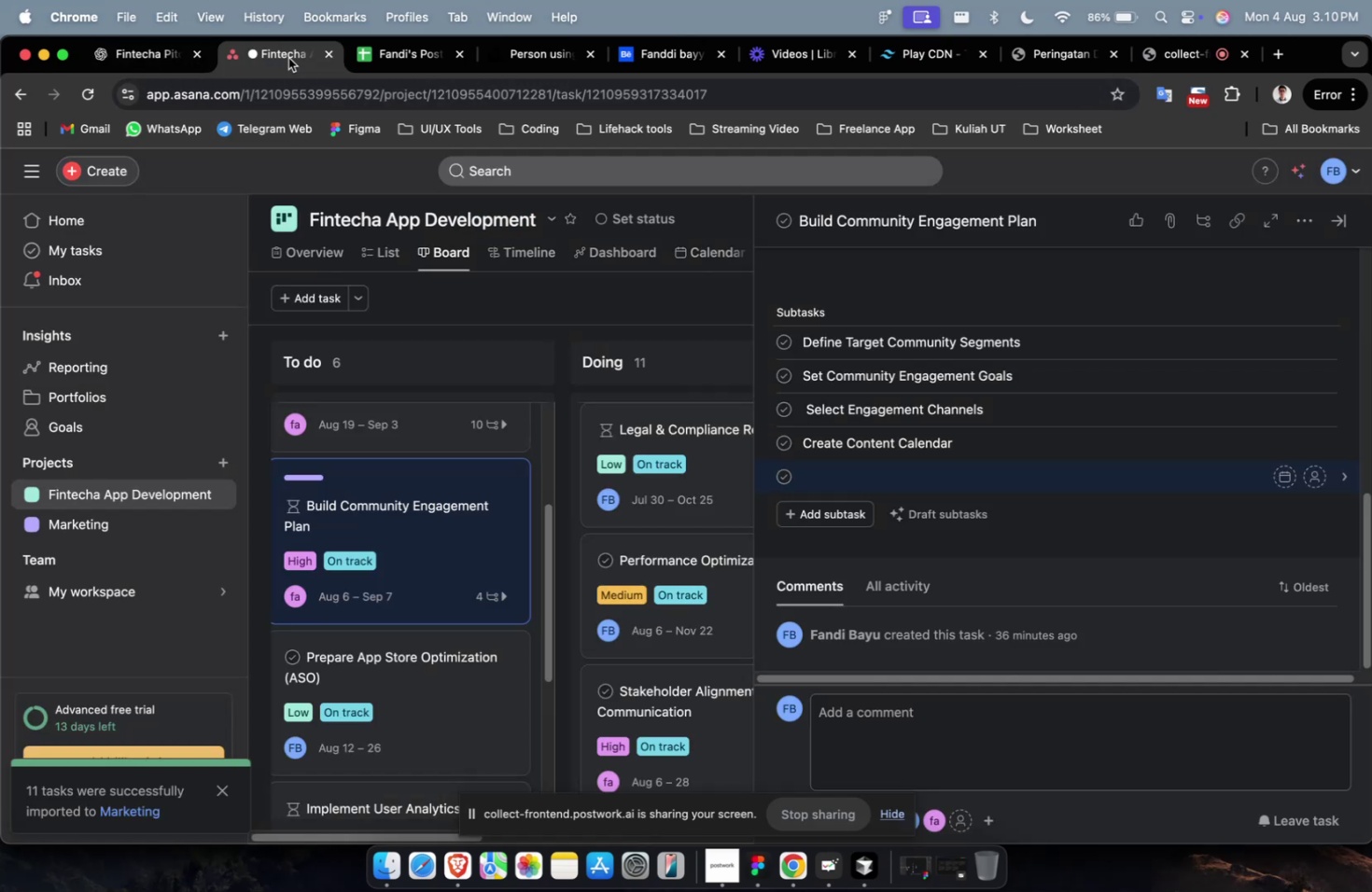 
key(Meta+V)
 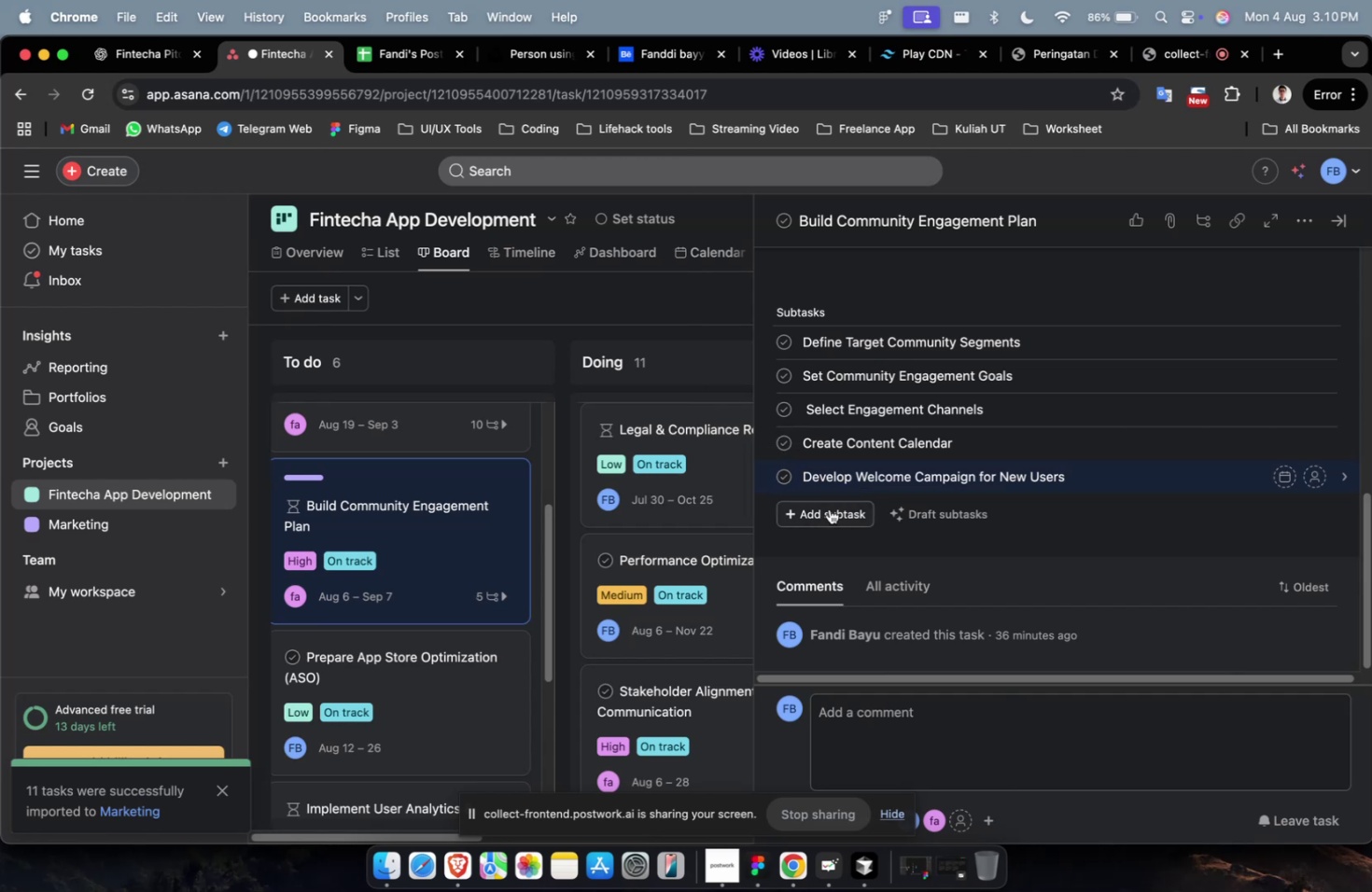 
left_click([829, 510])
 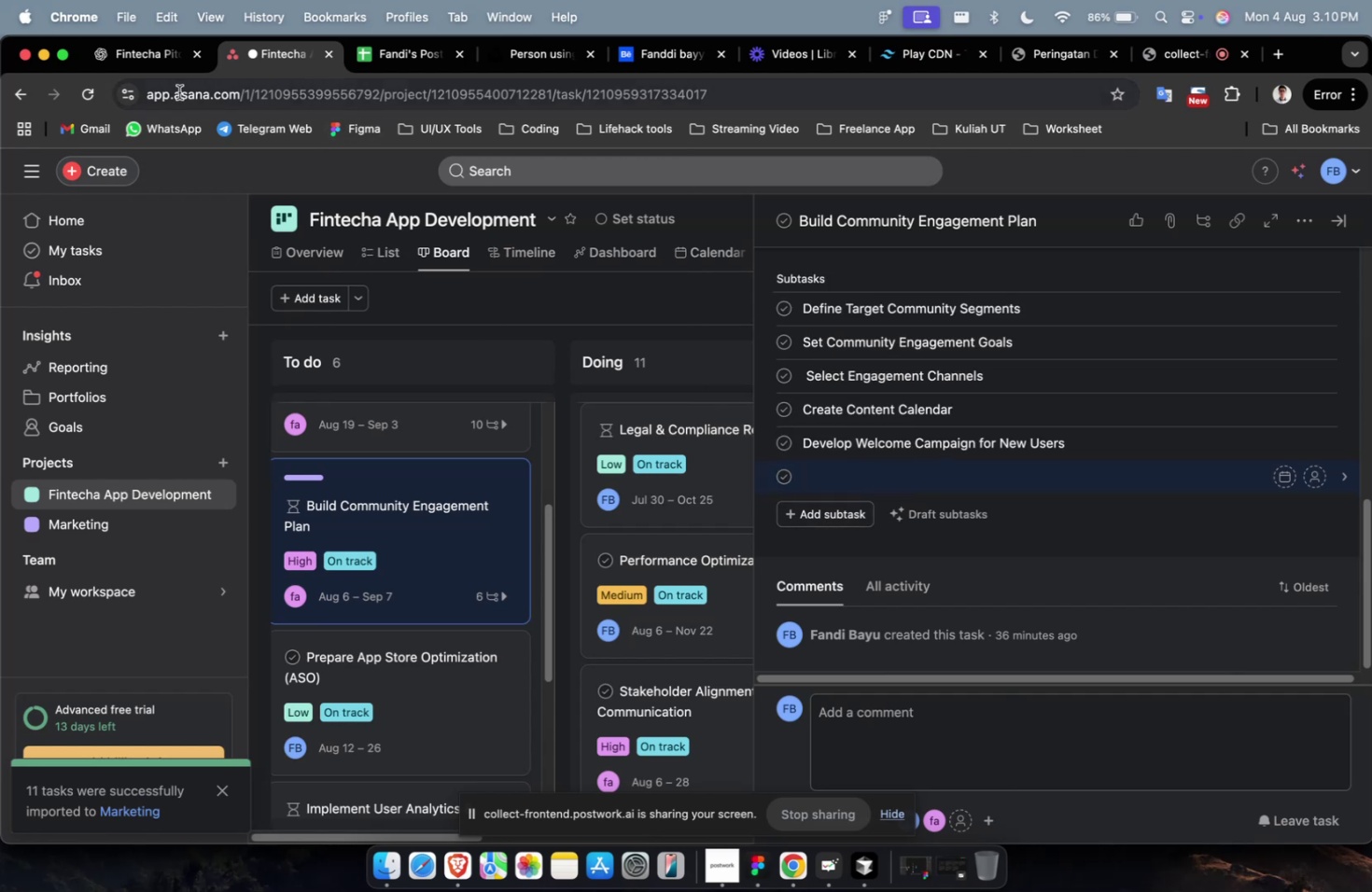 
left_click([147, 63])
 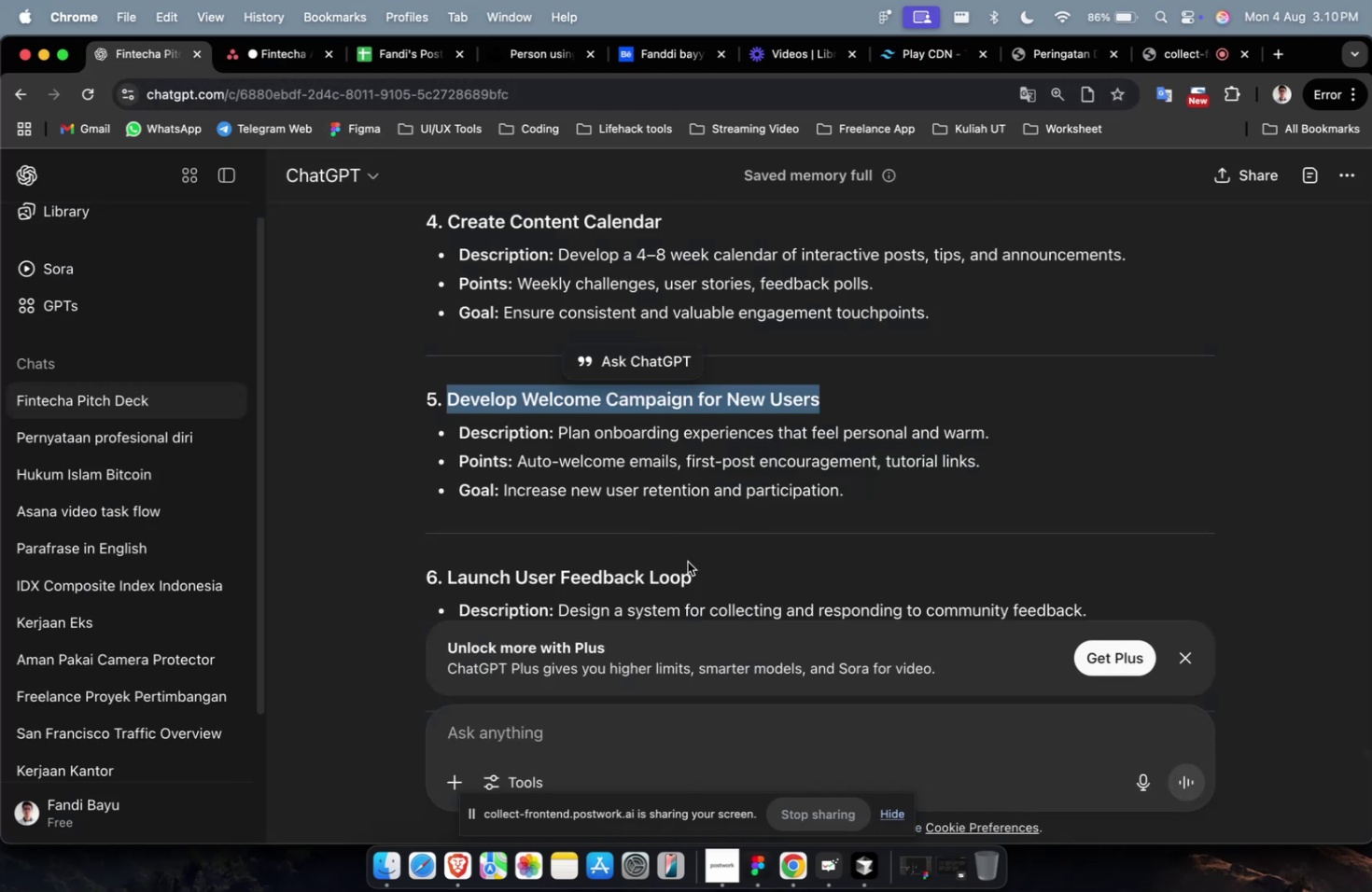 
left_click_drag(start_coordinate=[708, 591], to_coordinate=[449, 572])
 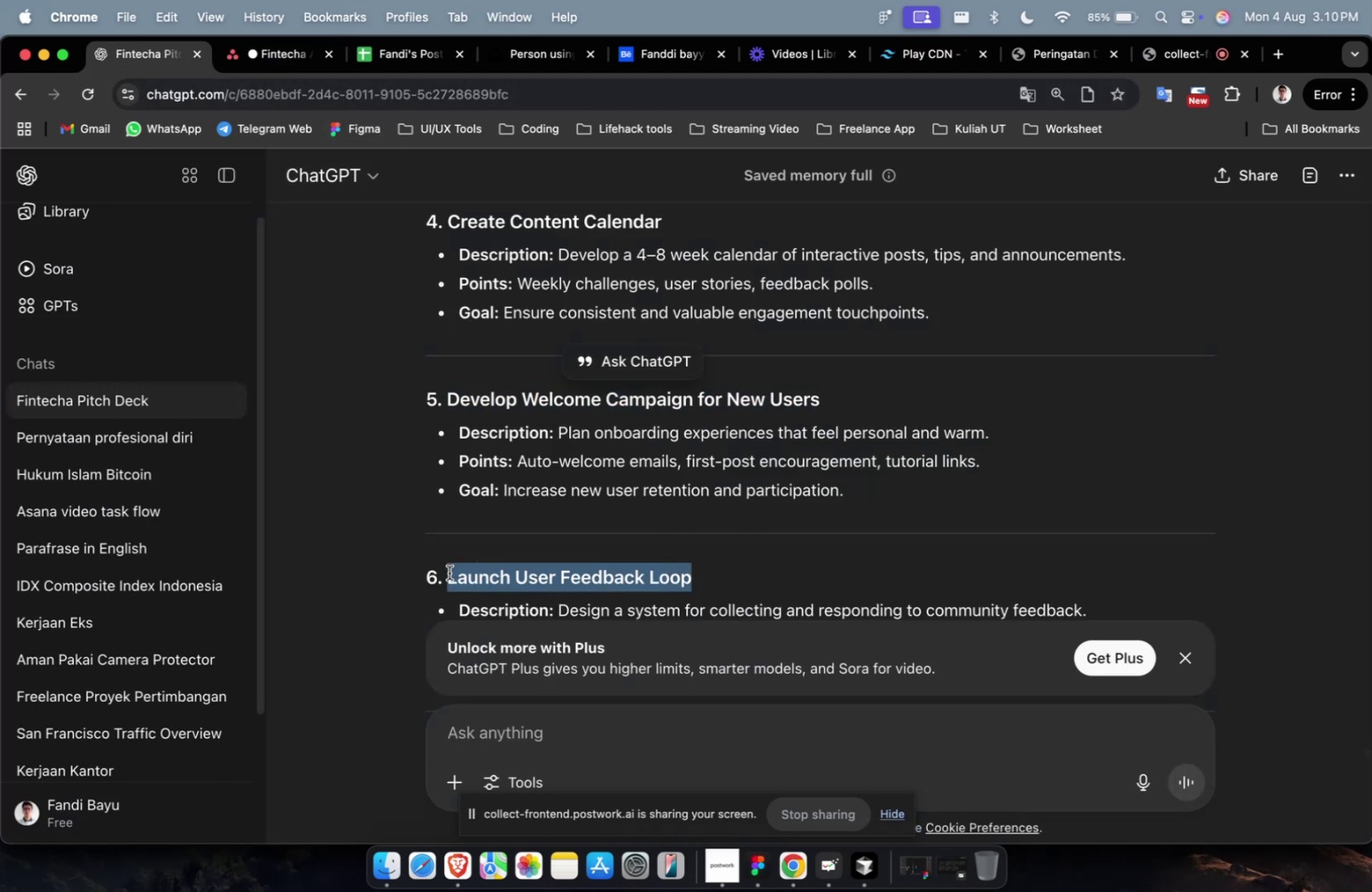 
key(Meta+C)
 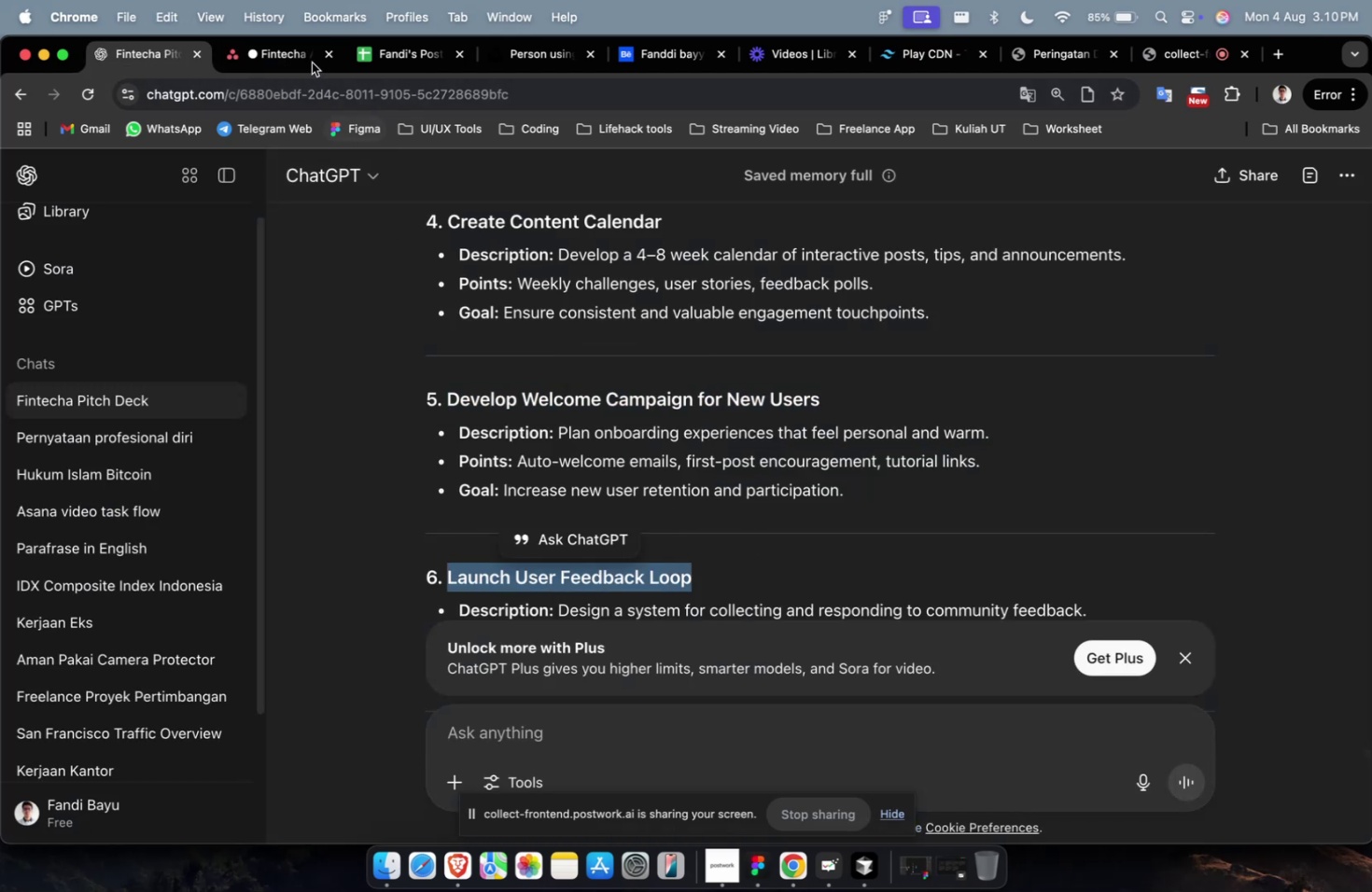 
left_click([281, 59])
 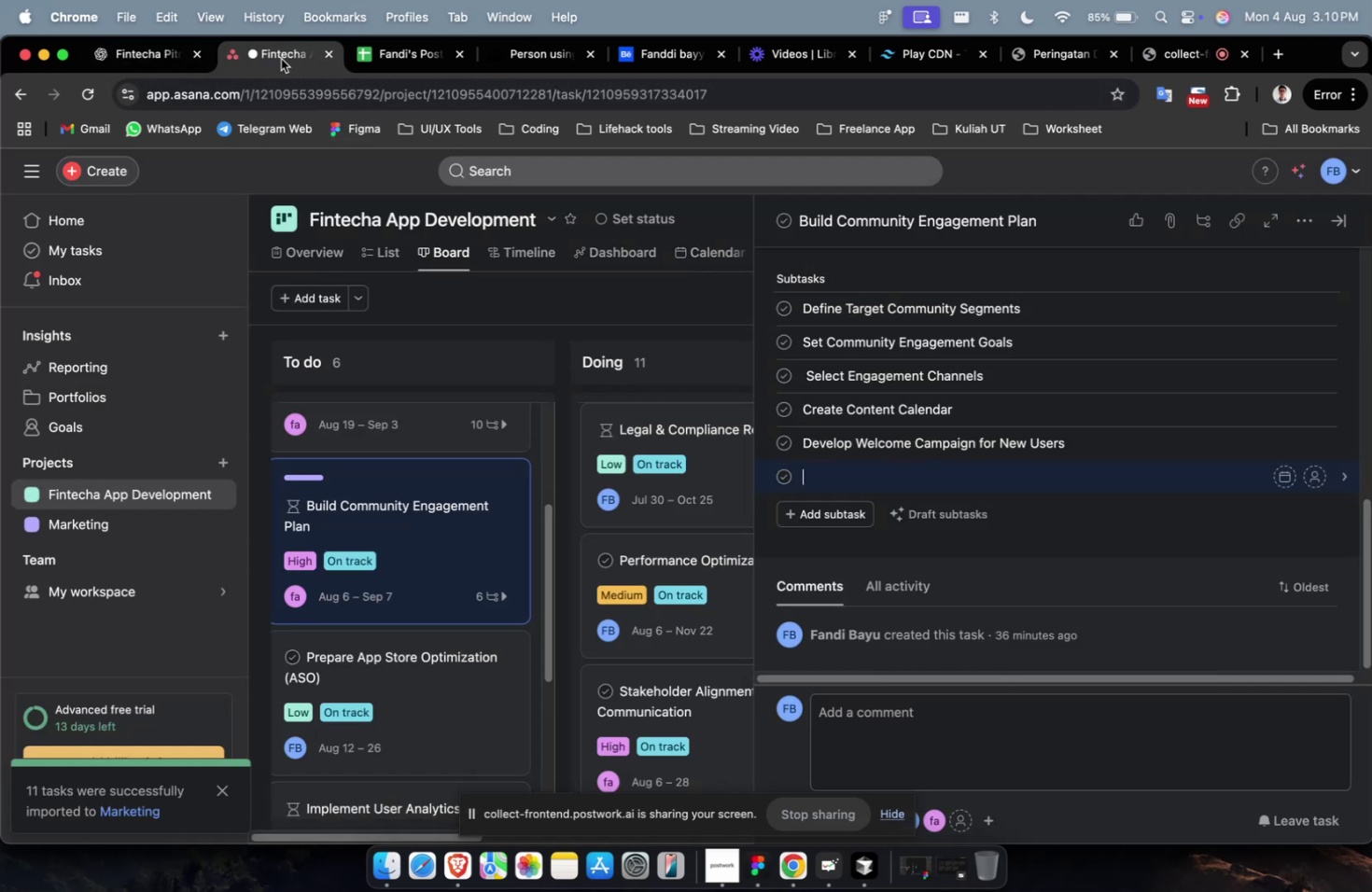 
key(Meta+V)
 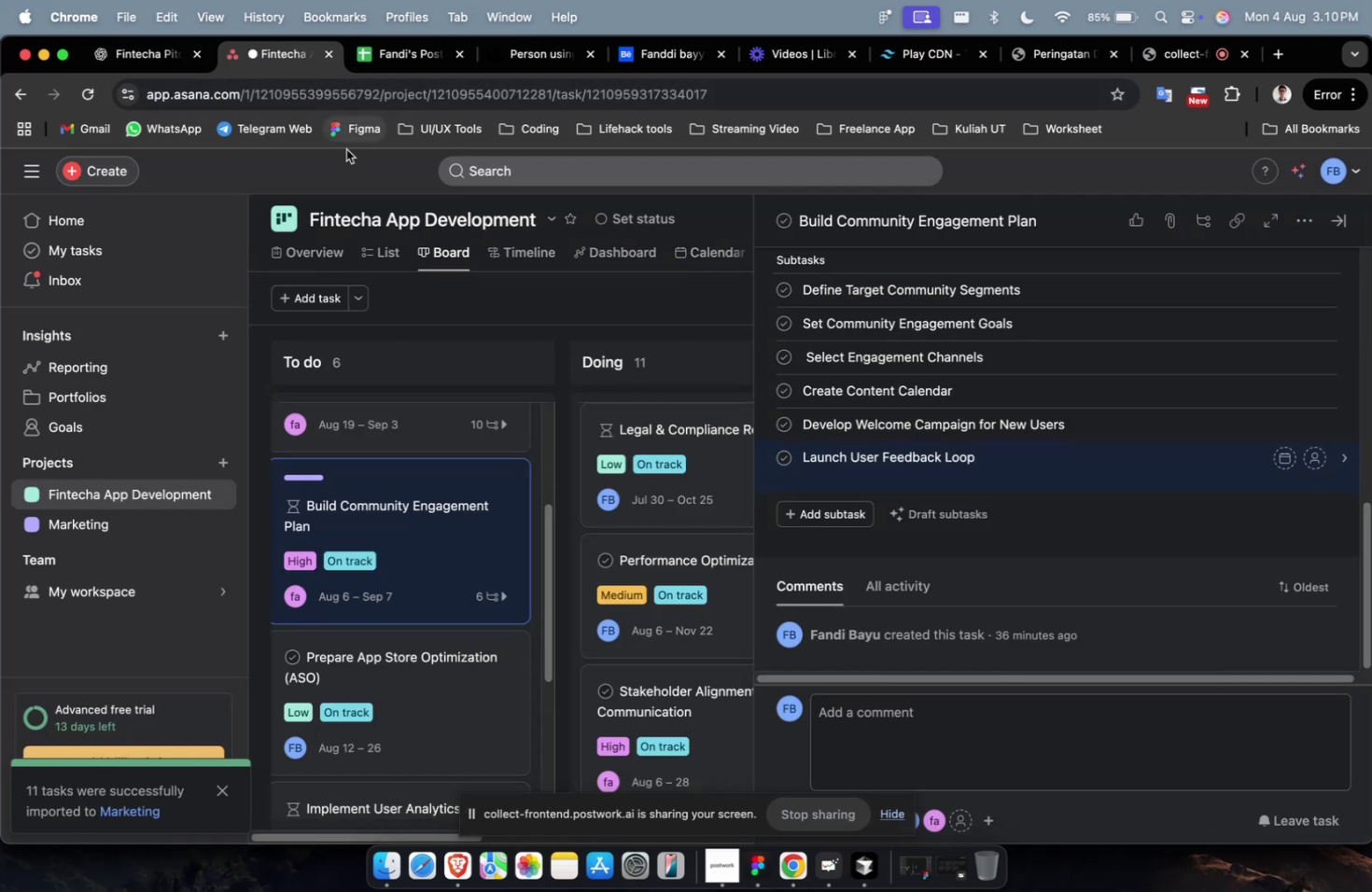 
scroll: coordinate [689, 537], scroll_direction: down, amount: 2.0
 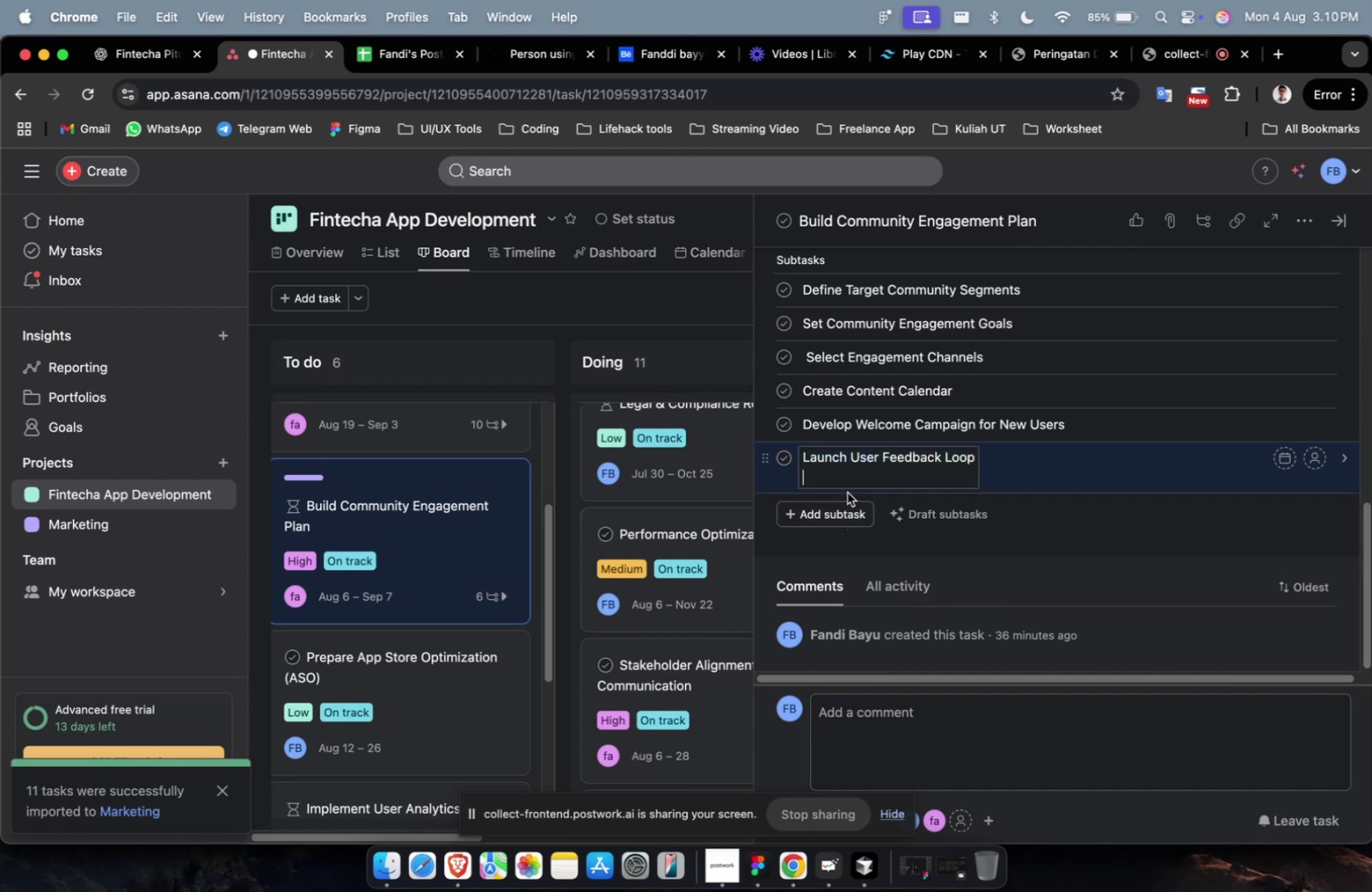 
key(Backspace)
 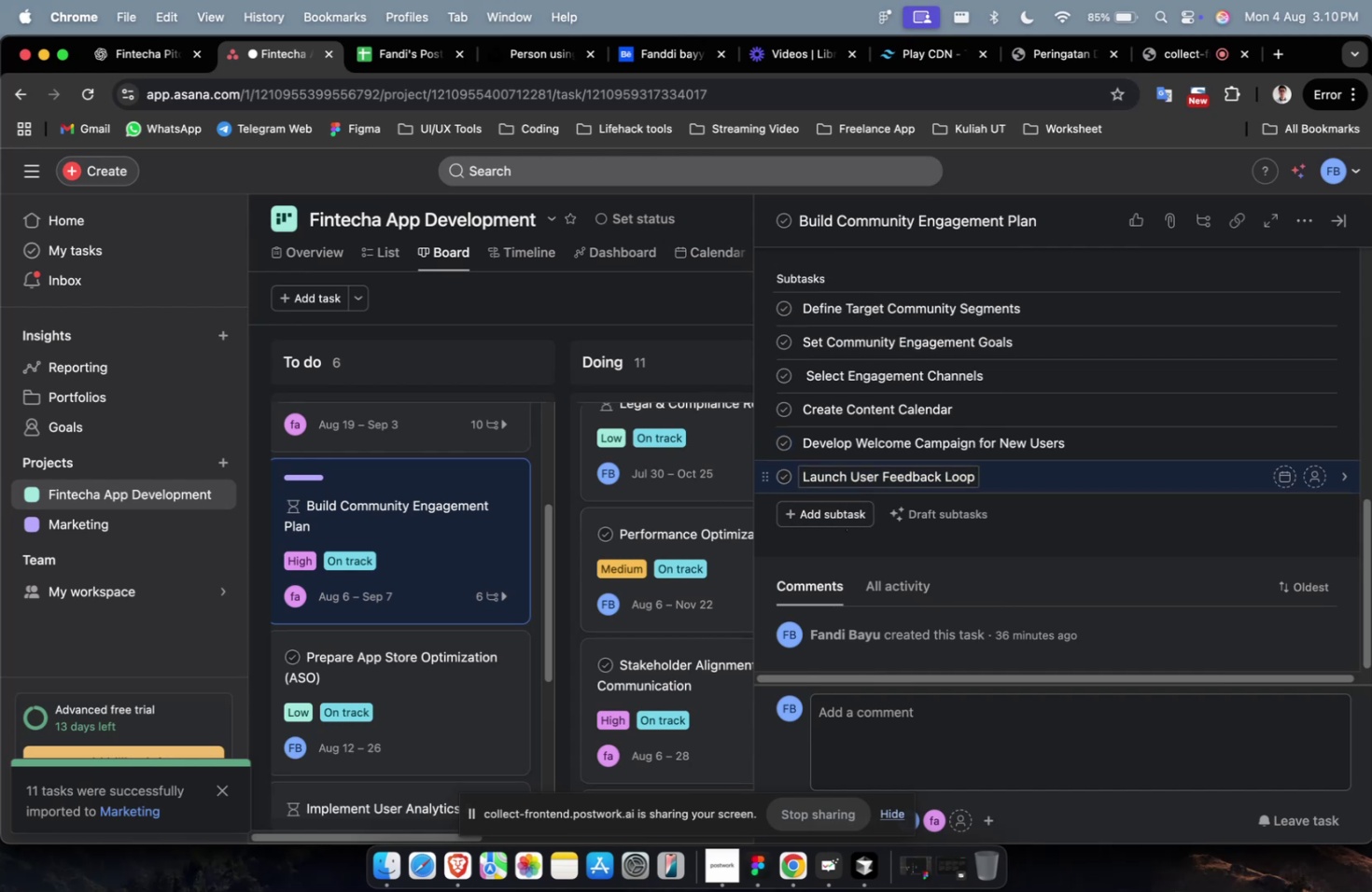 
left_click([829, 514])
 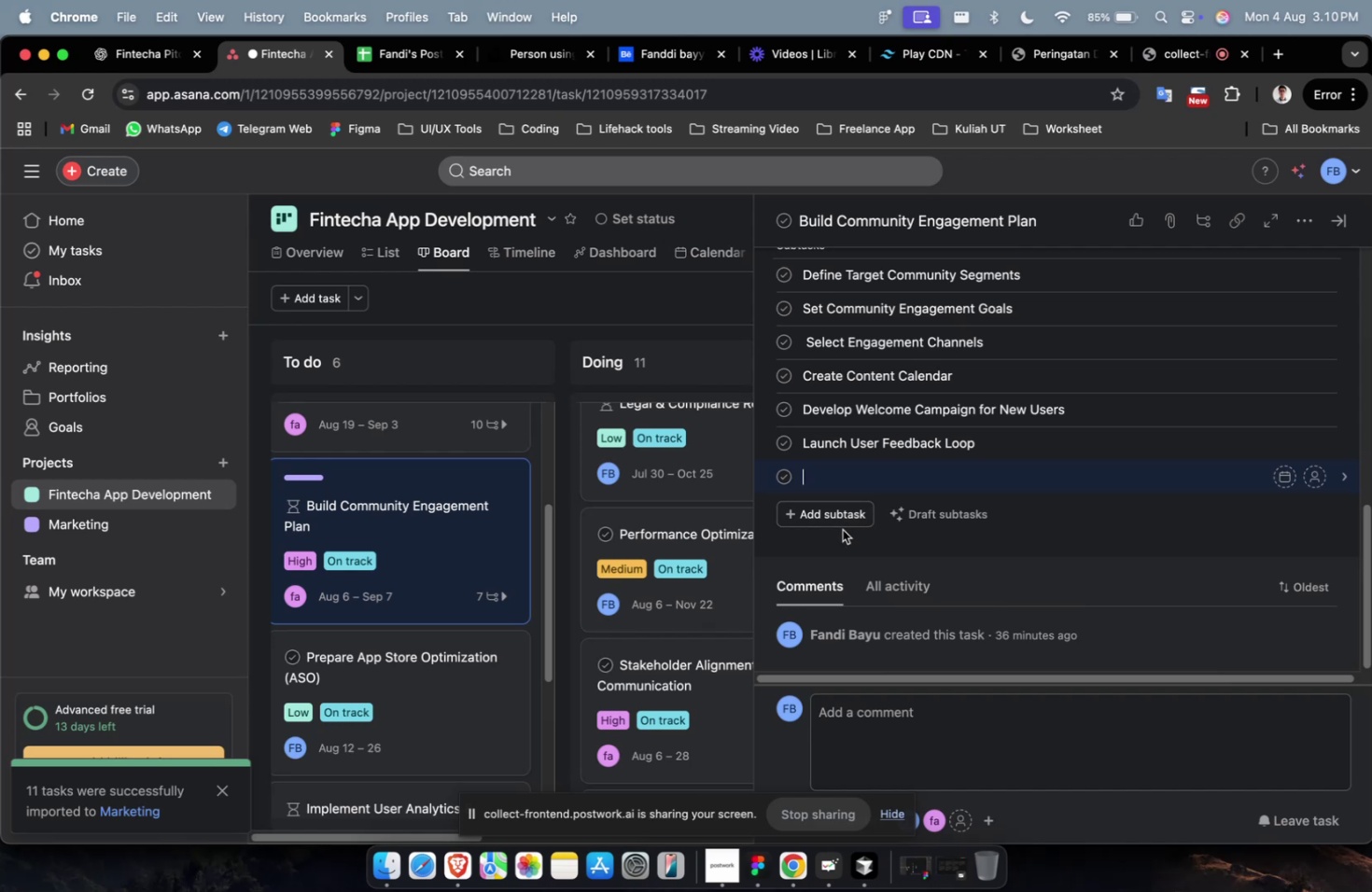 
wait(18.12)
 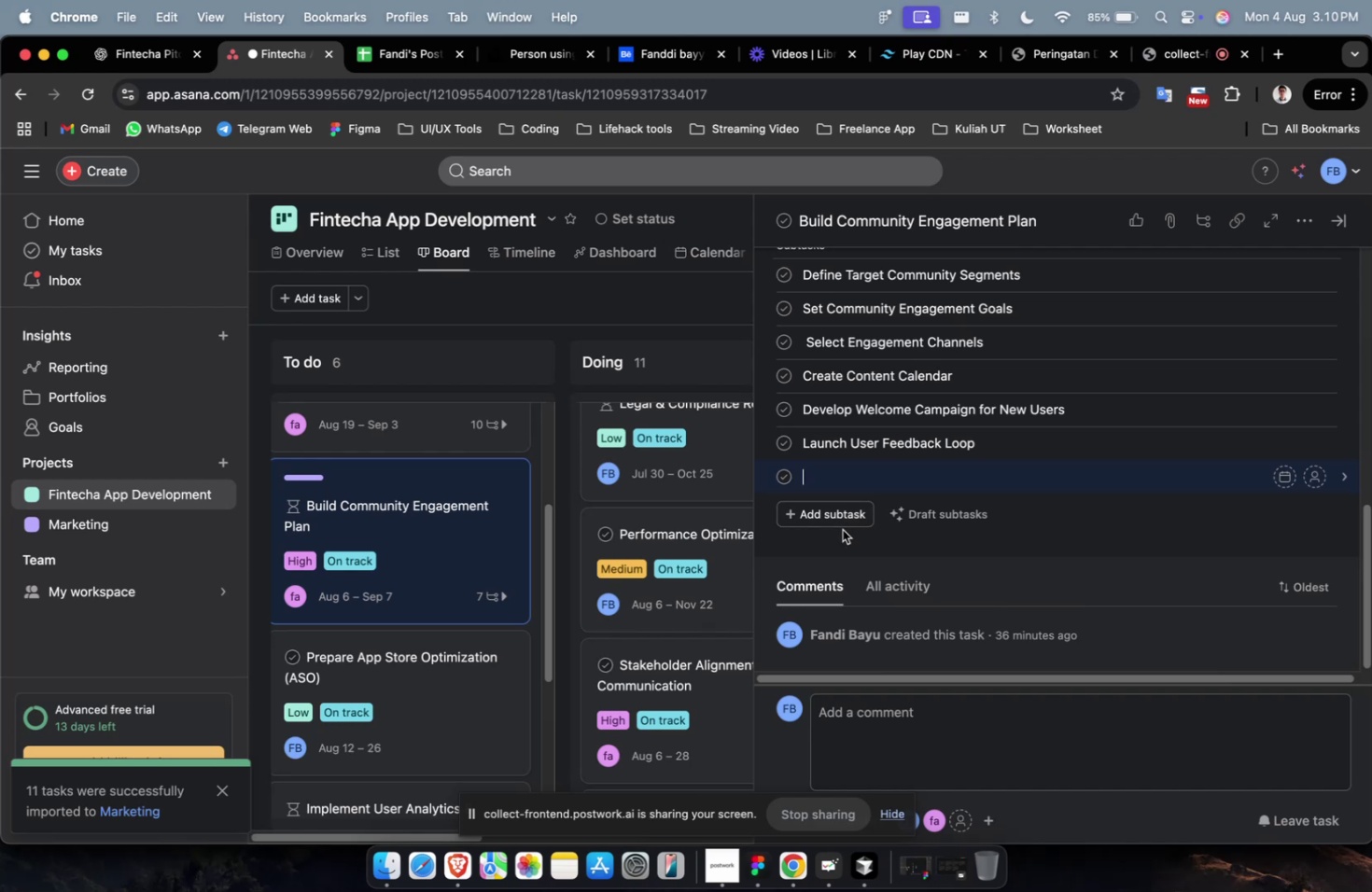 
left_click([127, 50])
 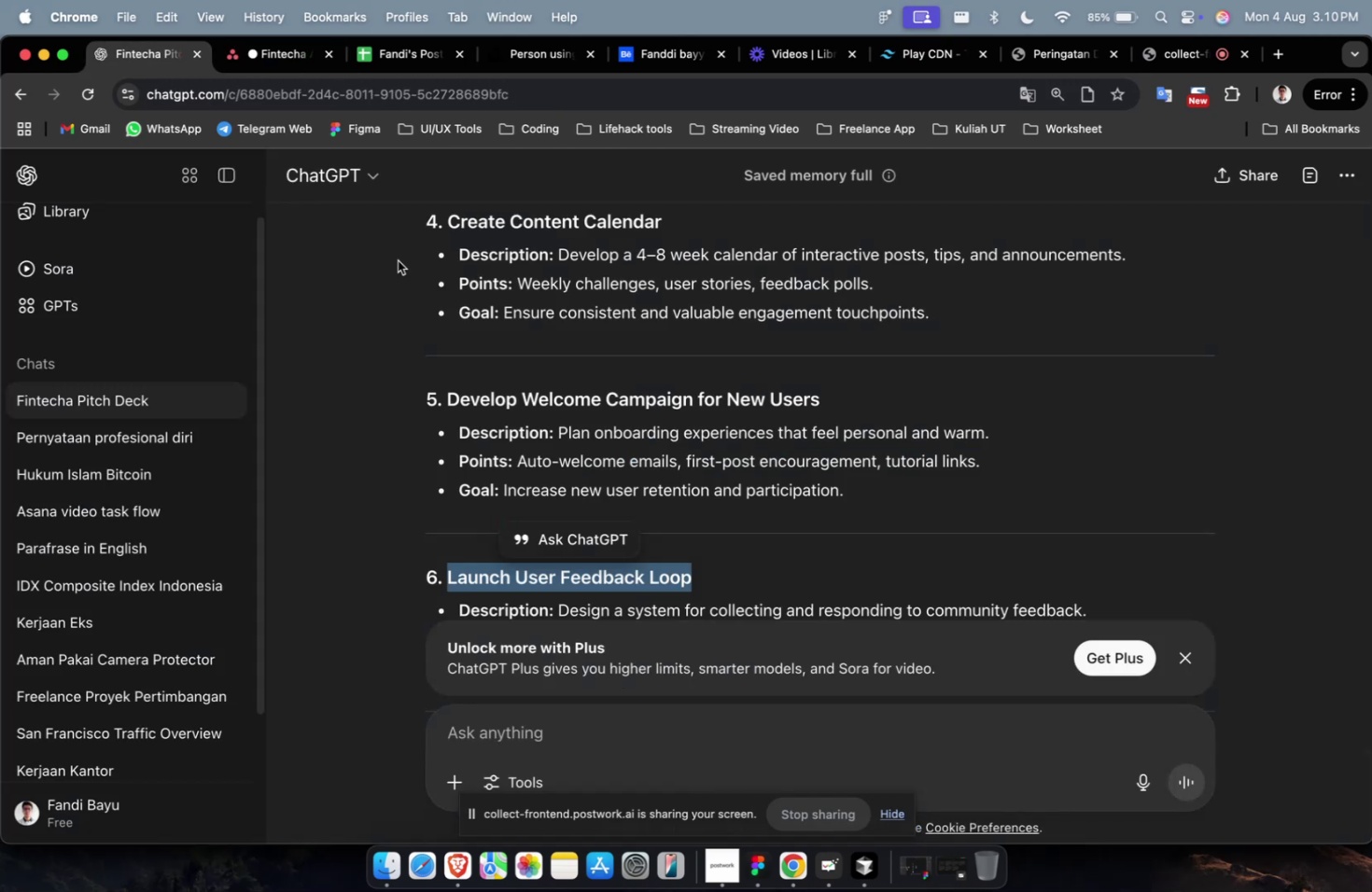 
scroll: coordinate [592, 365], scroll_direction: down, amount: 11.0
 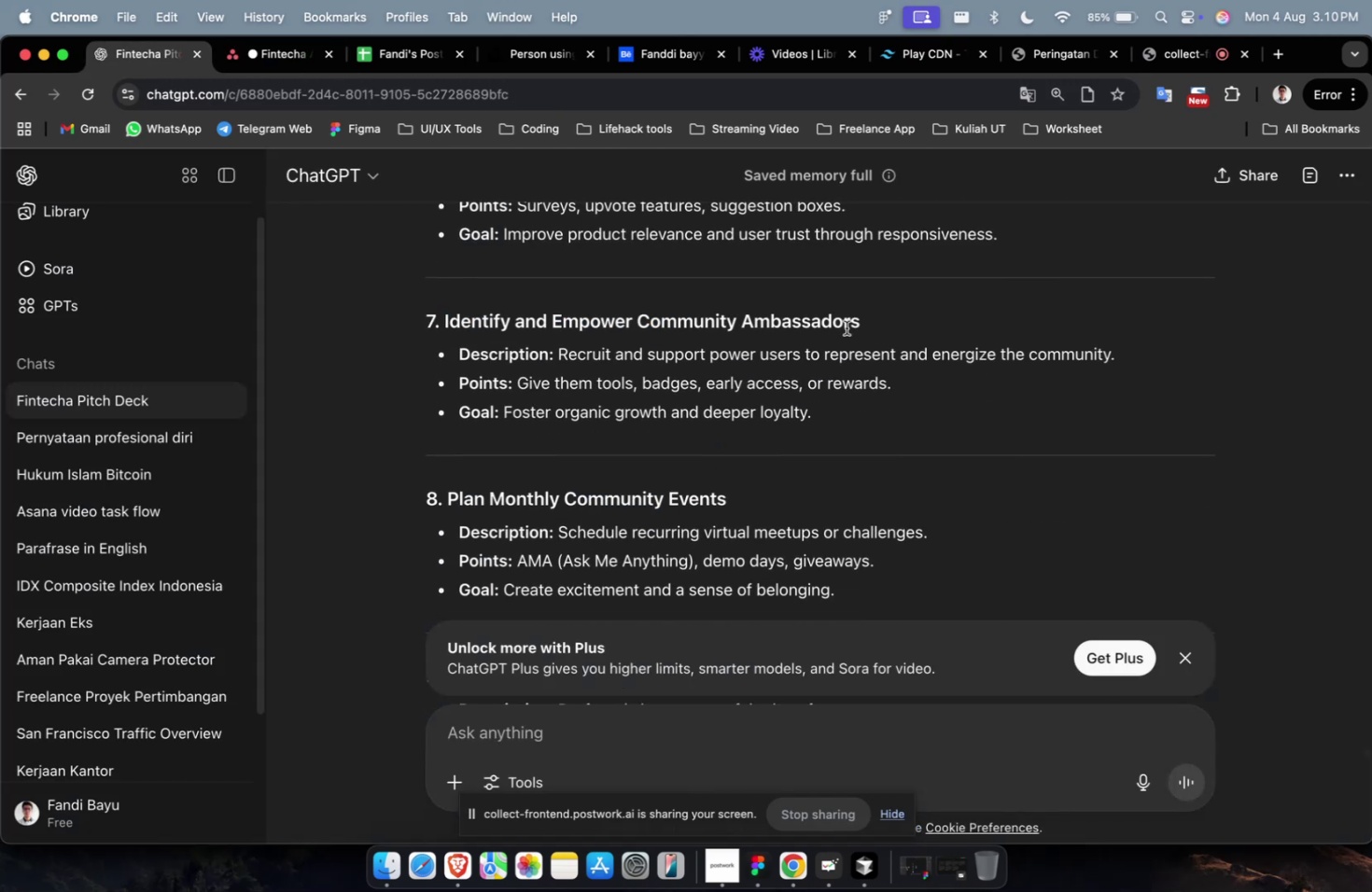 
left_click_drag(start_coordinate=[863, 319], to_coordinate=[447, 320])
 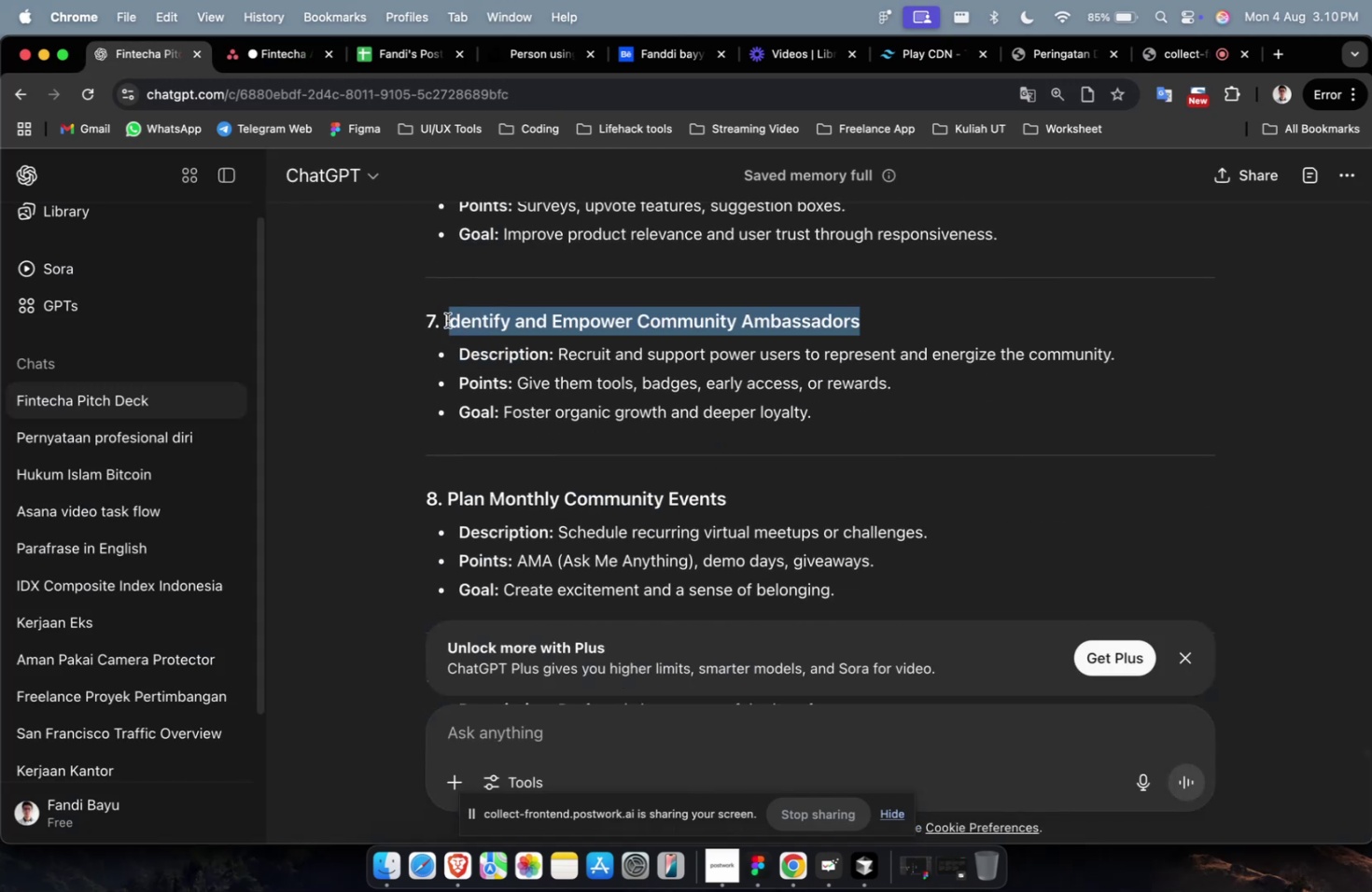 
key(Meta+CommandLeft)
 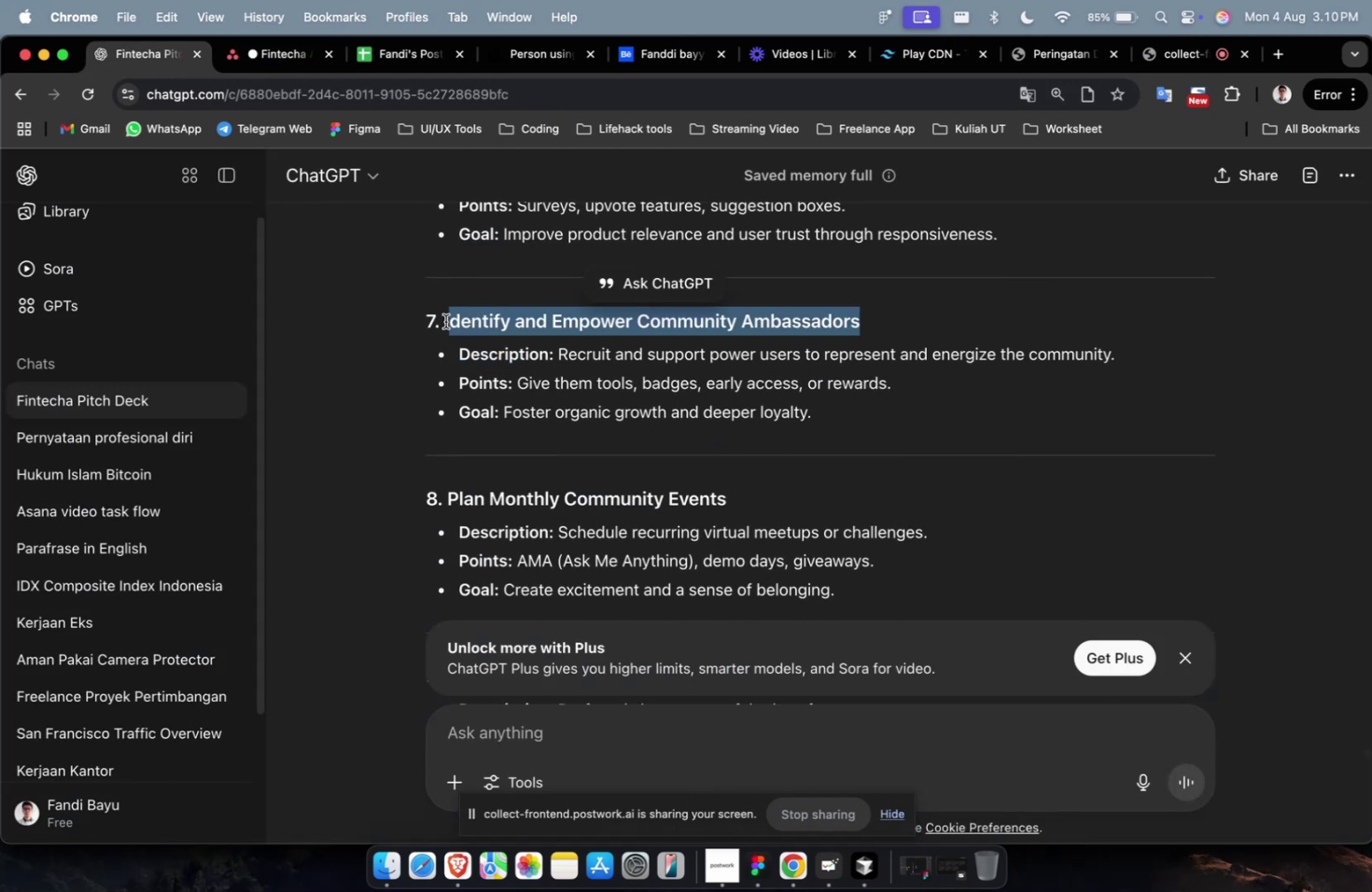 
left_click([445, 321])
 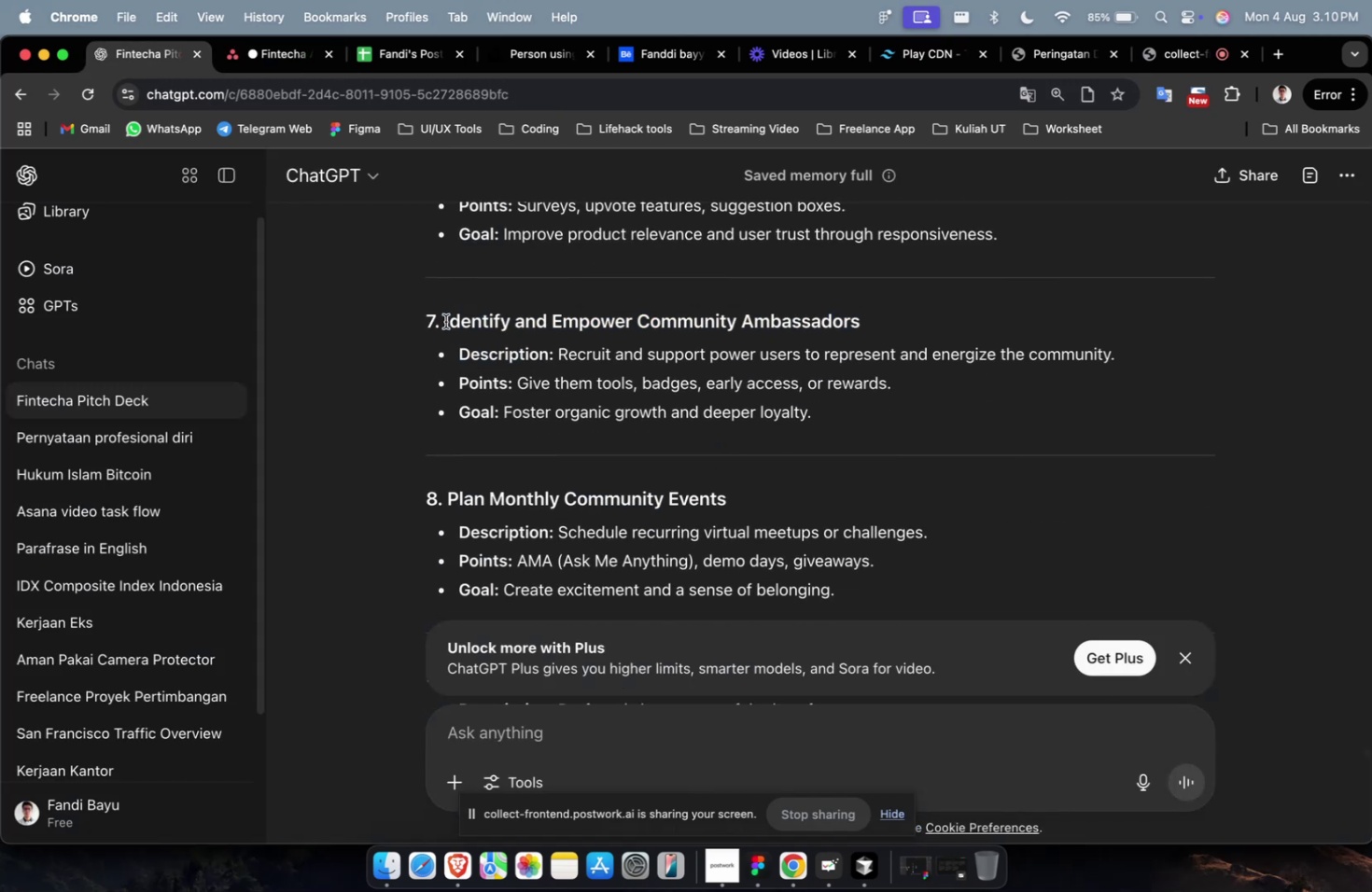 
left_click_drag(start_coordinate=[445, 321], to_coordinate=[903, 328])
 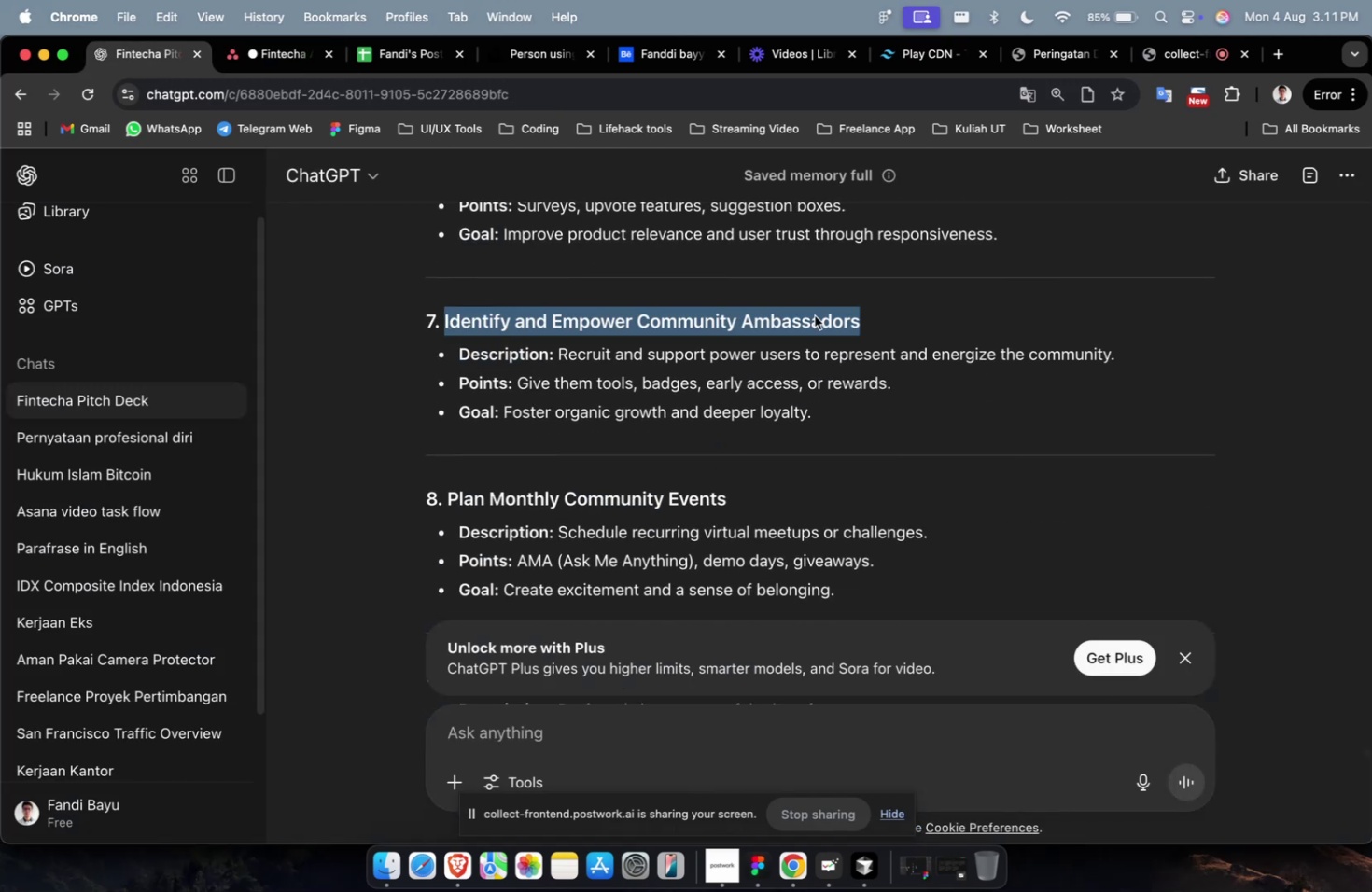 
key(Meta+CommandLeft)
 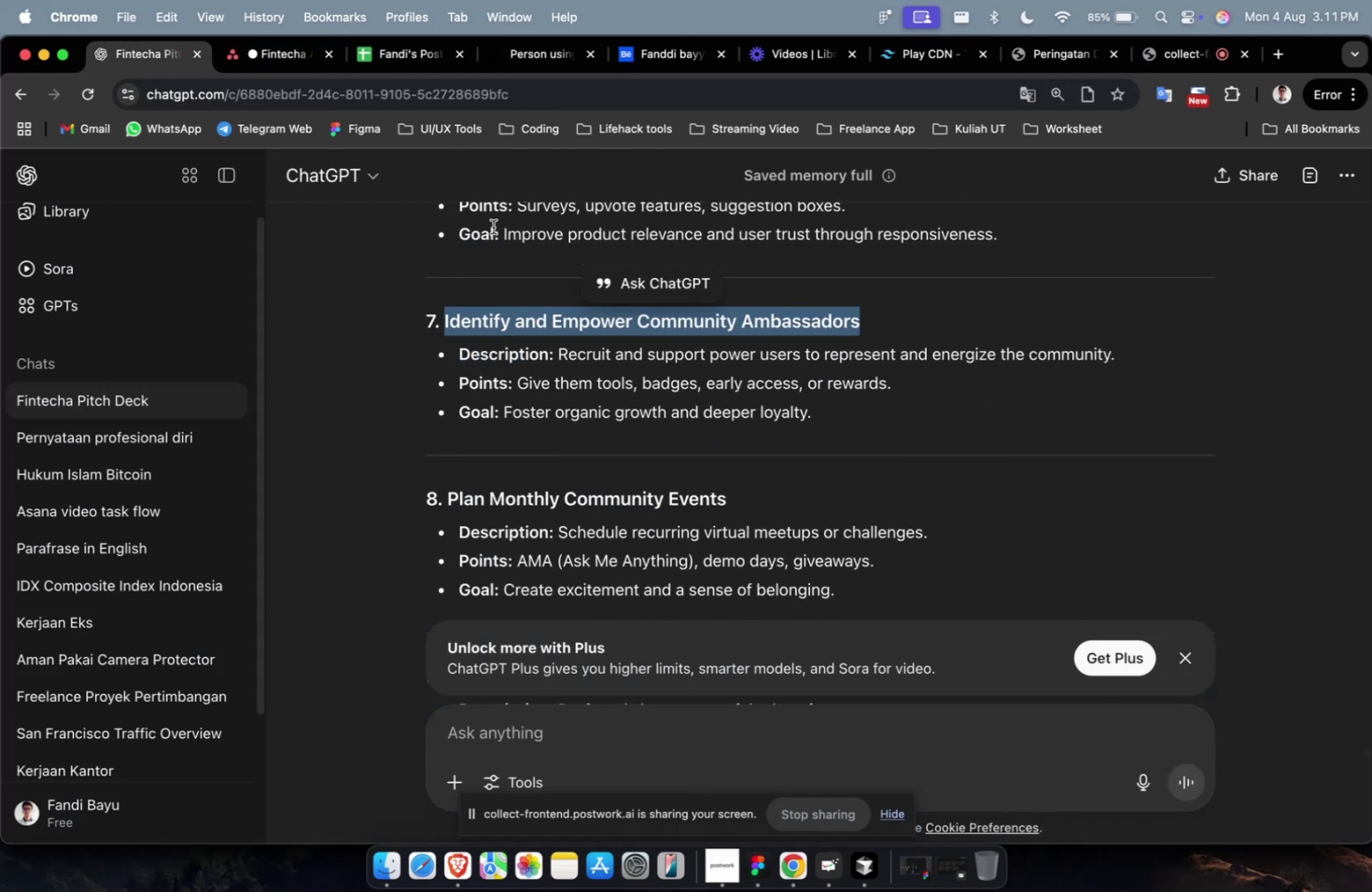 
key(Meta+C)
 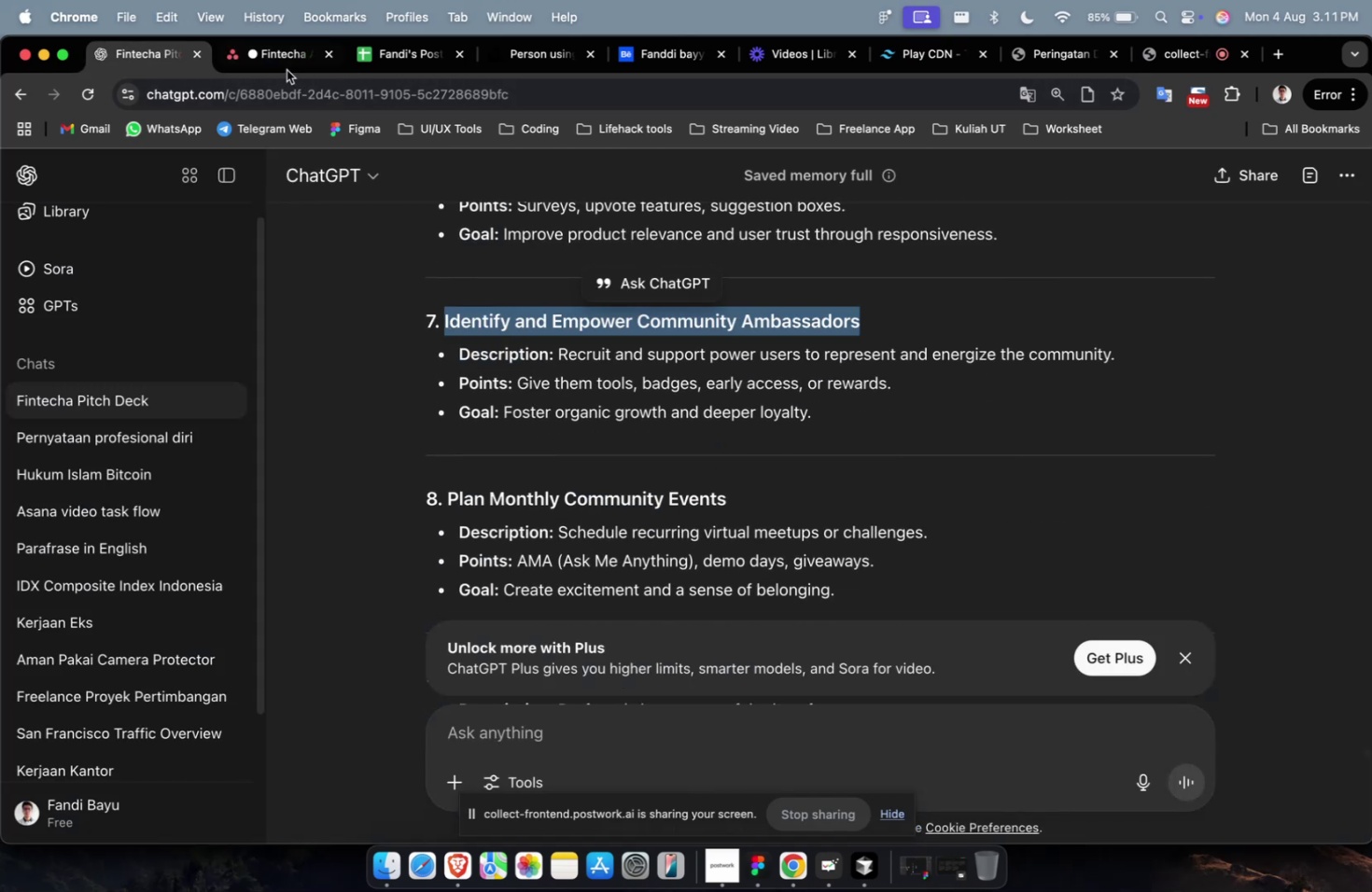 
left_click([282, 67])
 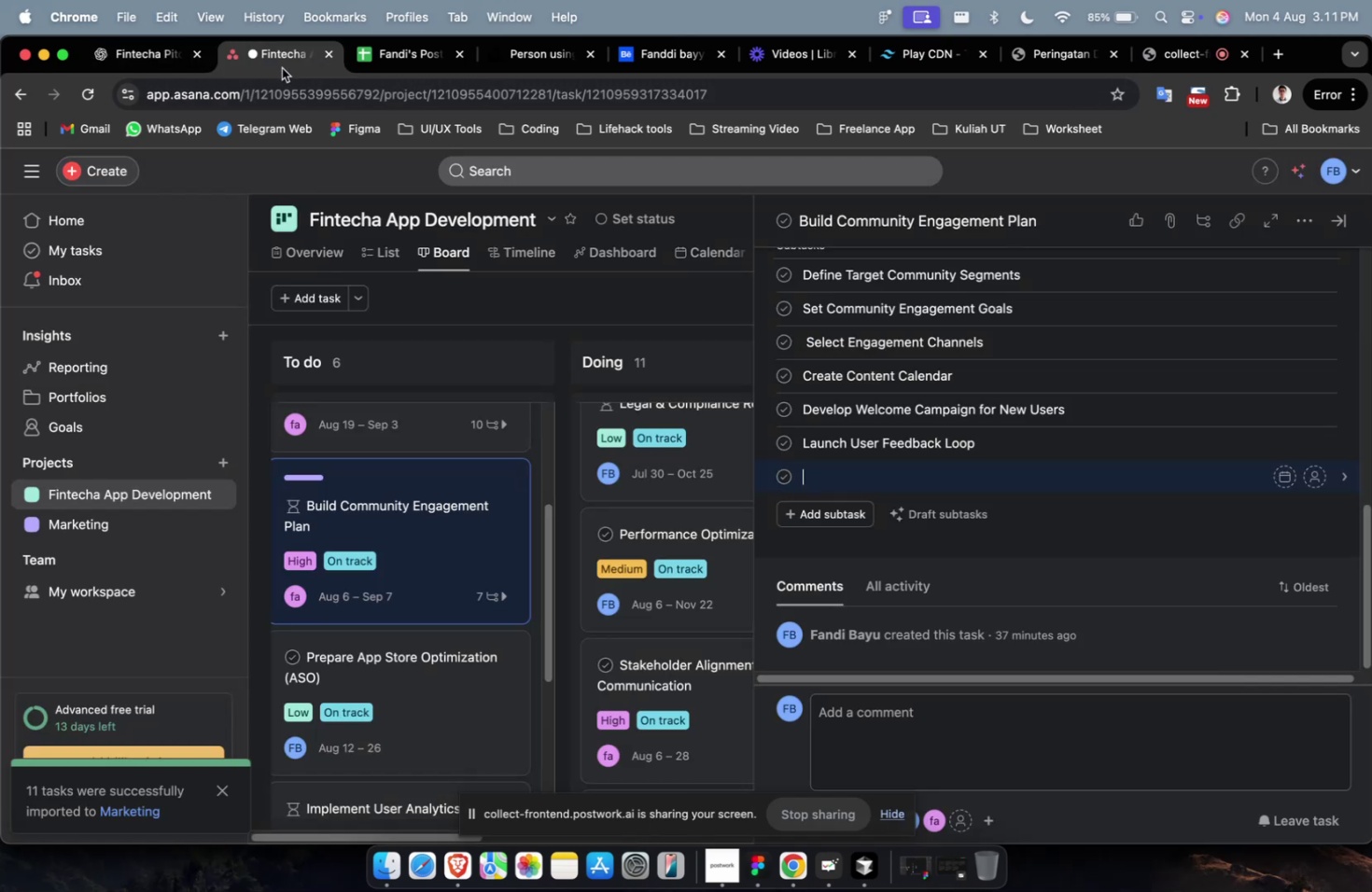 
key(Meta+CommandLeft)
 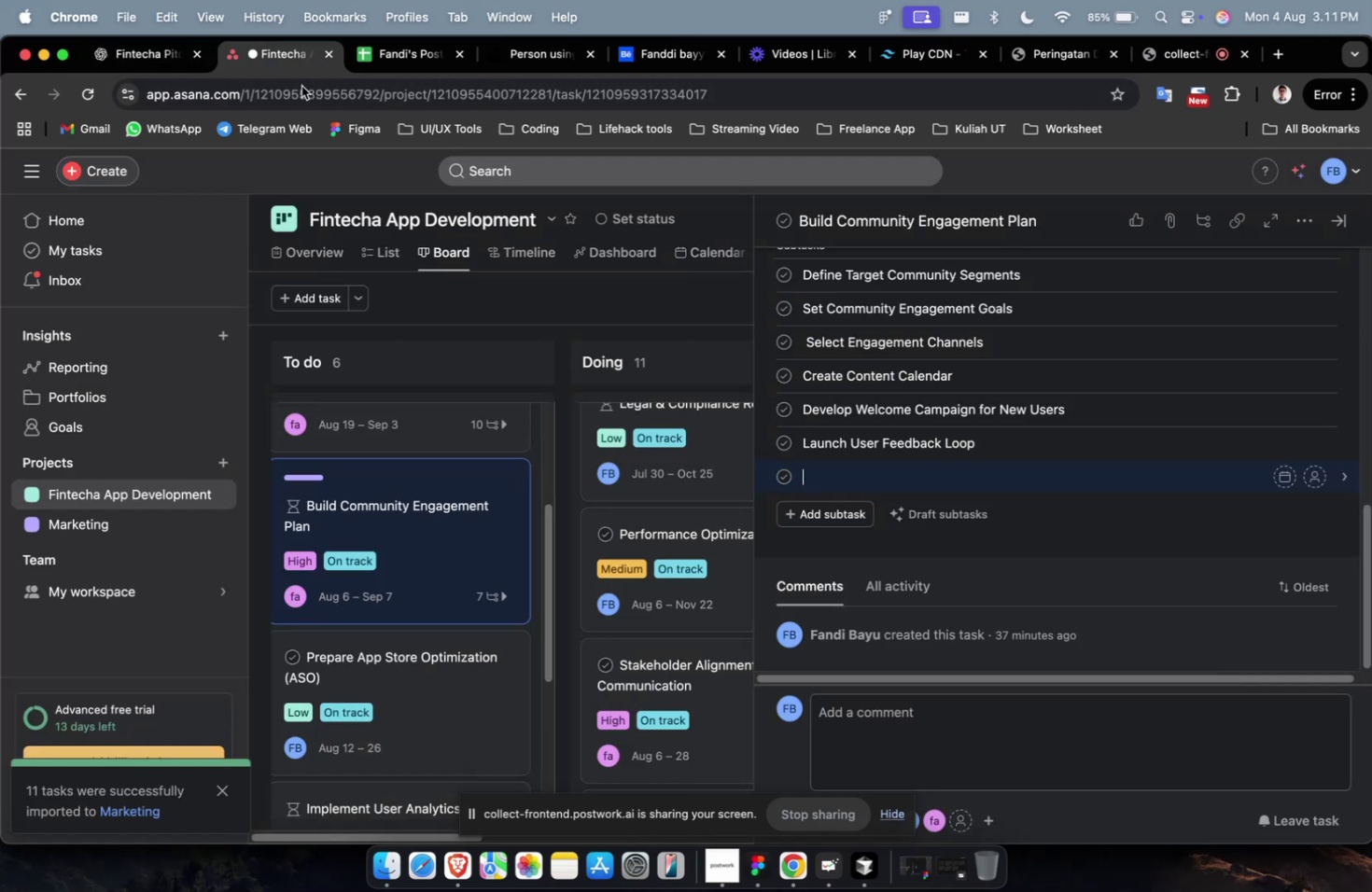 
key(Meta+V)
 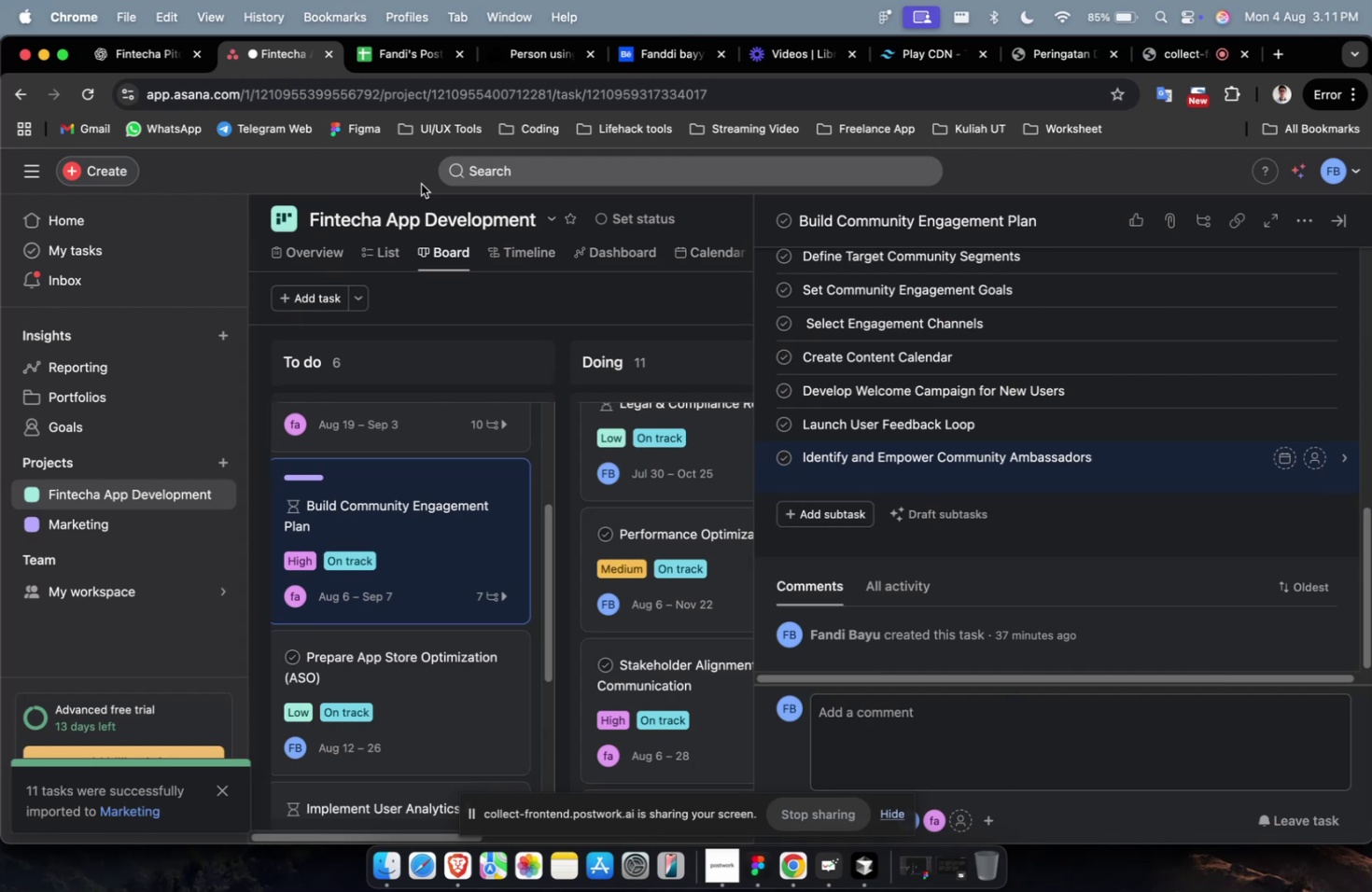 
wait(13.96)
 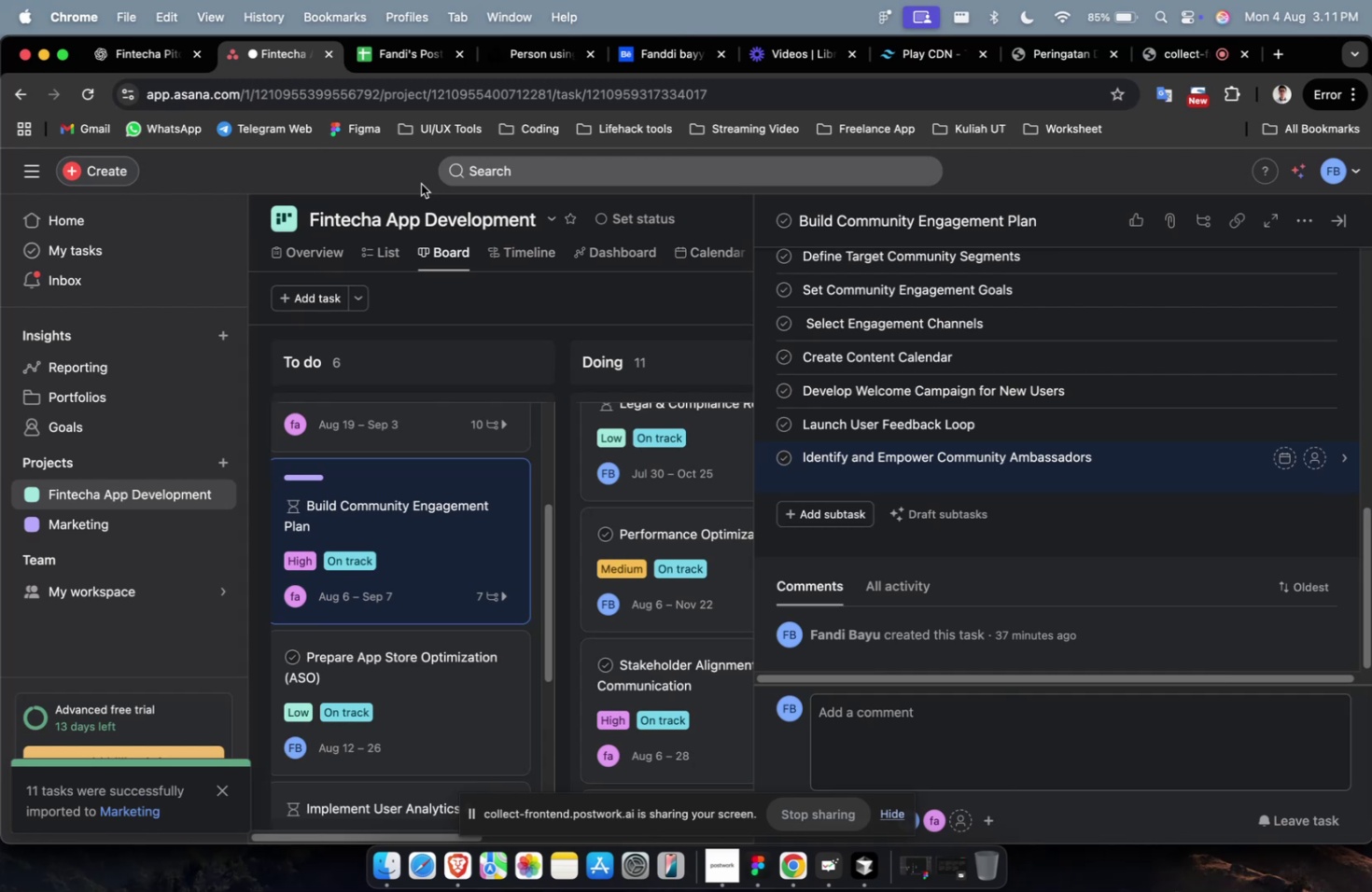 
key(Backspace)
 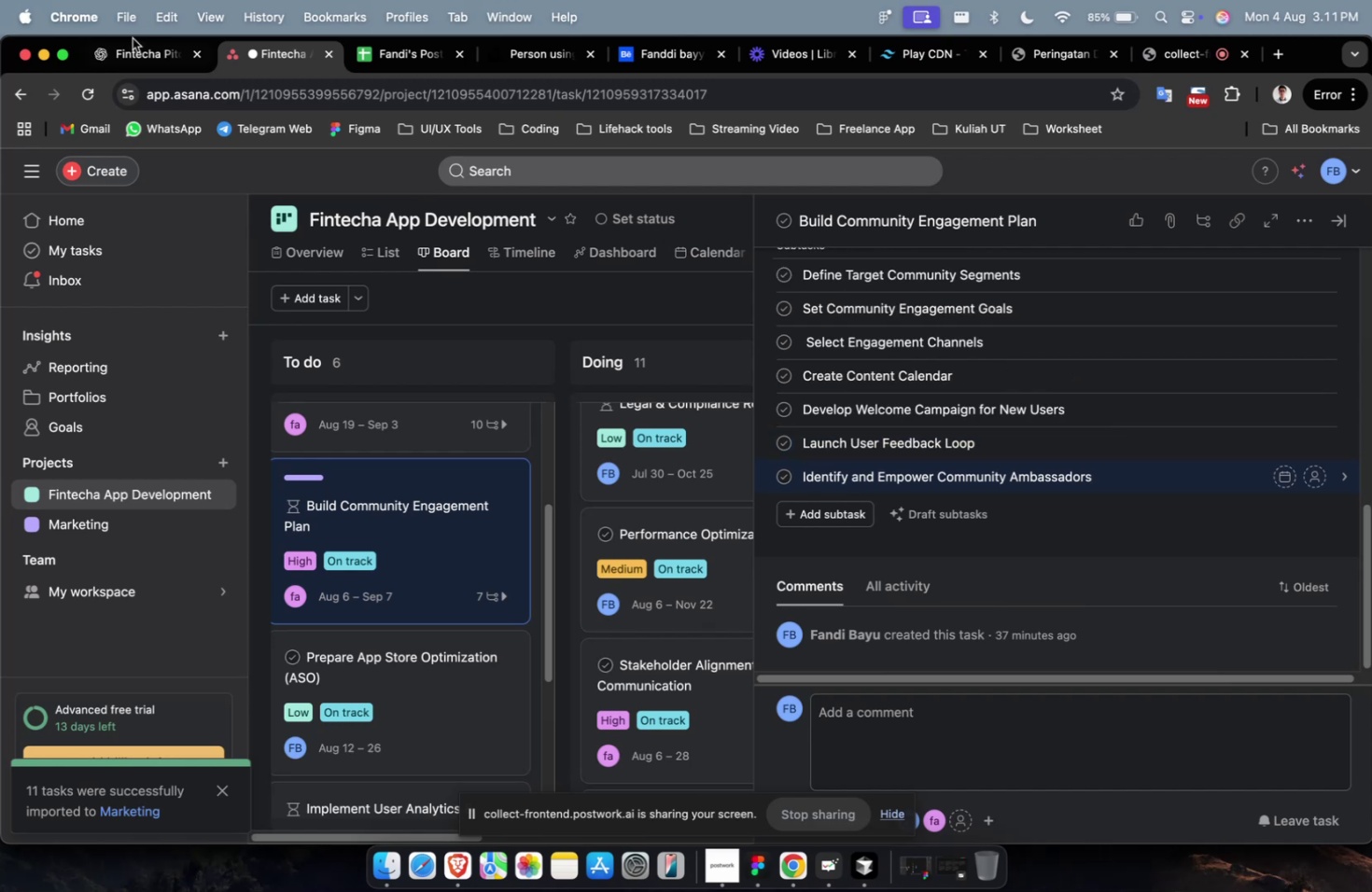 
left_click([148, 52])
 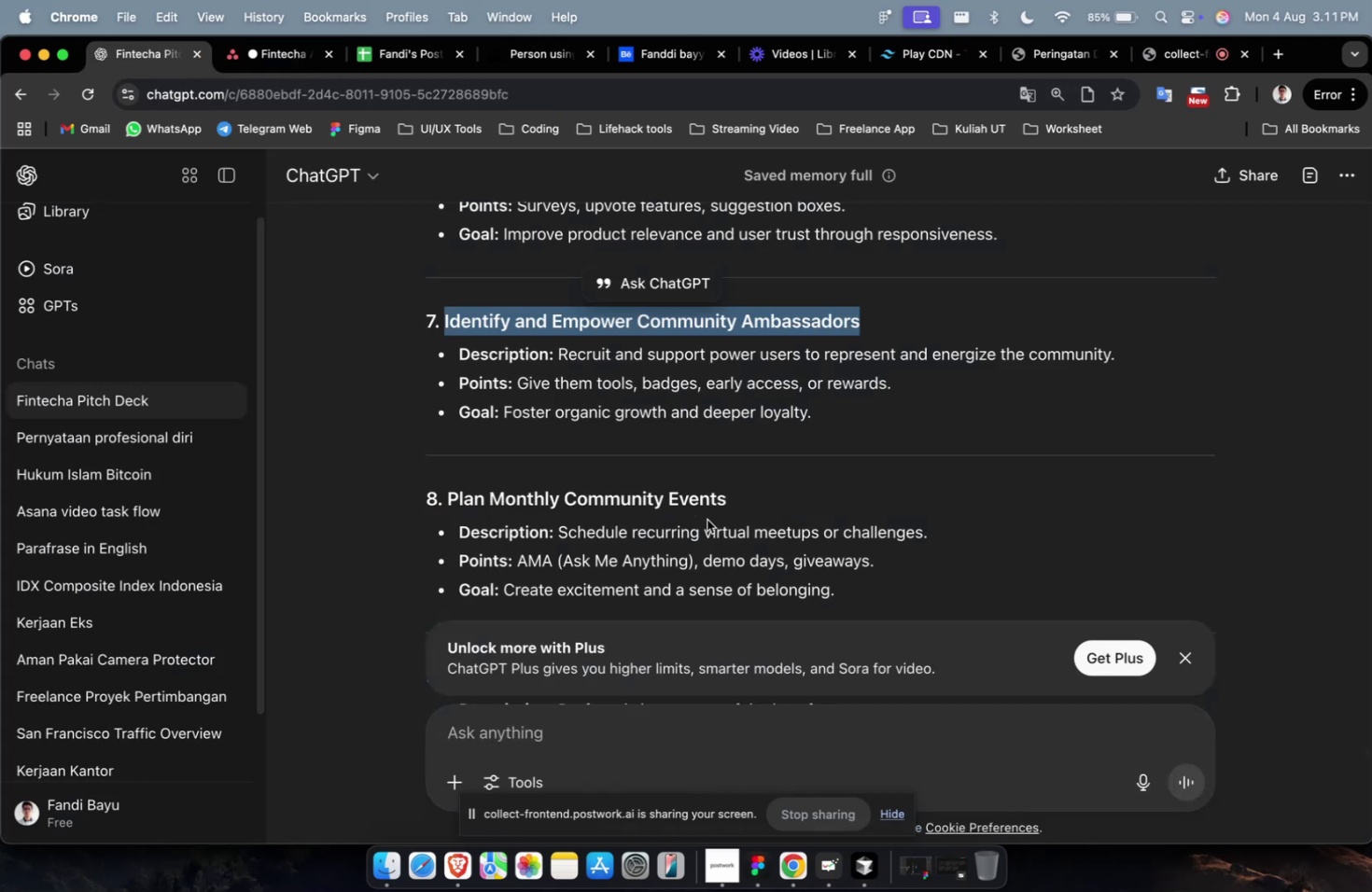 
left_click_drag(start_coordinate=[741, 505], to_coordinate=[451, 506])
 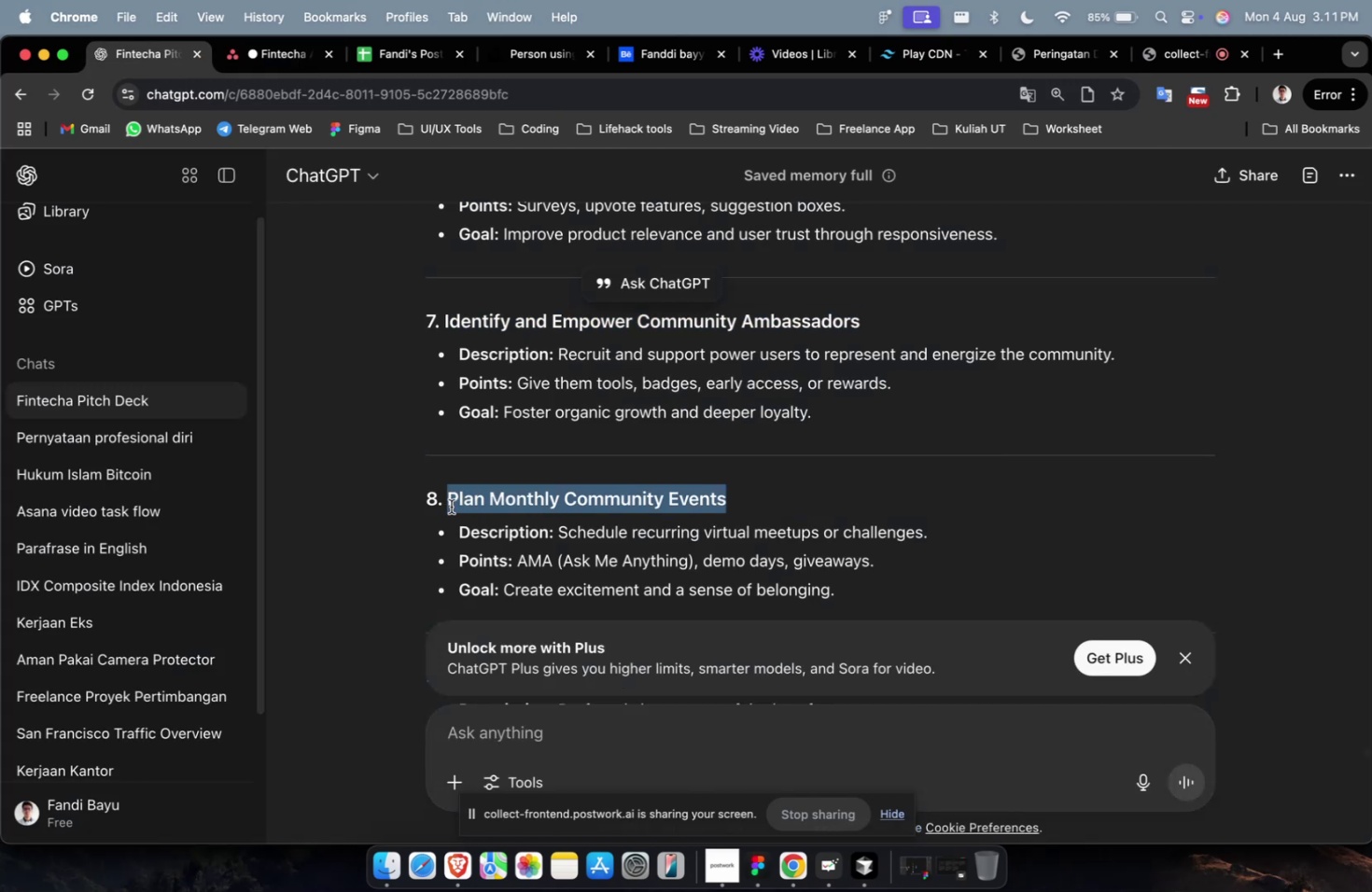 
key(Meta+CommandLeft)
 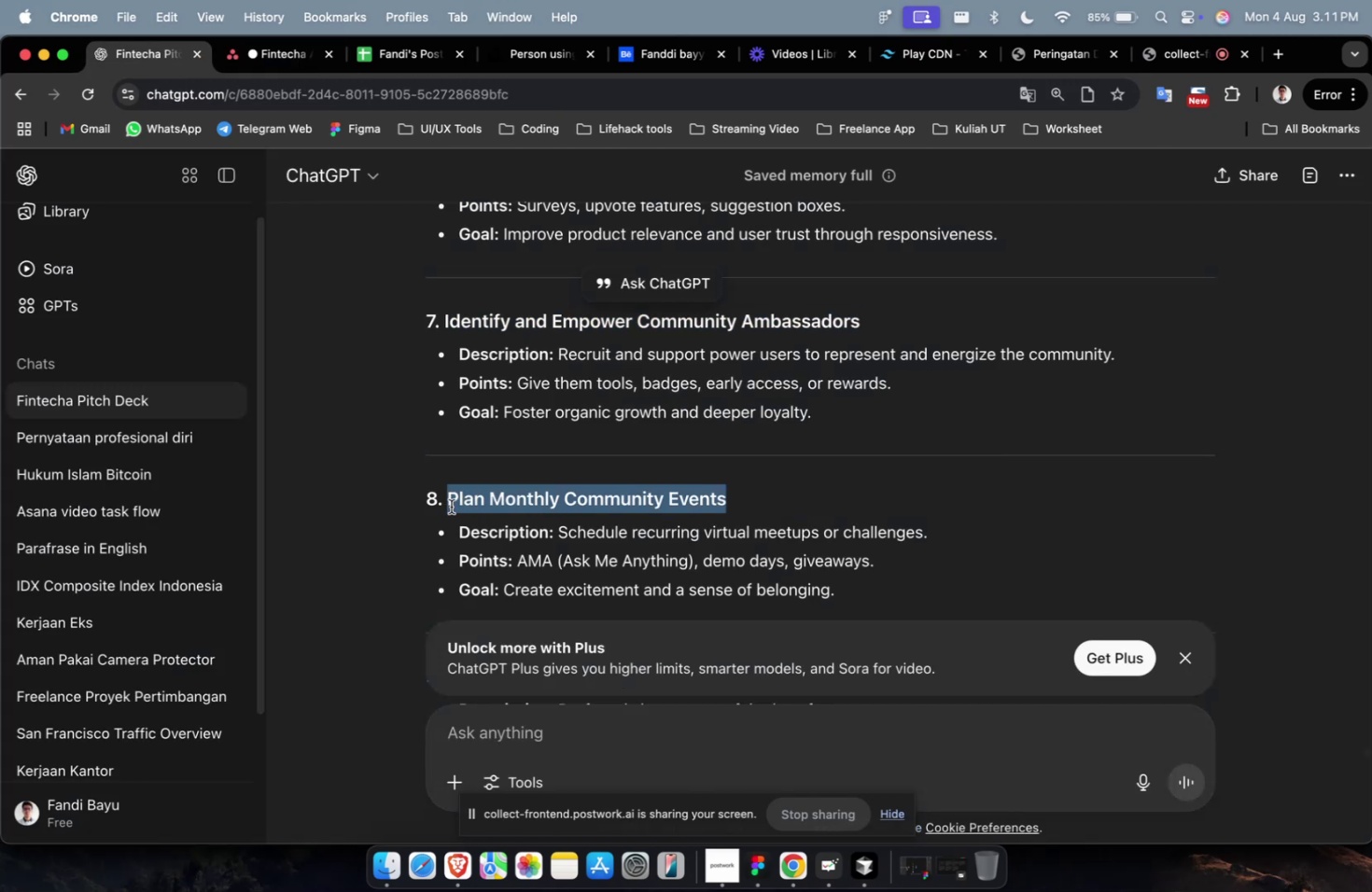 
key(Meta+C)
 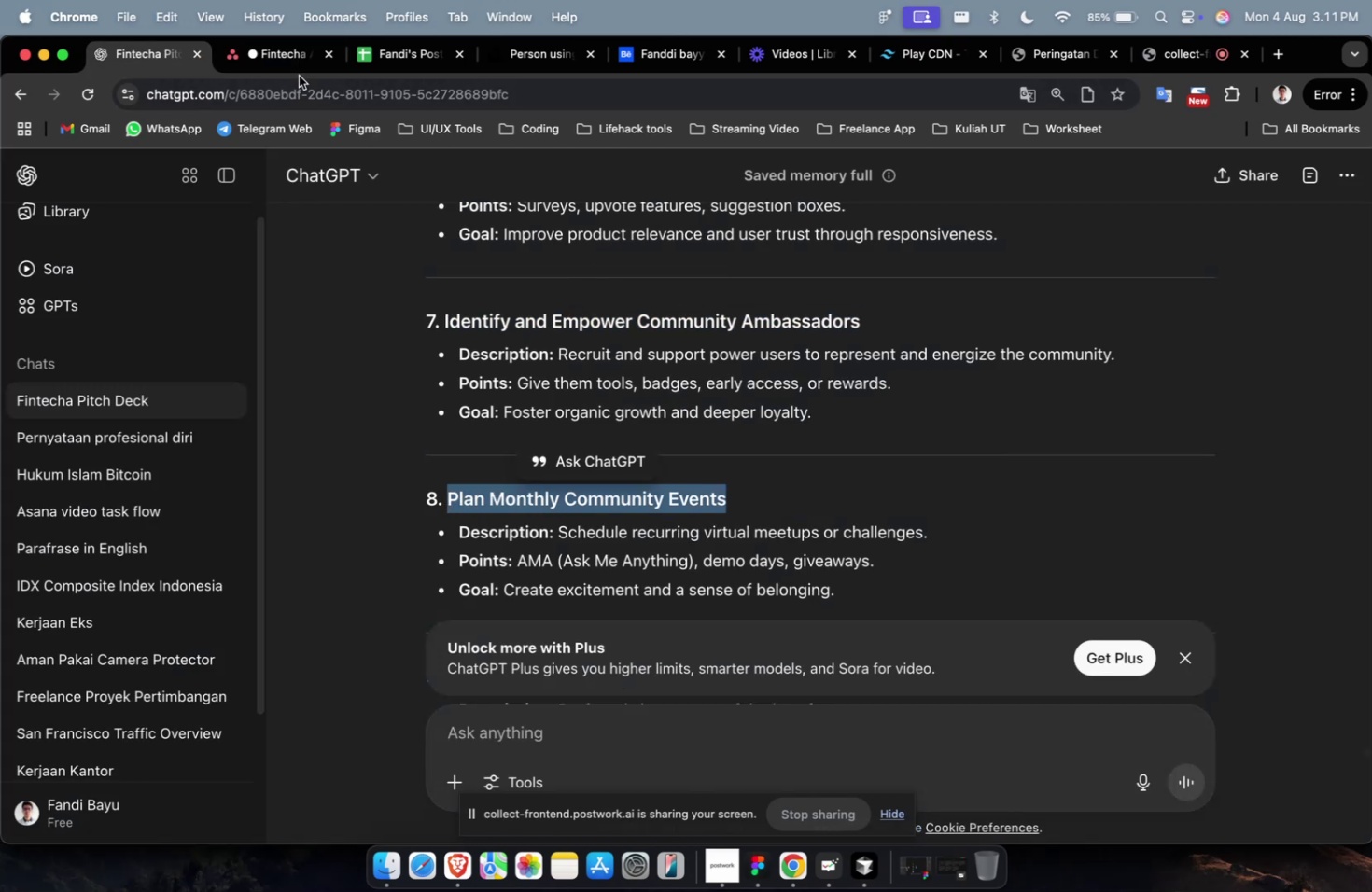 
double_click([277, 55])
 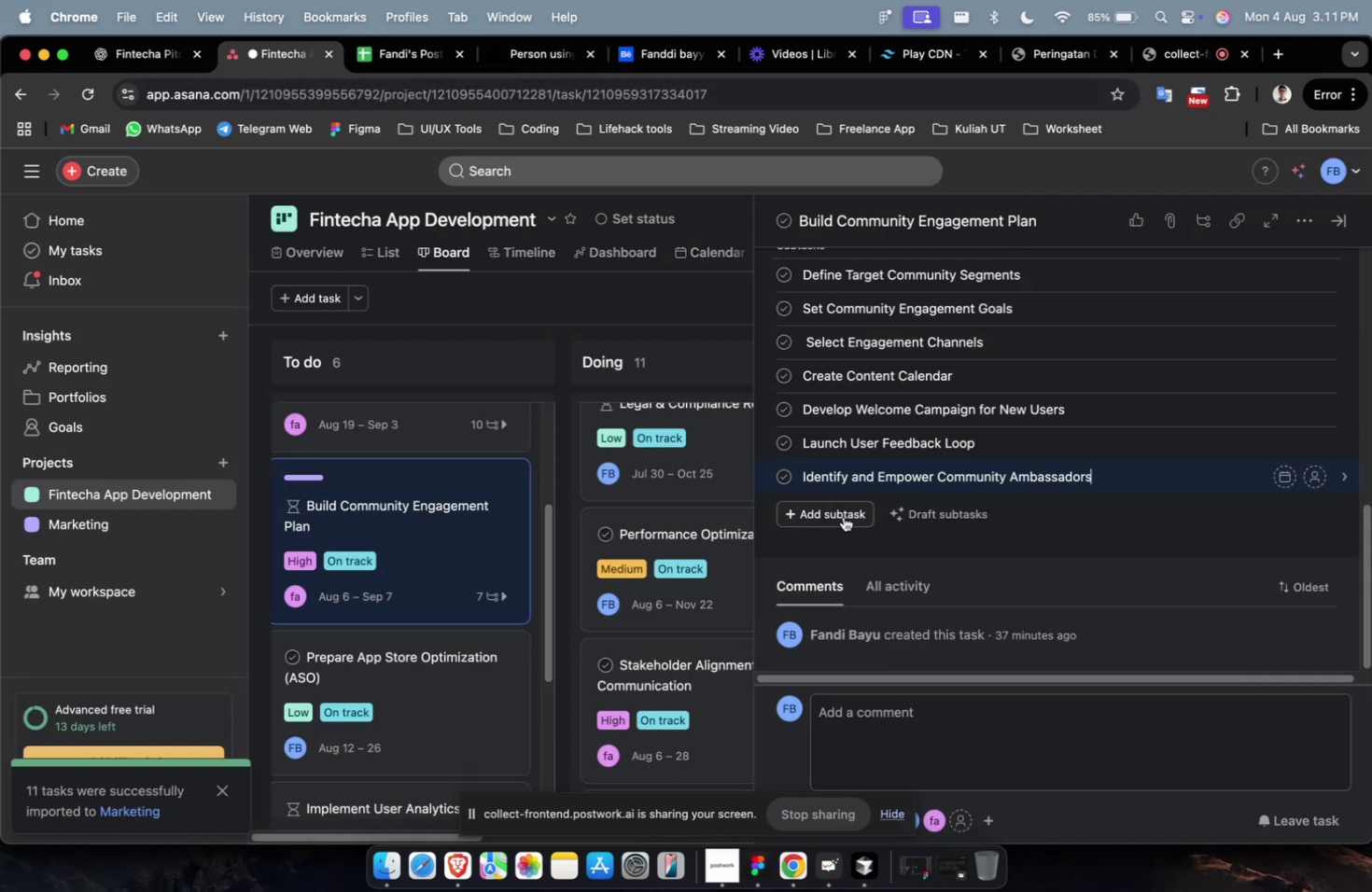 
triple_click([843, 516])
 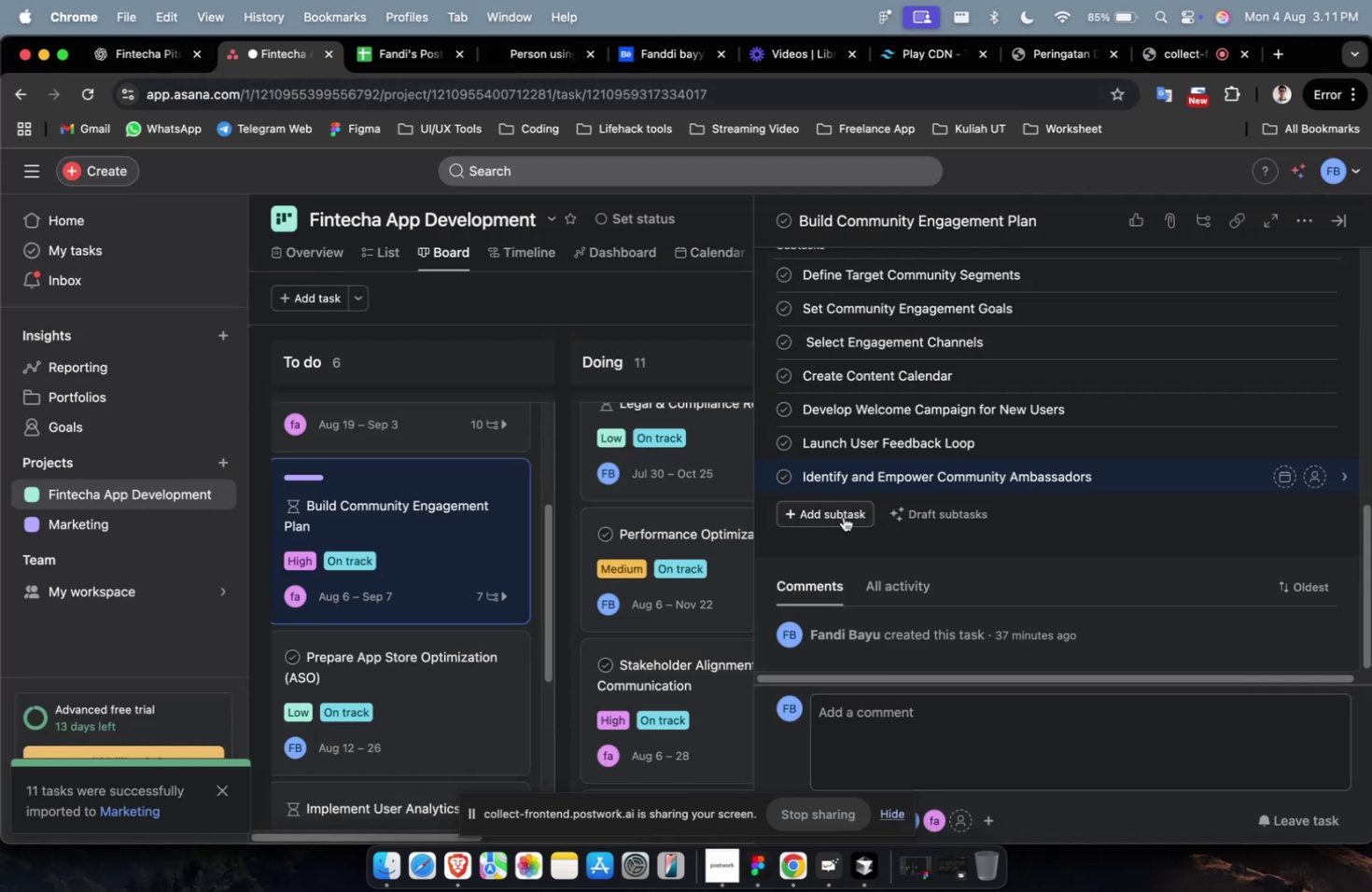 
key(Meta+V)
 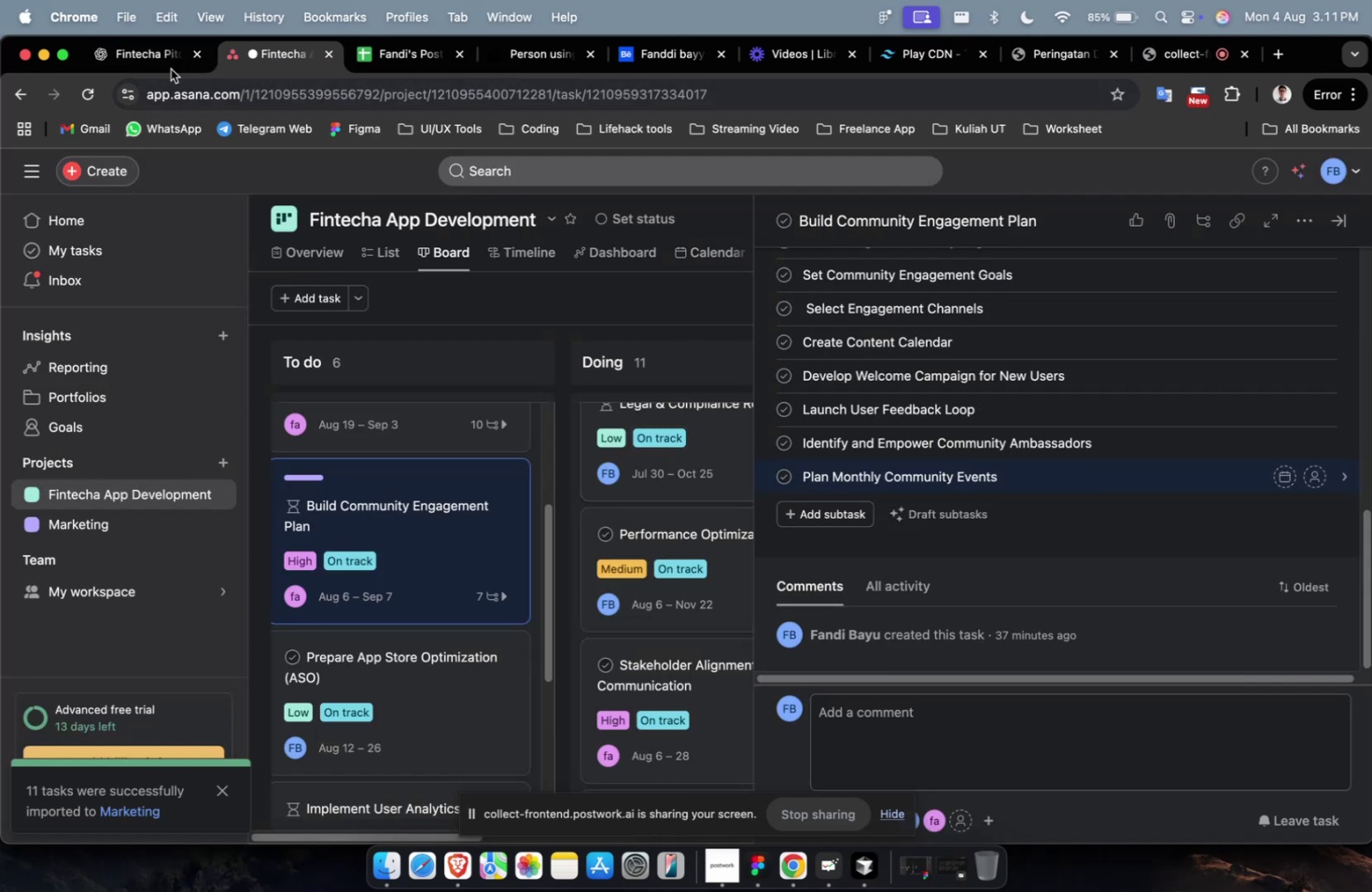 
left_click([144, 57])
 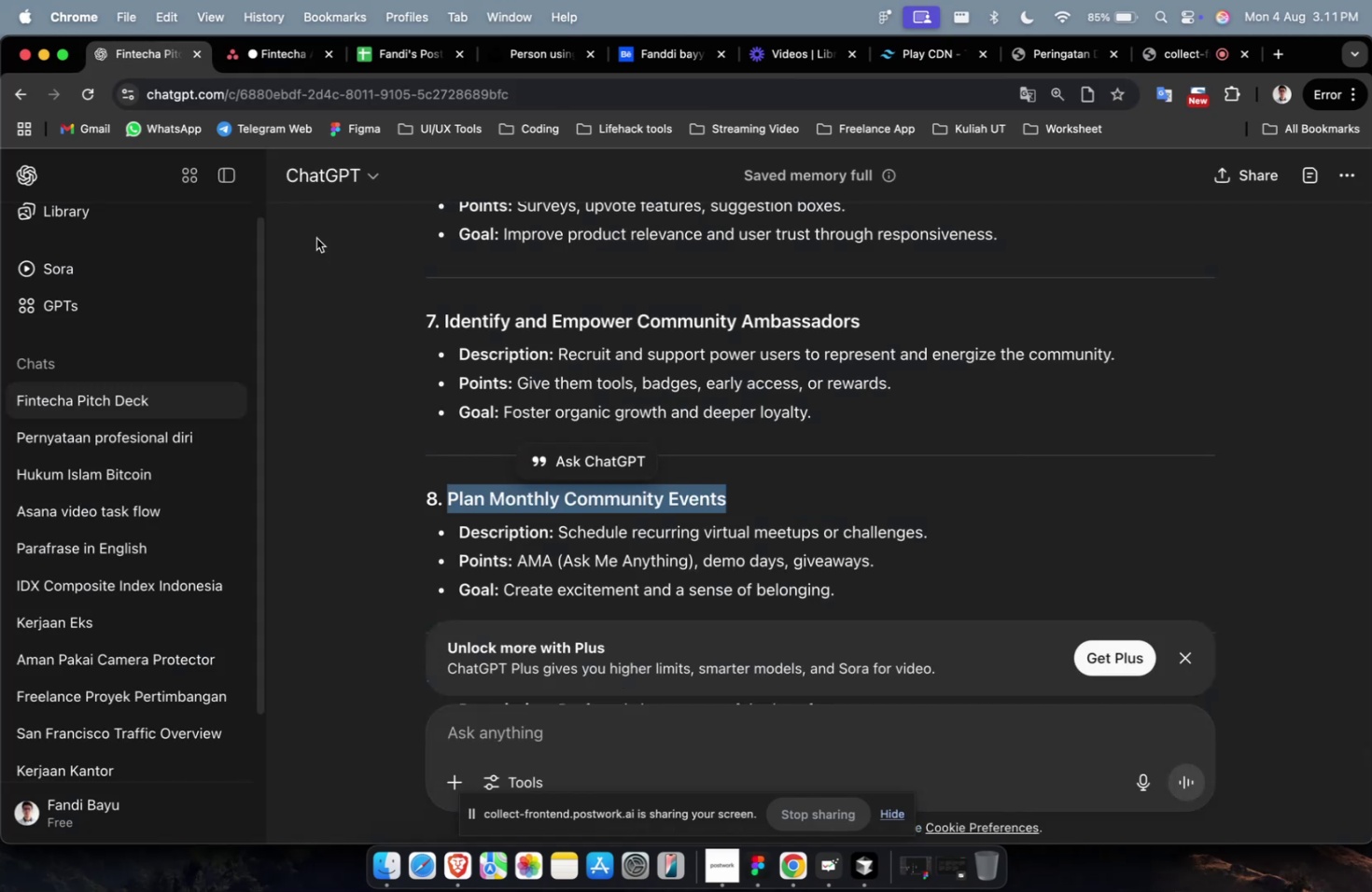 
scroll: coordinate [621, 443], scroll_direction: down, amount: 11.0
 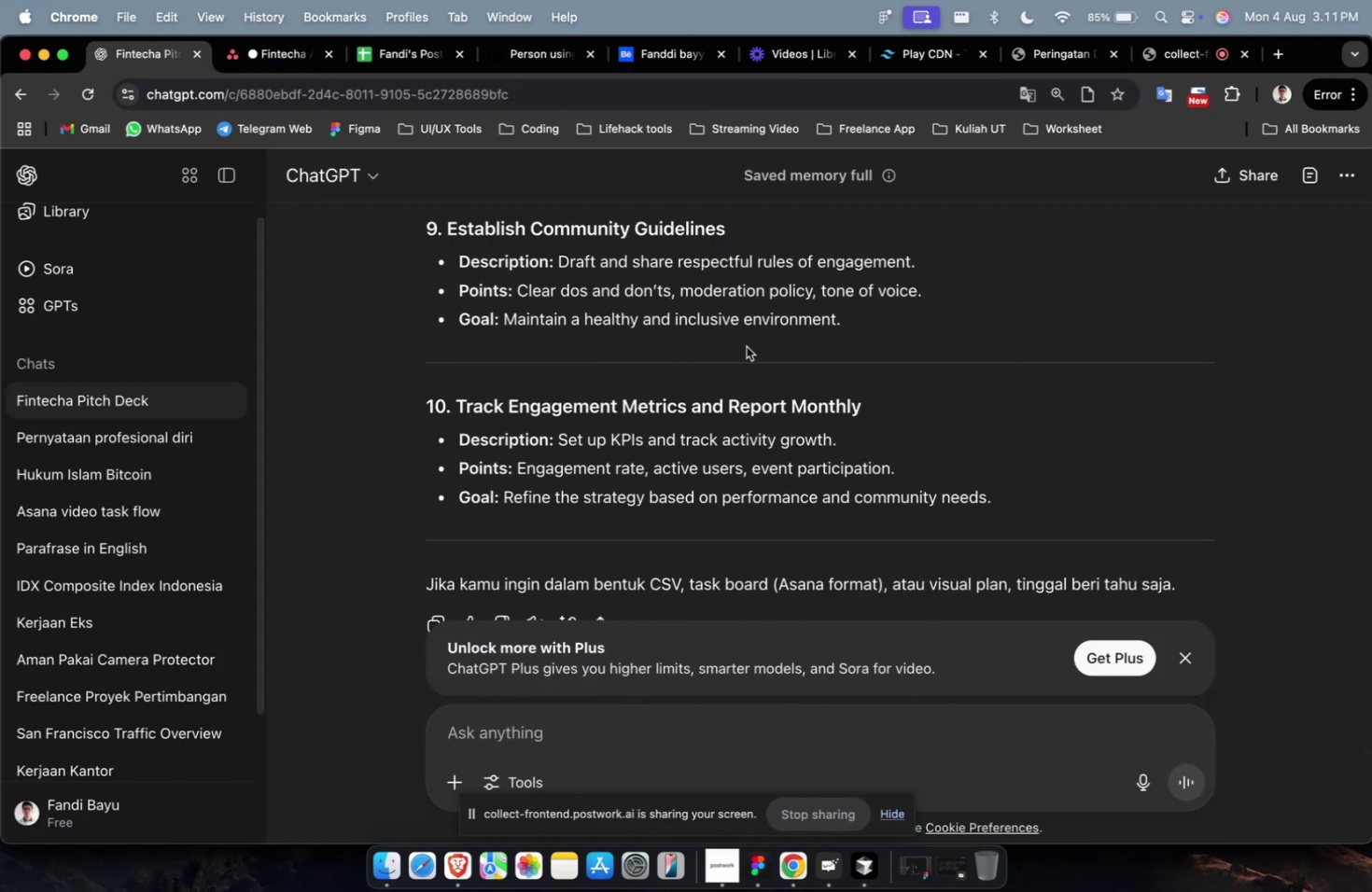 
scroll: coordinate [746, 343], scroll_direction: up, amount: 2.0
 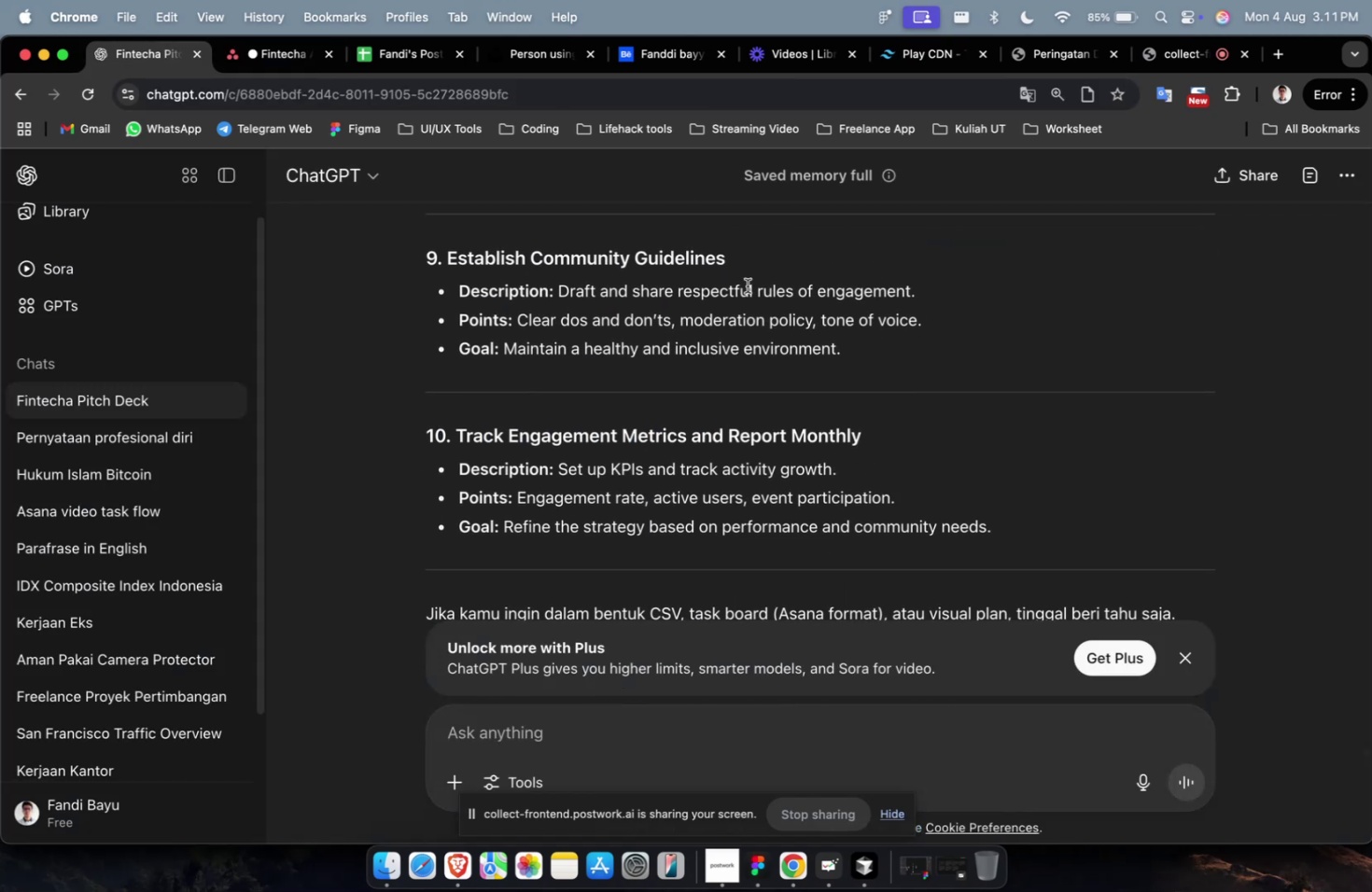 
left_click_drag(start_coordinate=[746, 258], to_coordinate=[450, 269])
 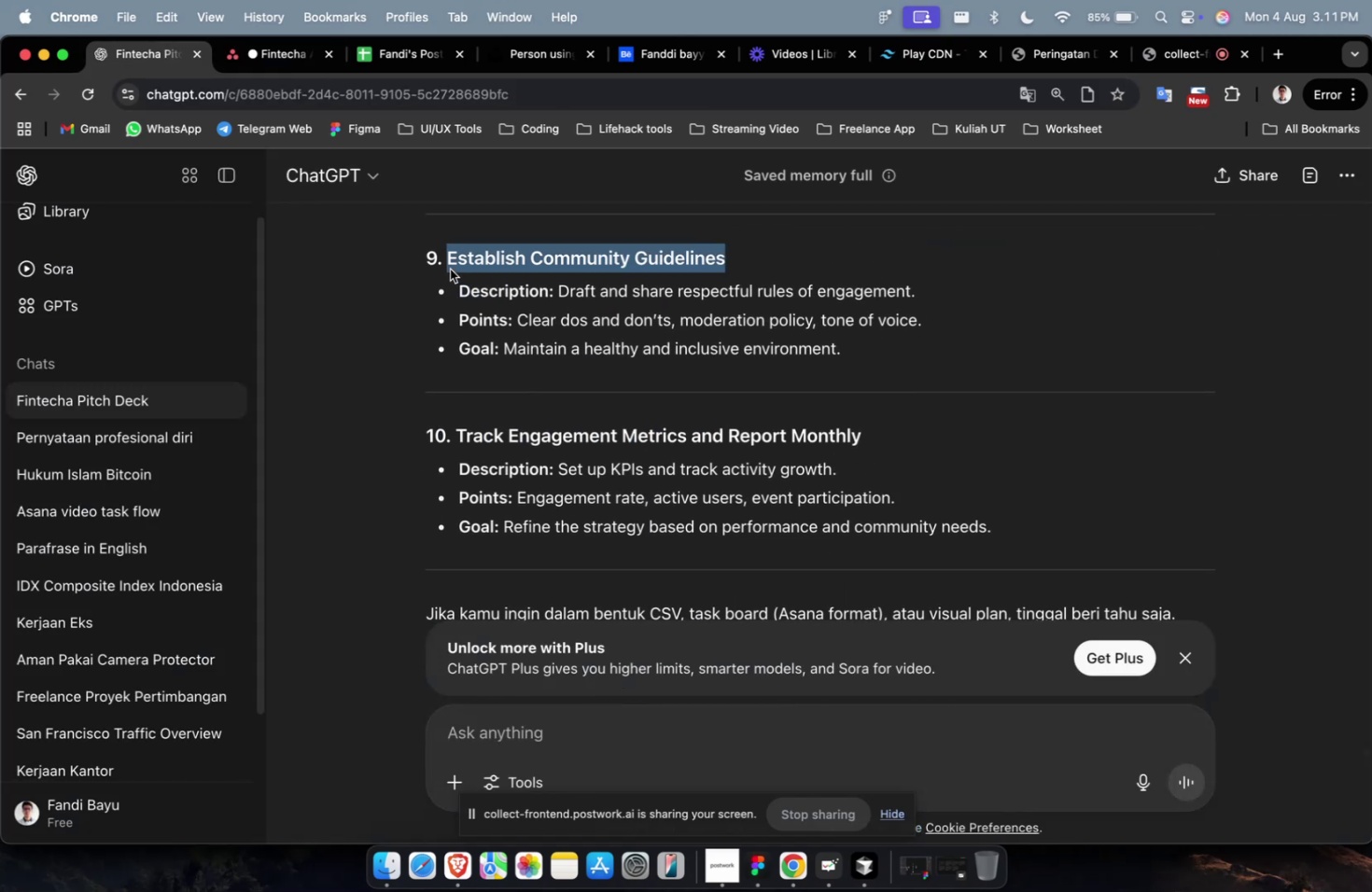 
key(Meta+C)
 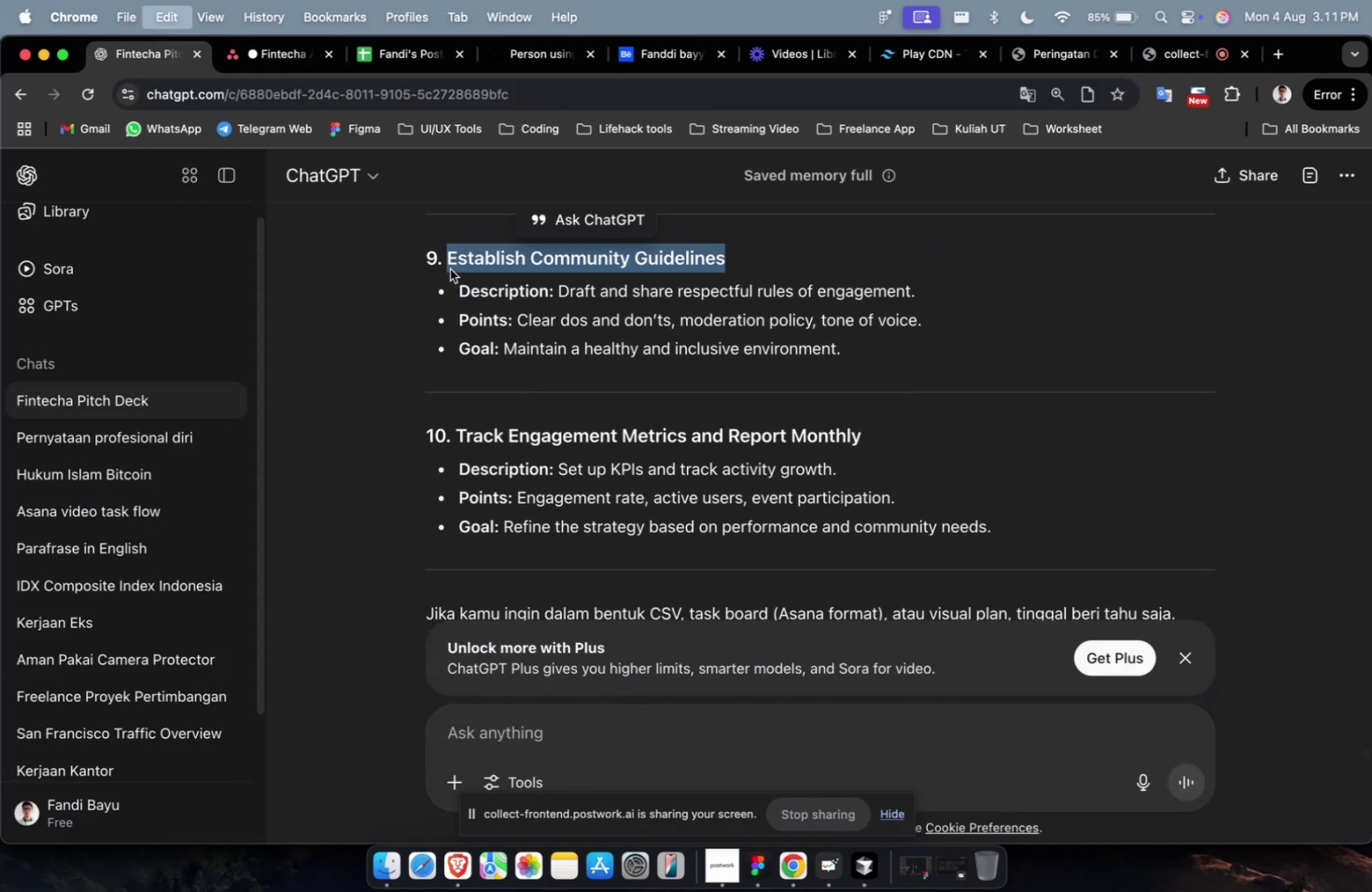 
key(Meta+C)
 